 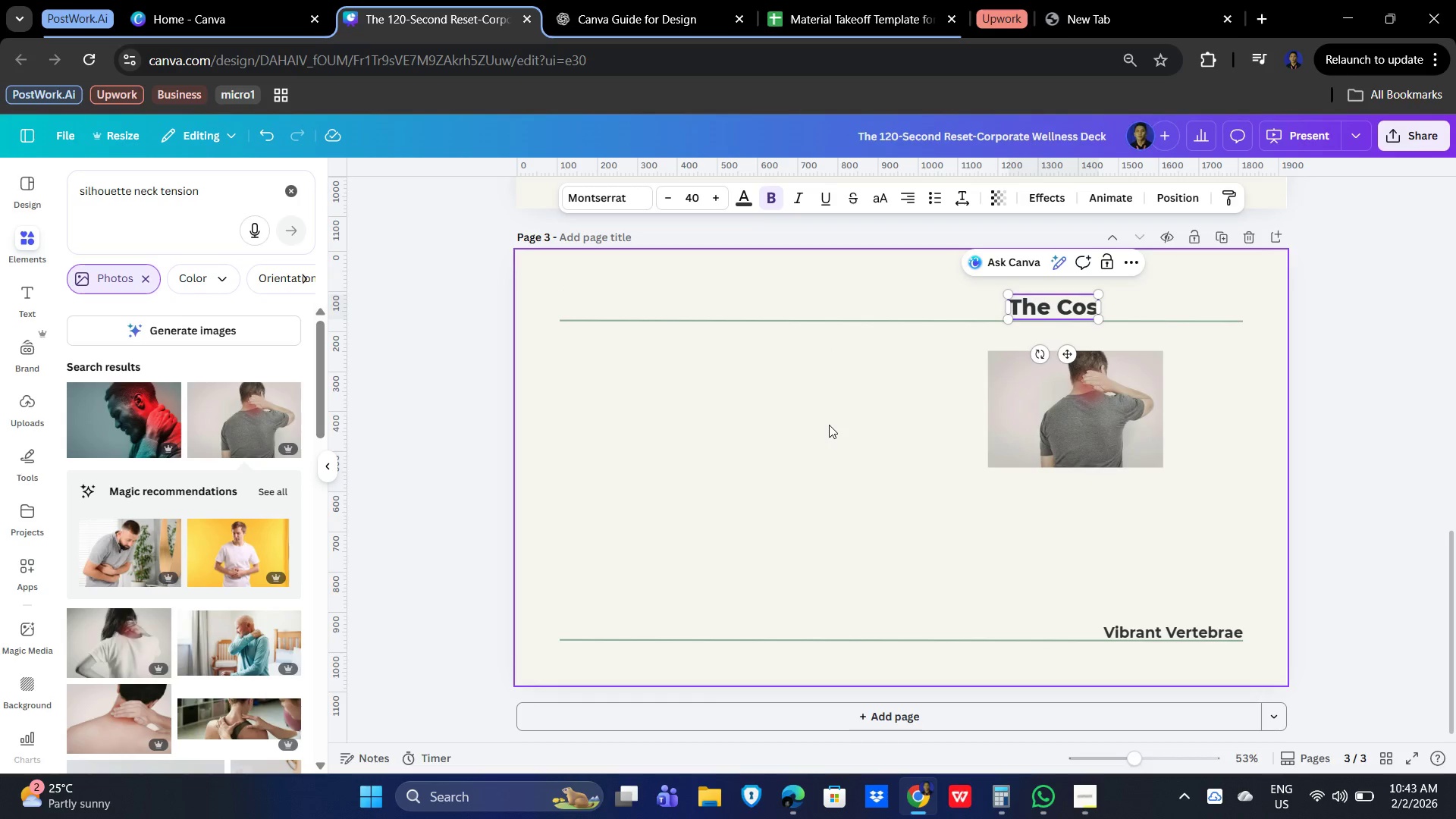 
hold_key(key=ShiftLeft, duration=0.34)
 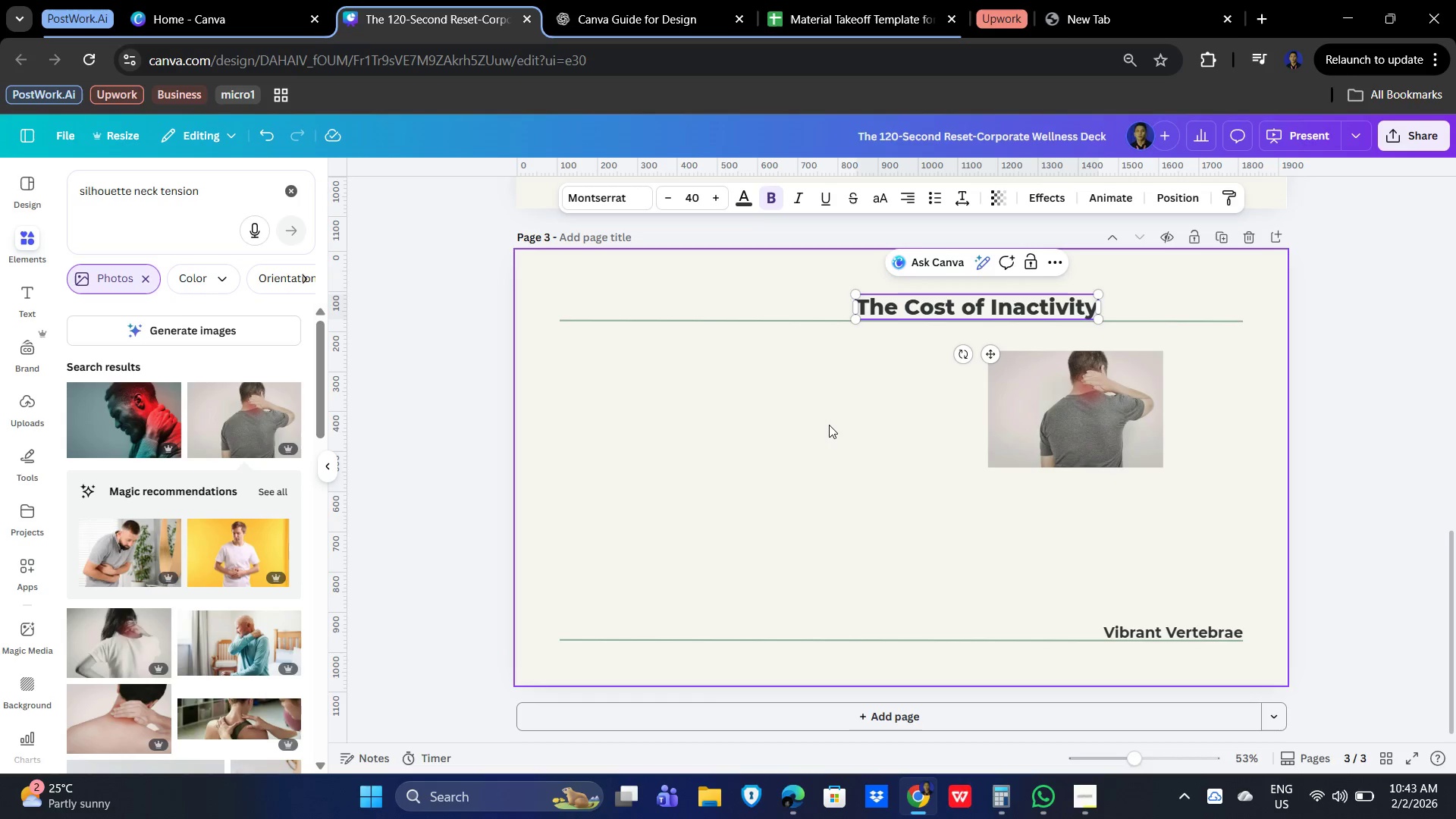 
wait(6.08)
 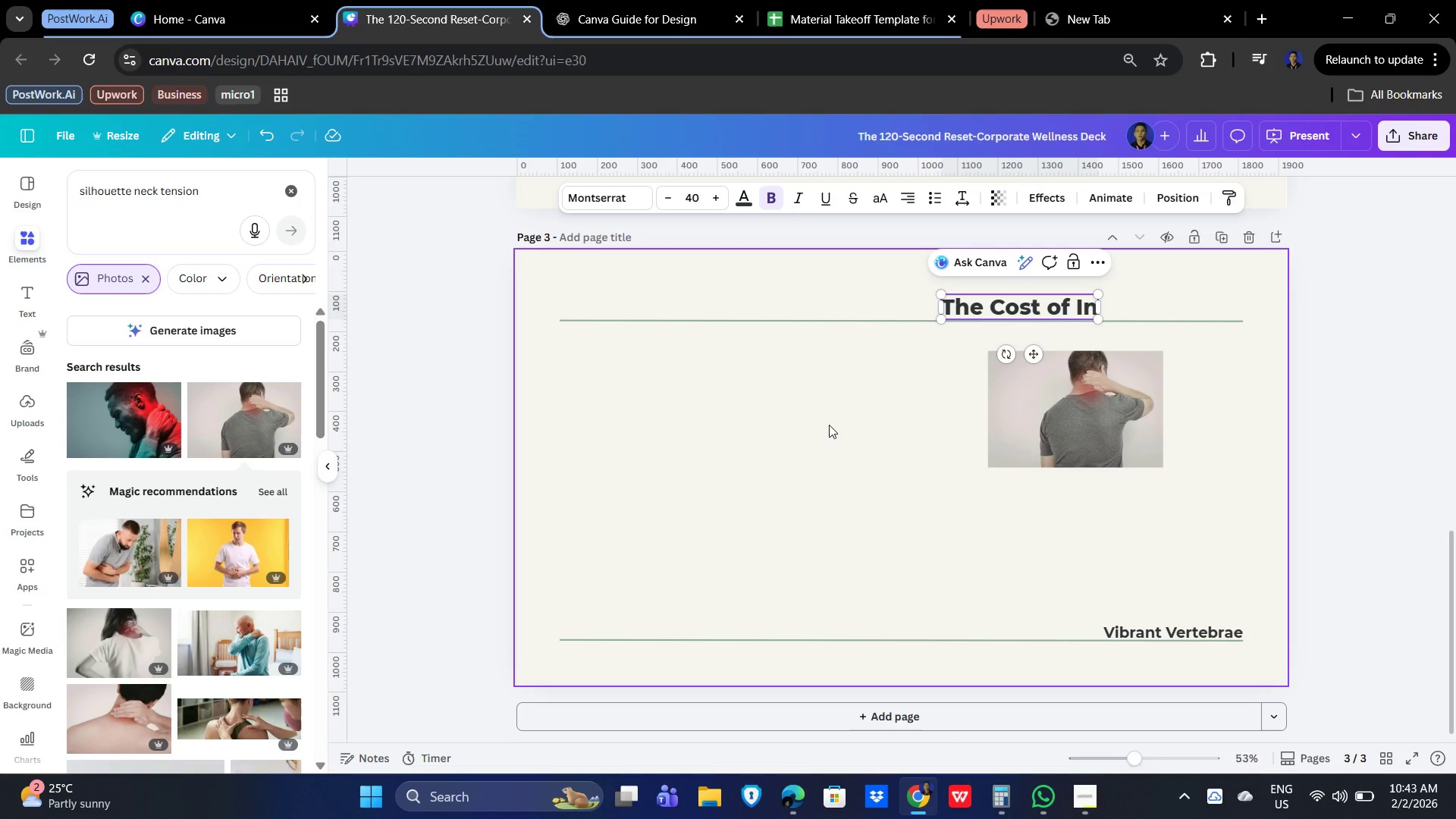 
left_click([937, 303])
 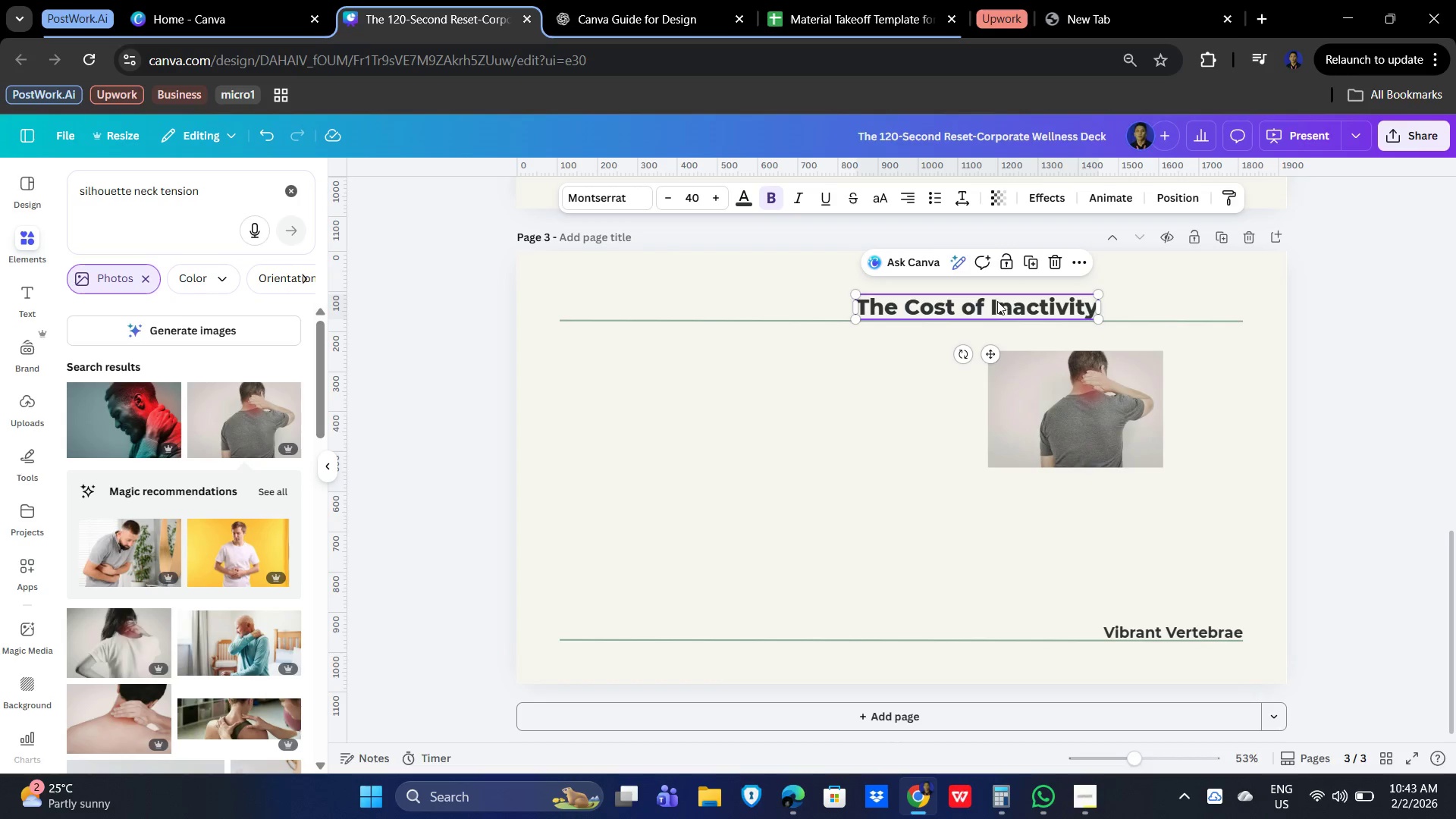 
left_click_drag(start_coordinate=[997, 301], to_coordinate=[1004, 301])
 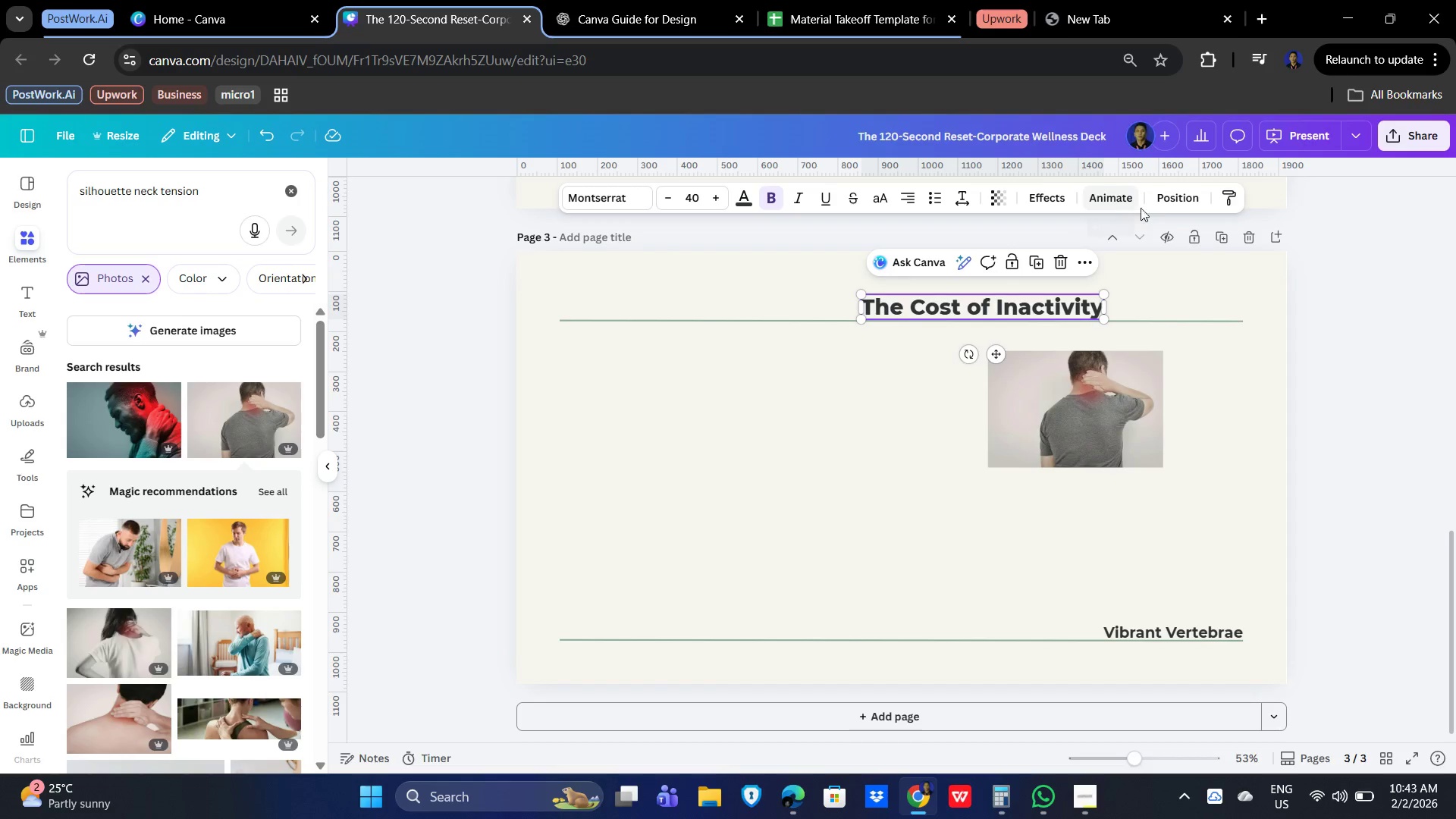 
left_click([1172, 200])
 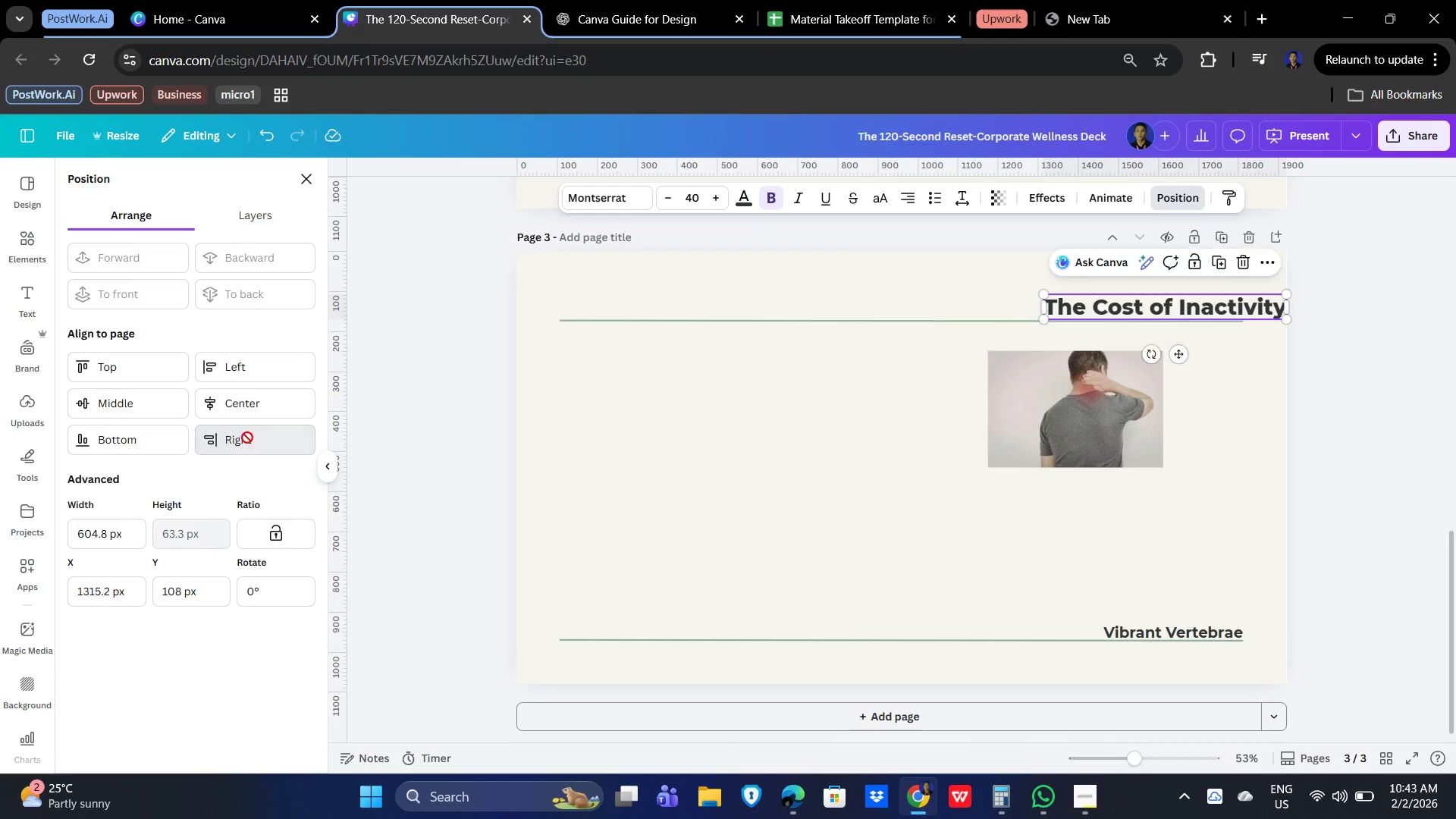 
left_click([686, 469])
 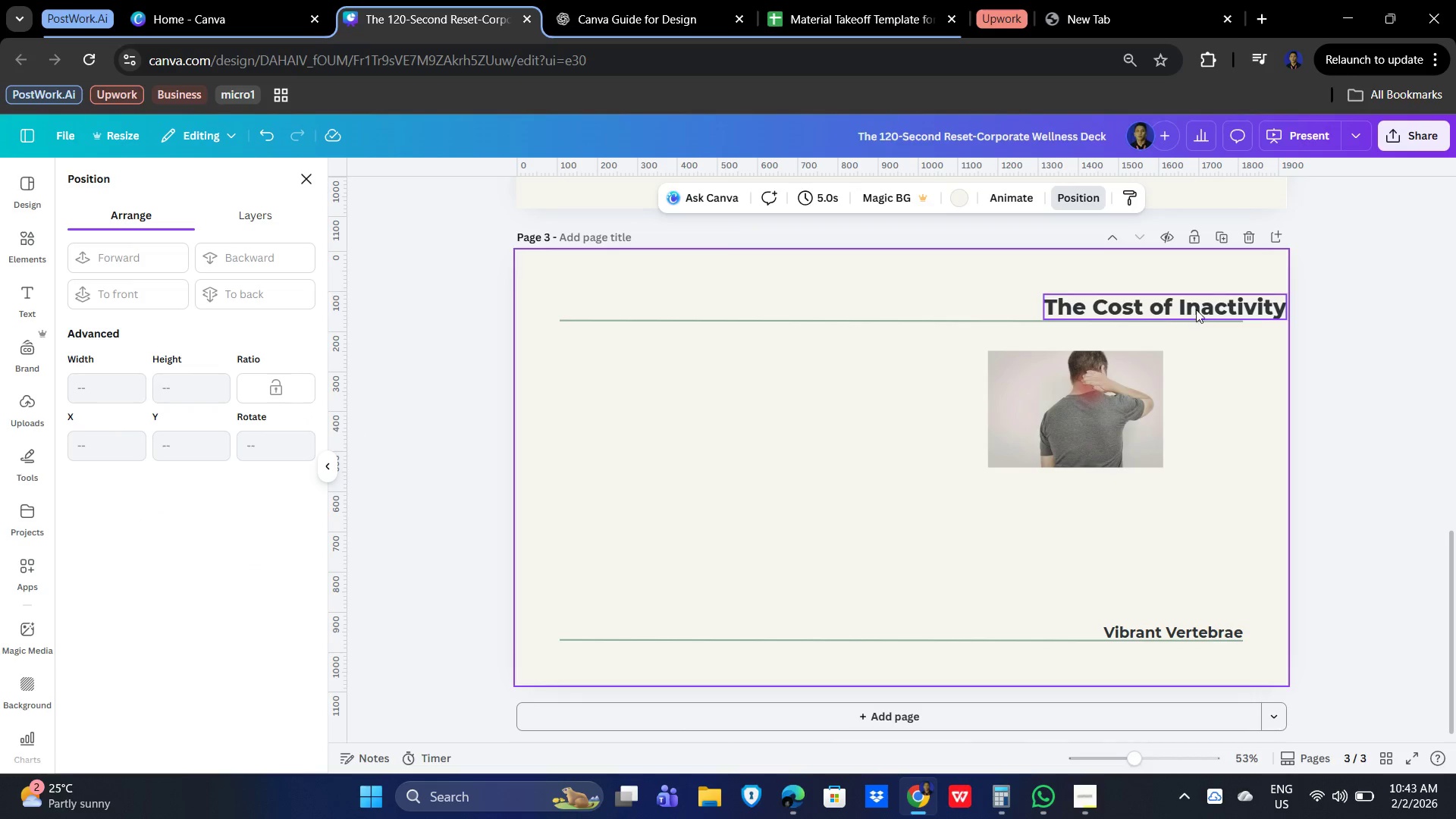 
left_click_drag(start_coordinate=[1200, 305], to_coordinate=[1154, 303])
 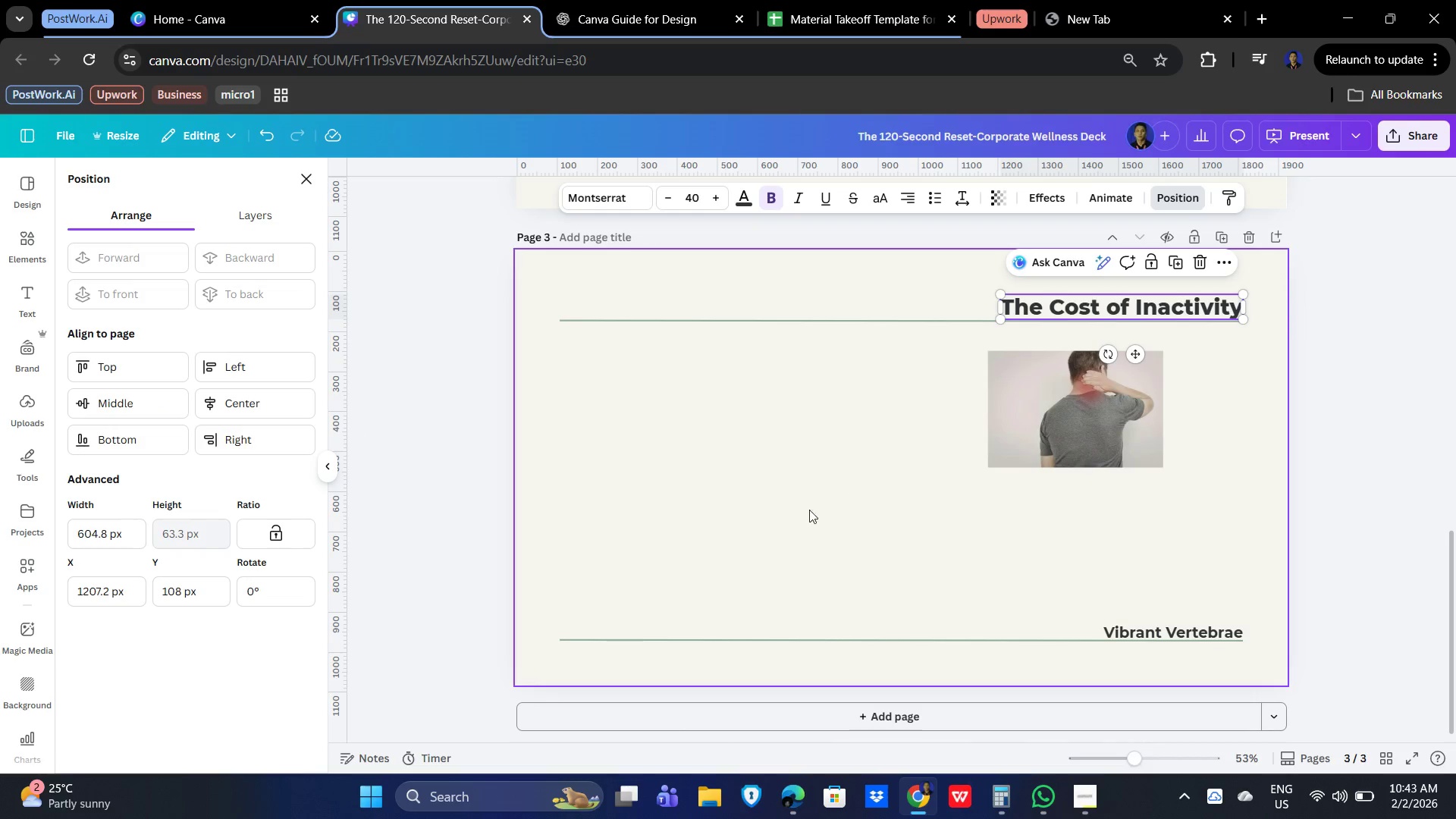 
left_click([804, 511])
 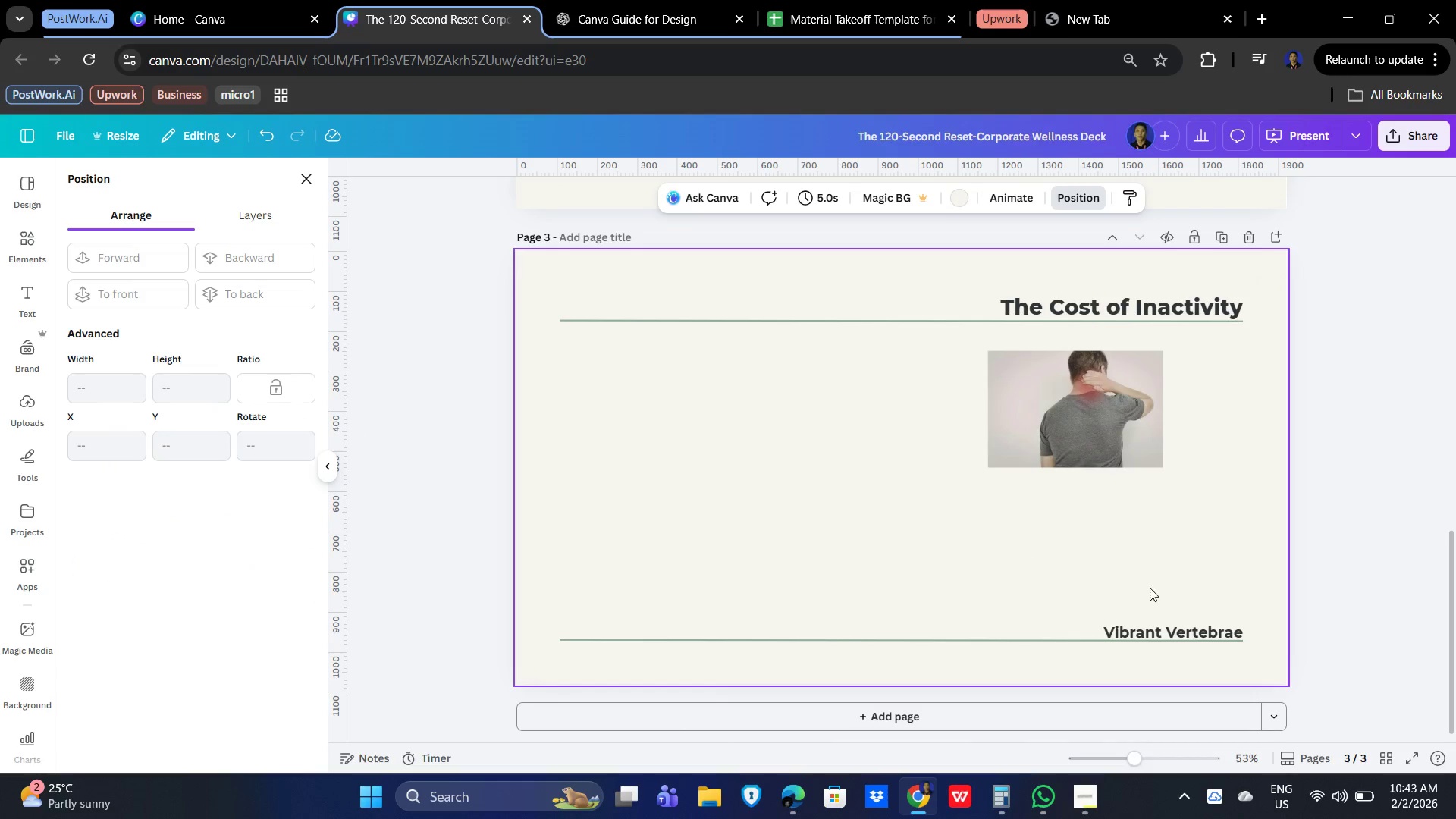 
left_click_drag(start_coordinate=[1122, 311], to_coordinate=[902, 309])
 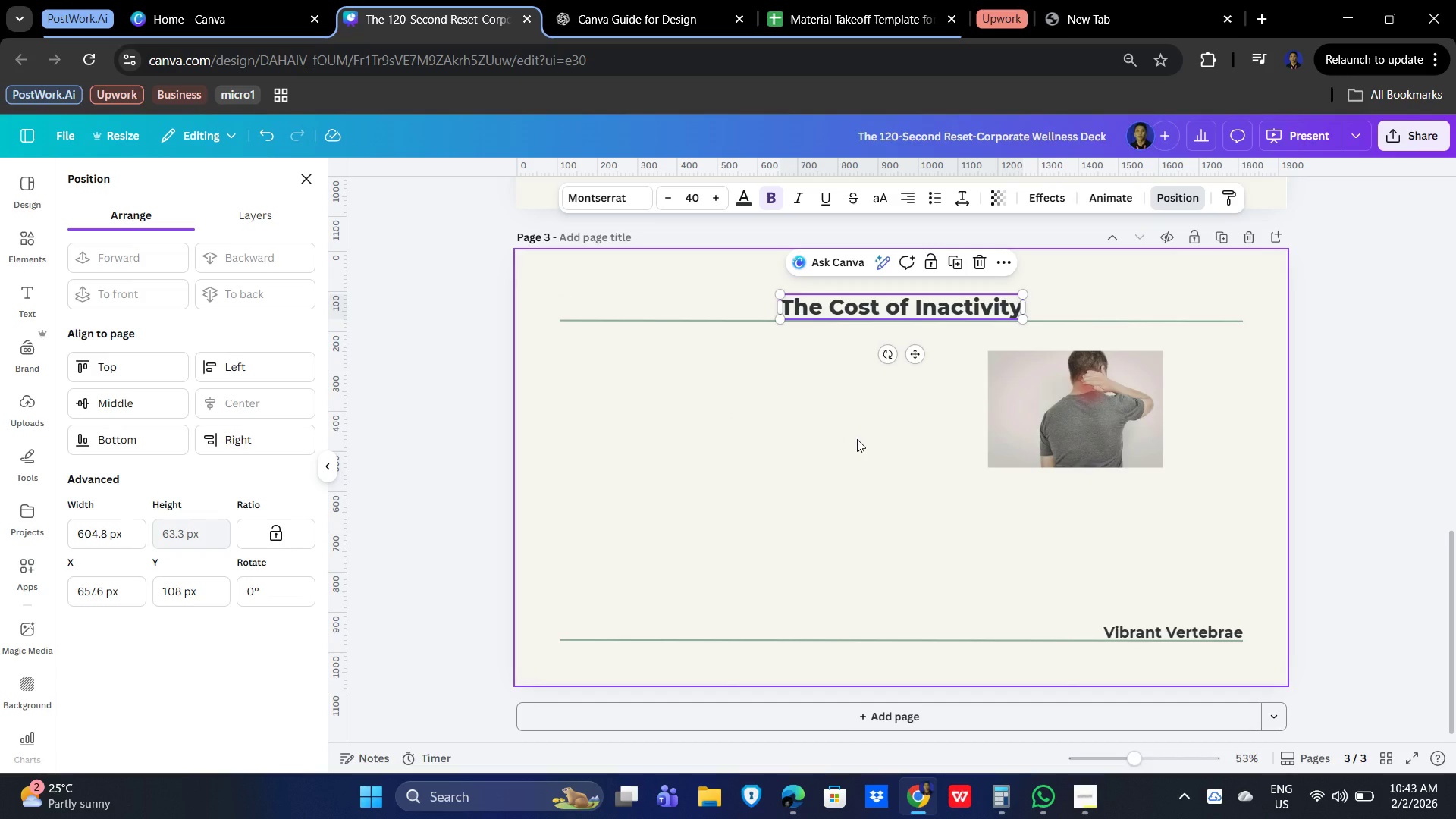 
wait(8.62)
 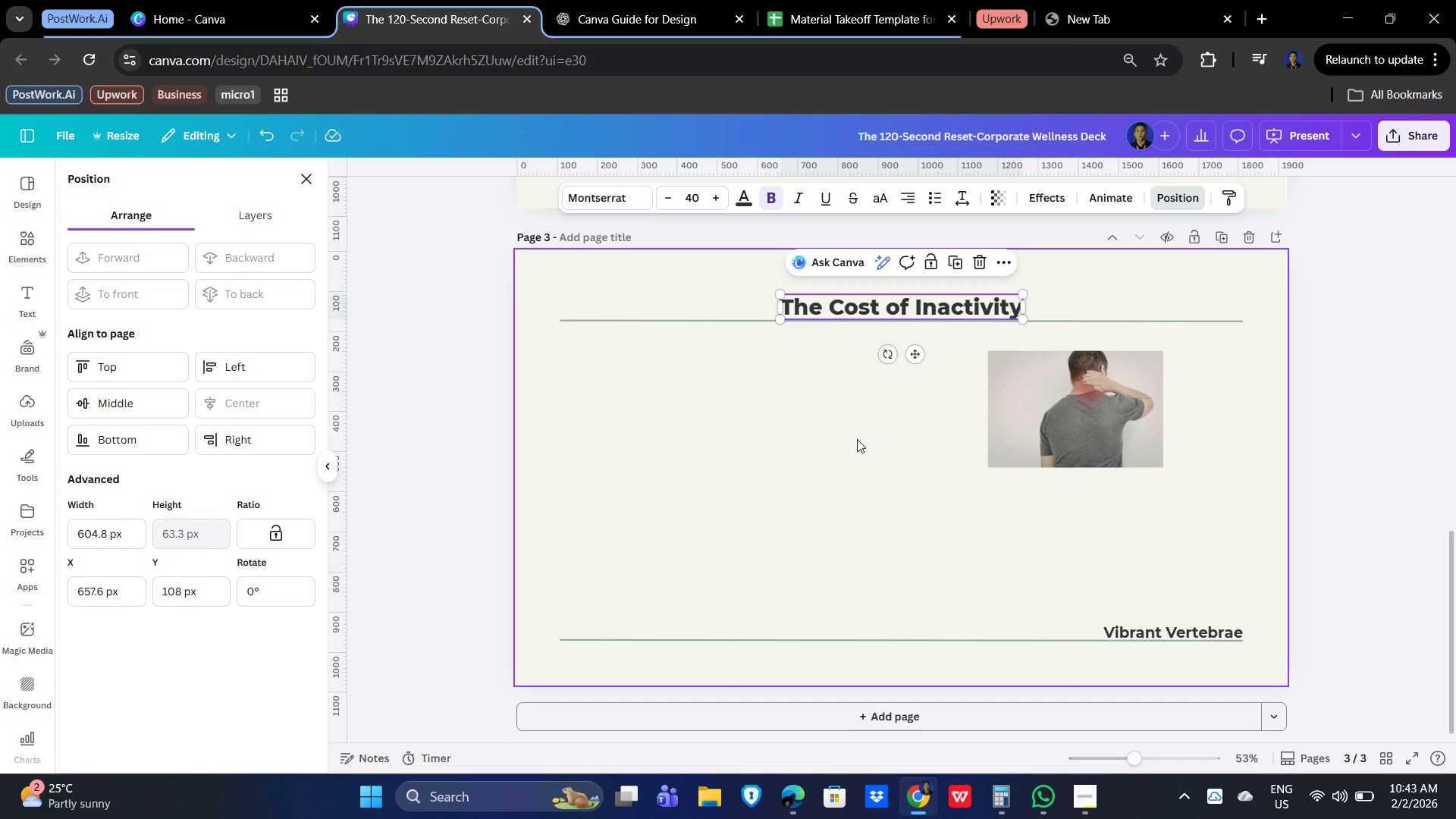 
left_click([864, 485])
 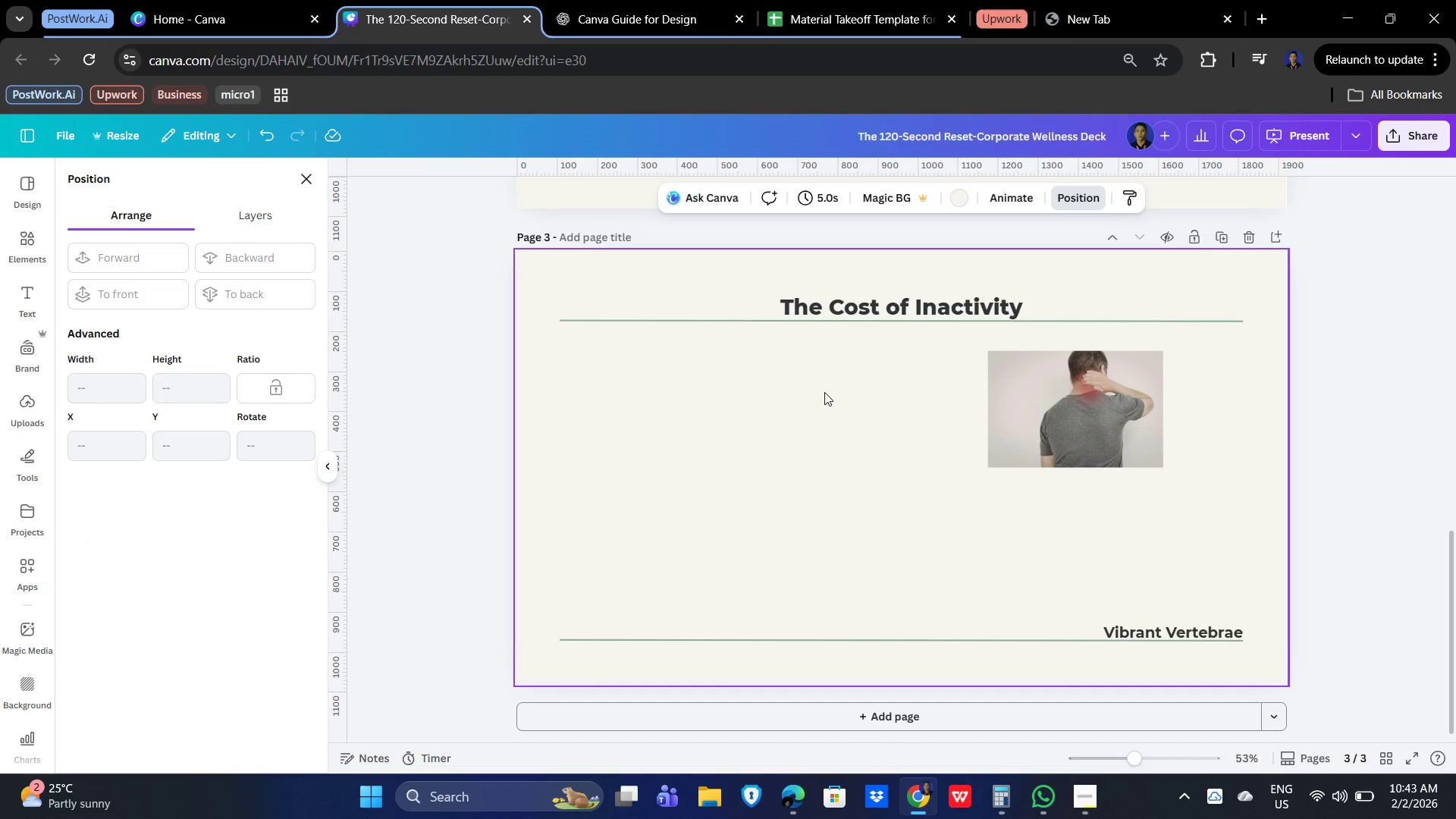 
wait(5.38)
 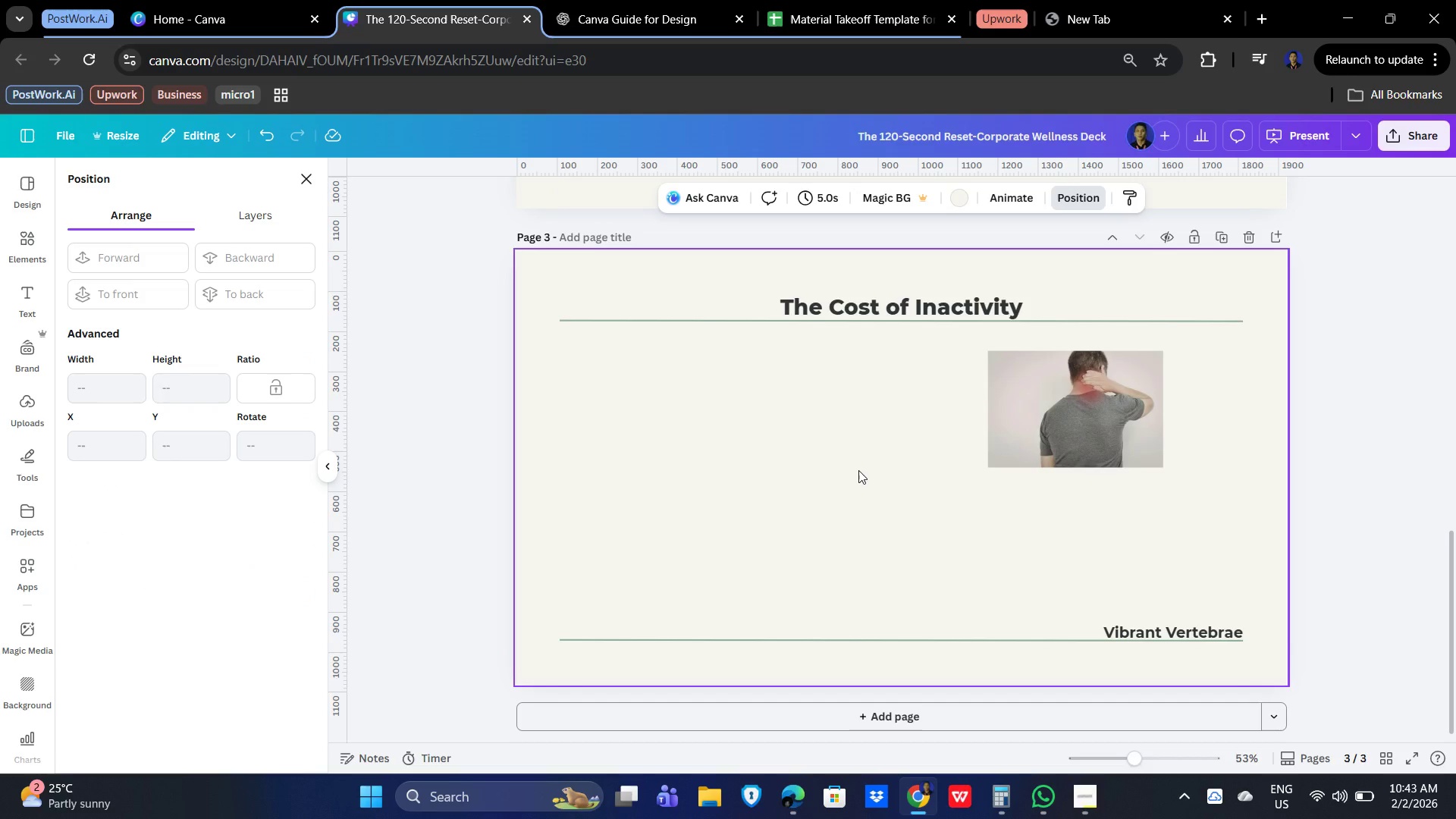 
left_click([897, 447])
 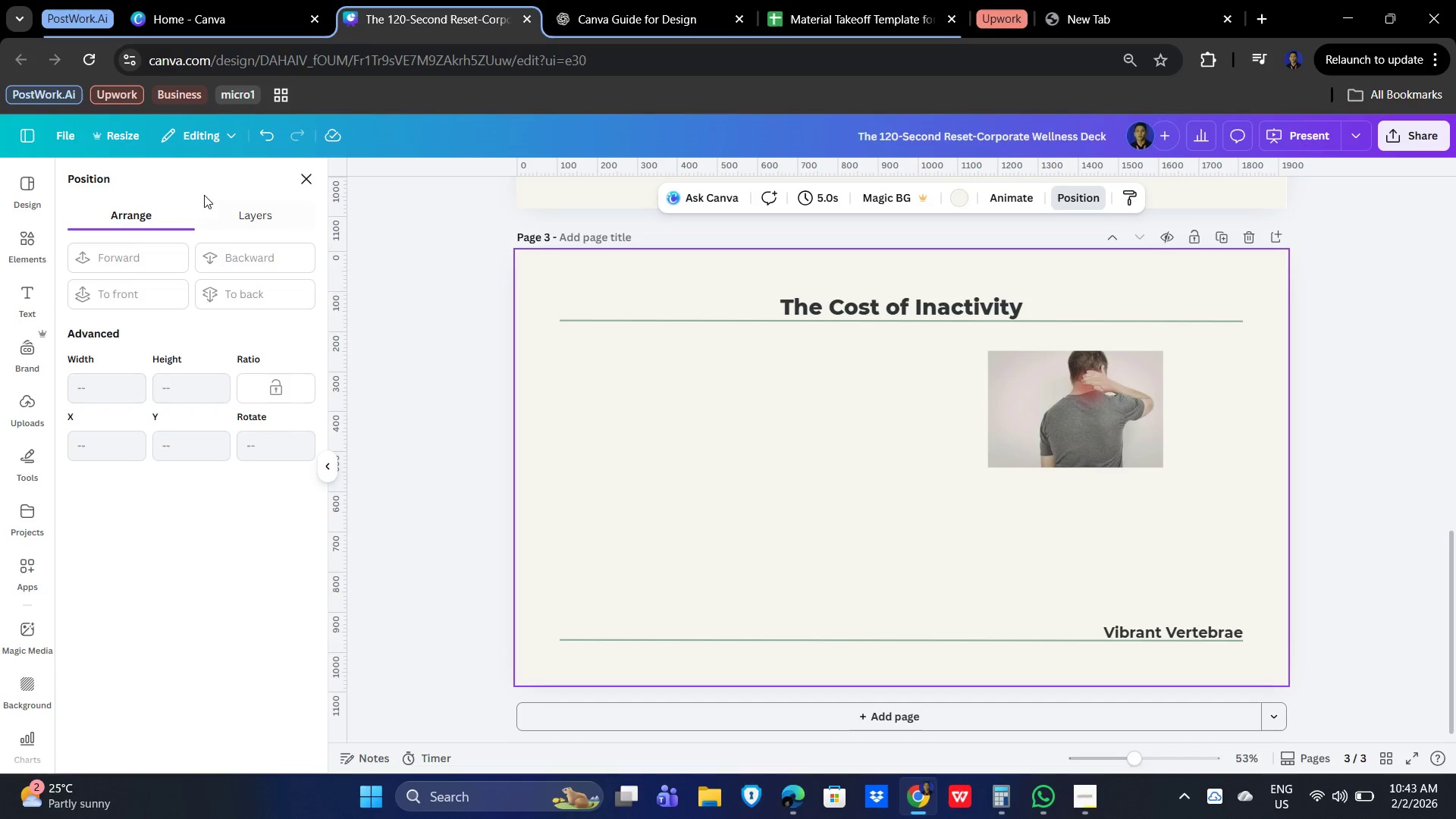 
wait(6.62)
 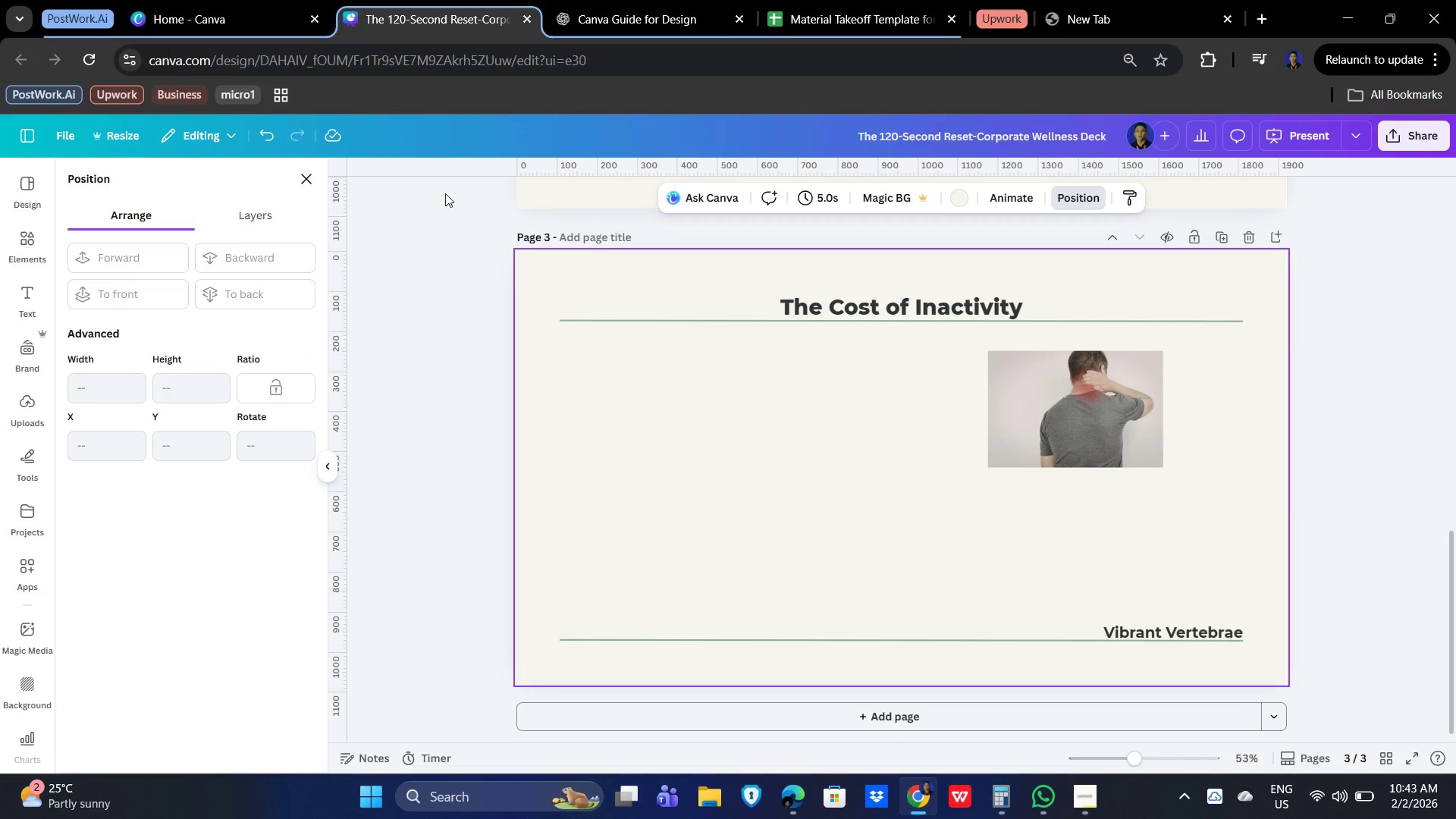 
left_click([25, 243])
 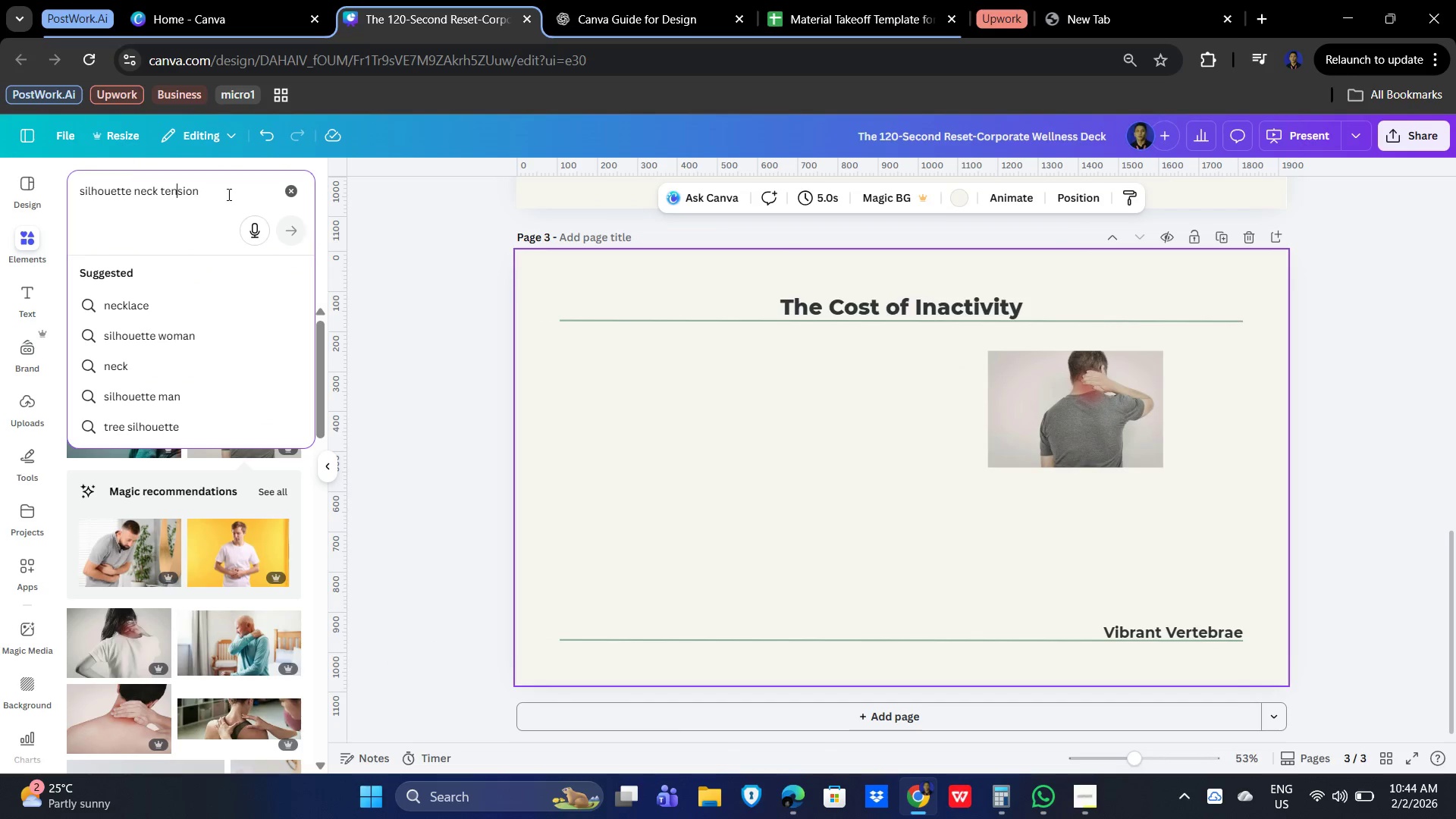 
left_click([218, 190])
 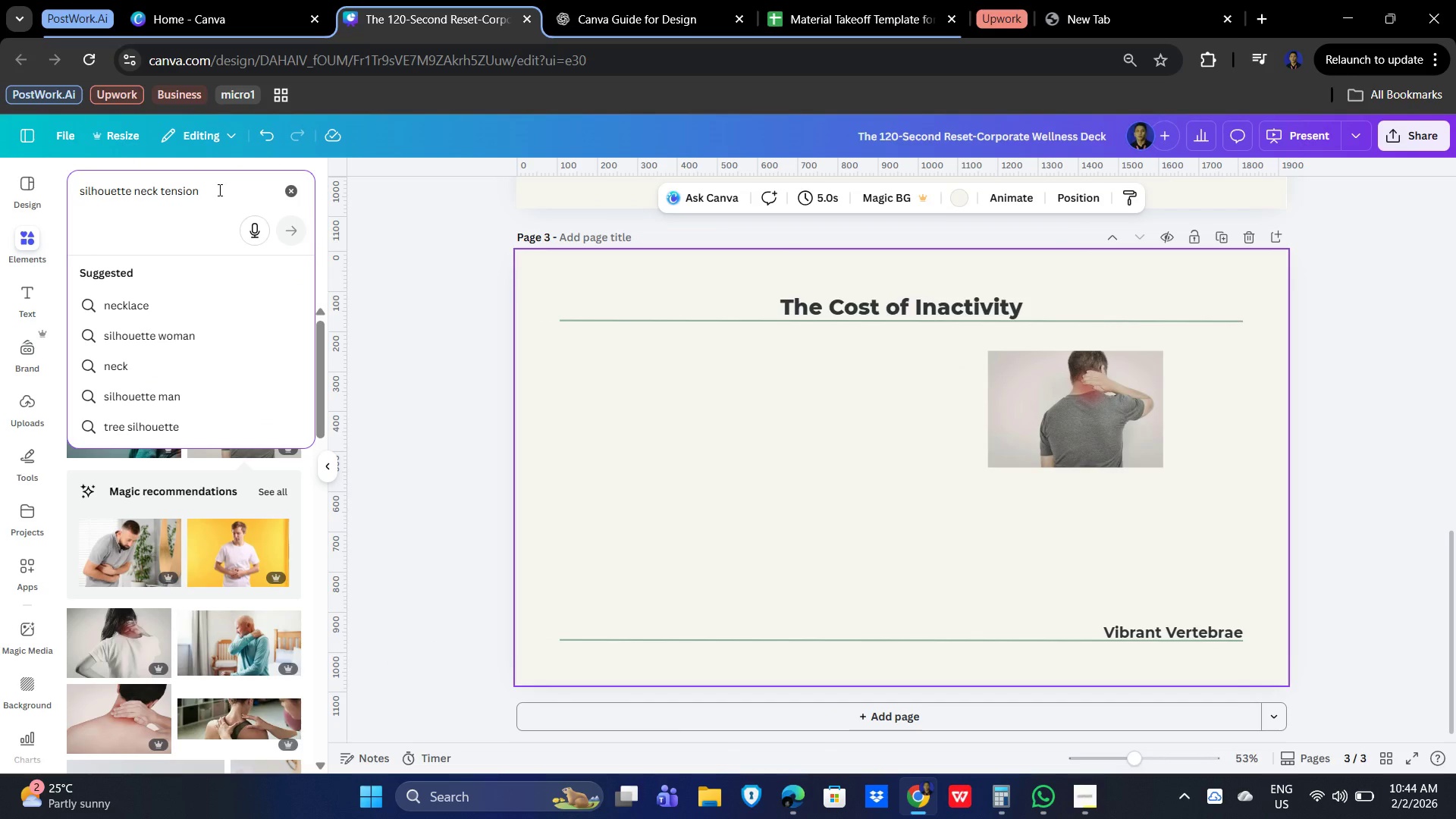 
left_click_drag(start_coordinate=[218, 190], to_coordinate=[134, 187])
 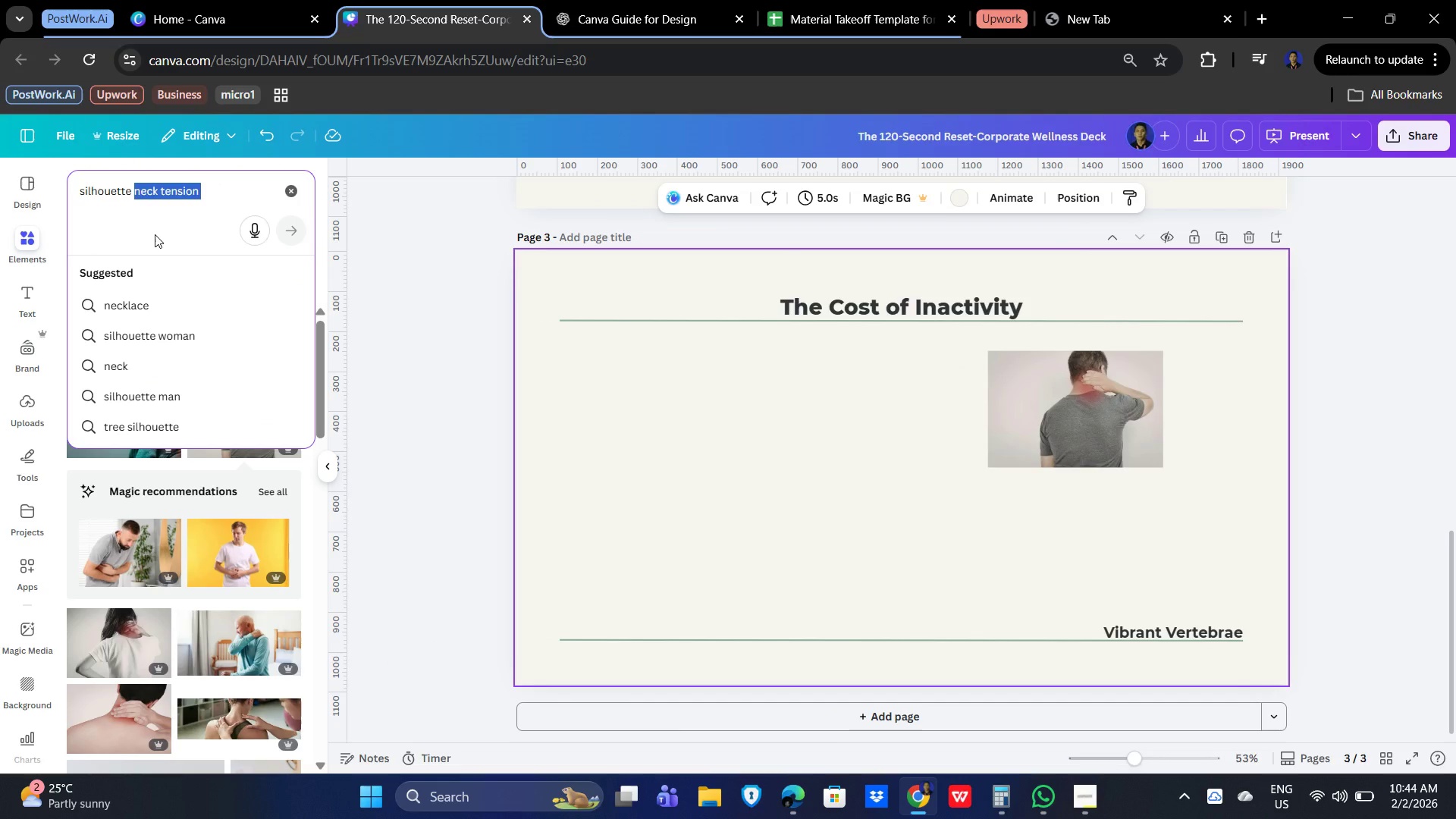 
type(Lower back compress)
 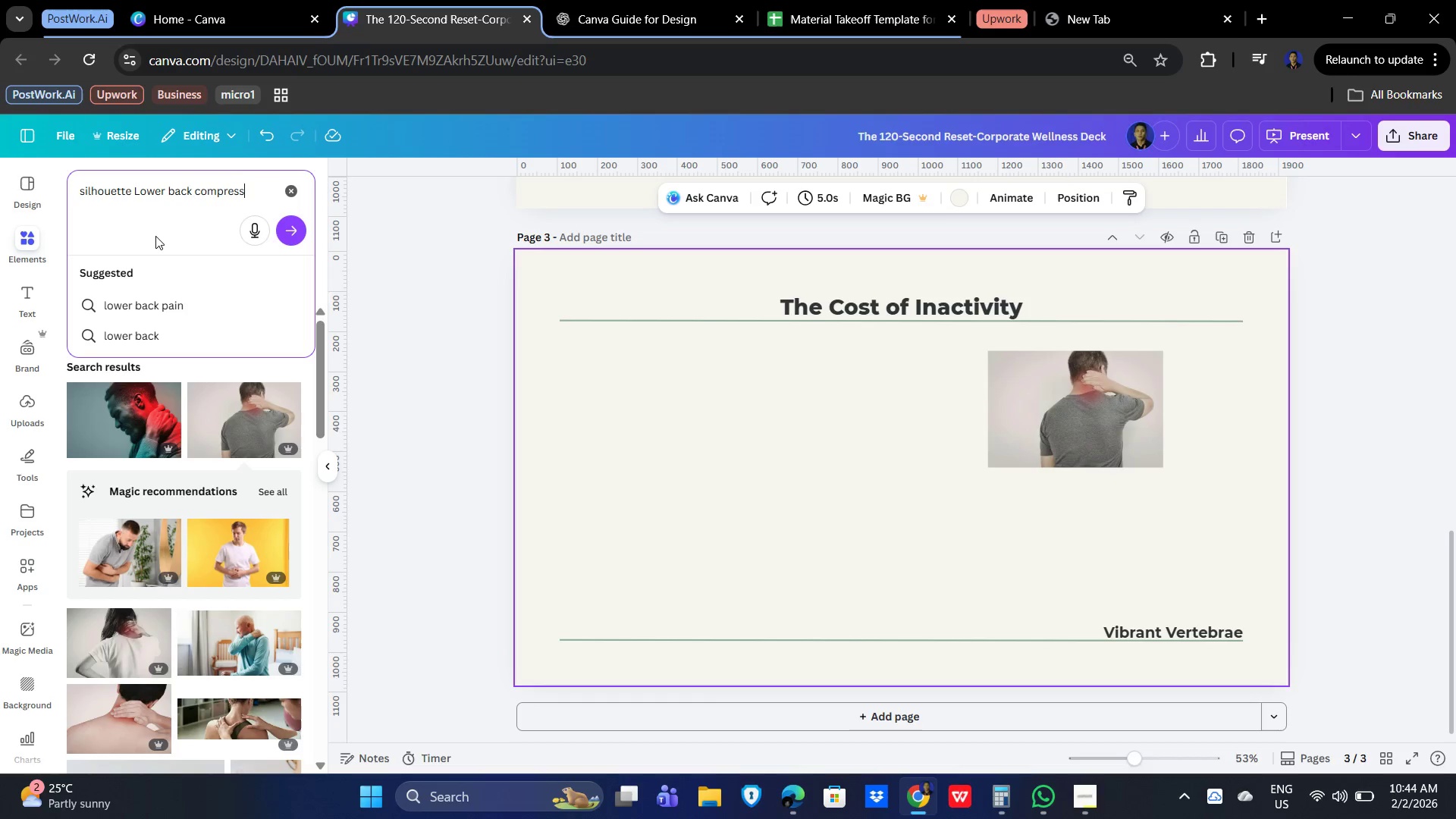 
type(ion)
 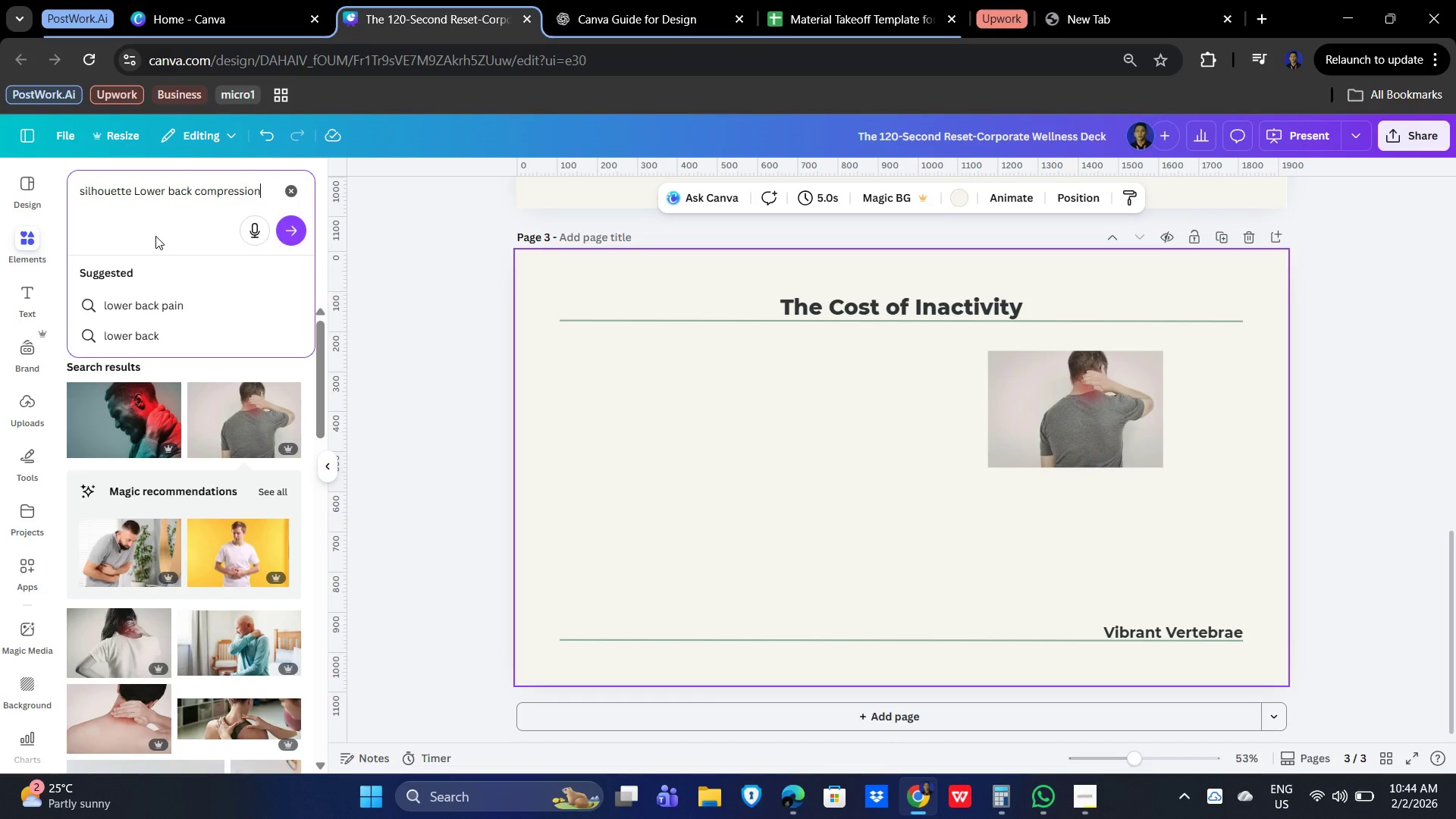 
key(Enter)
 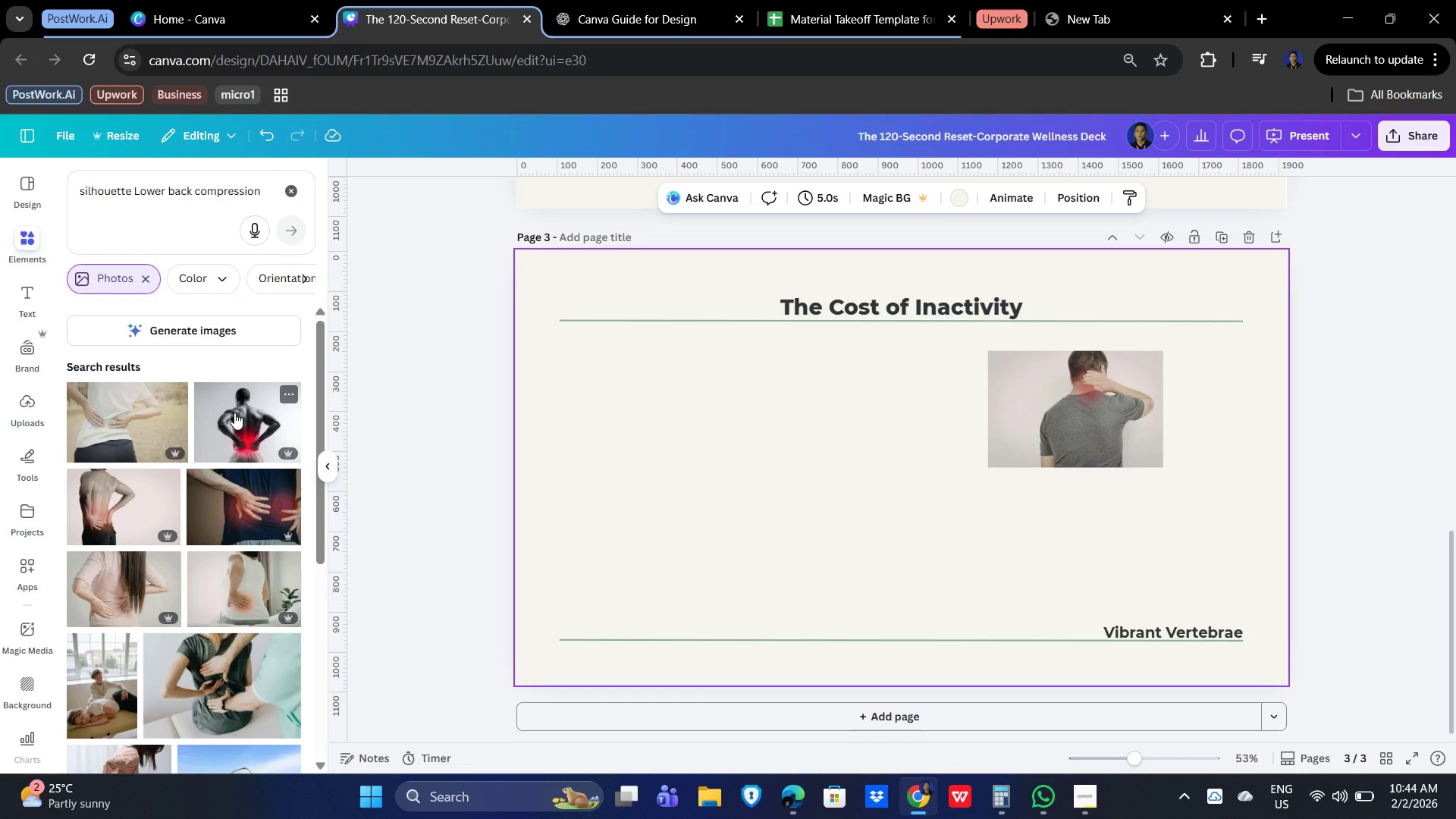 
mouse_move([223, 445])
 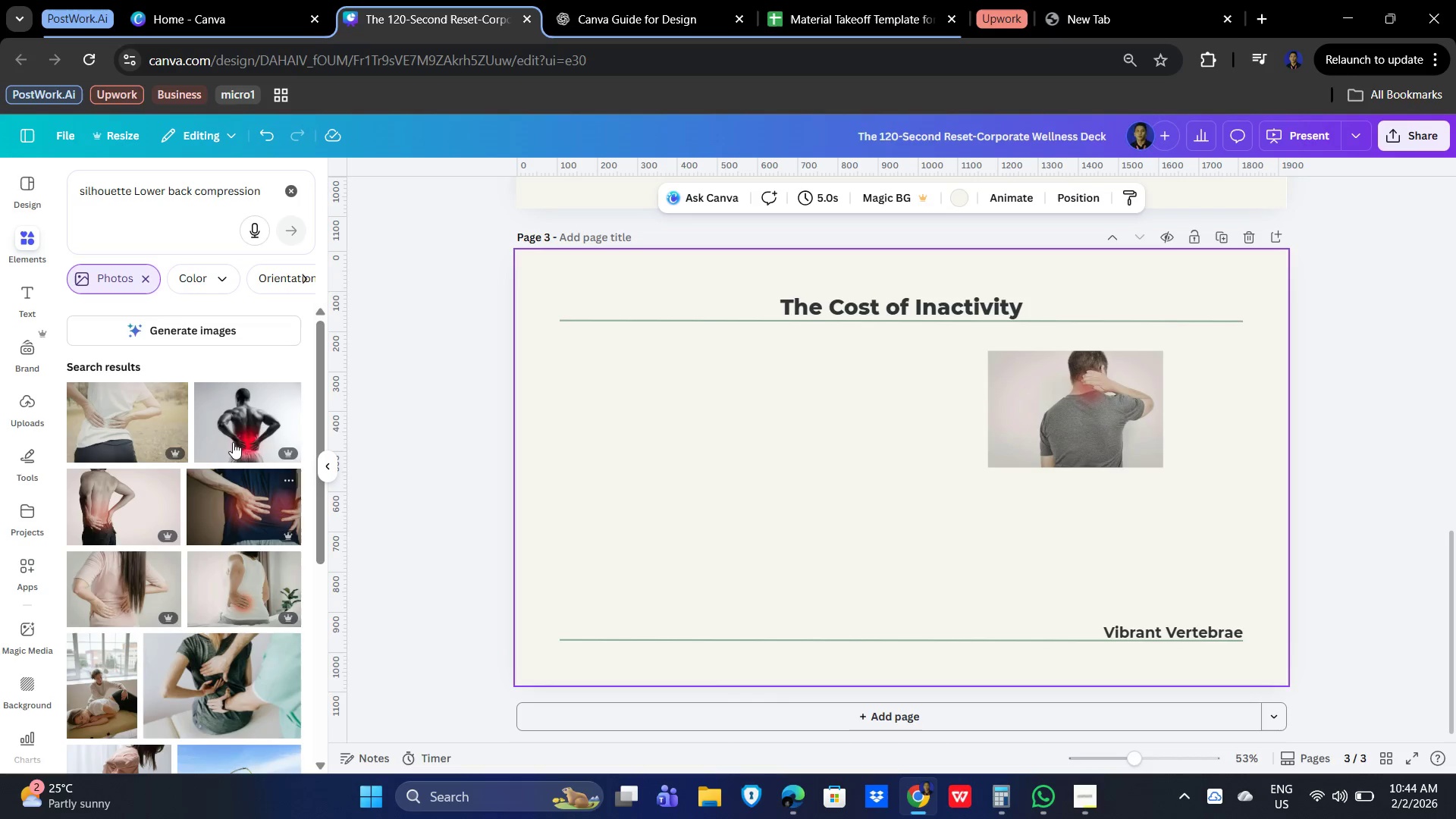 
mouse_move([246, 455])
 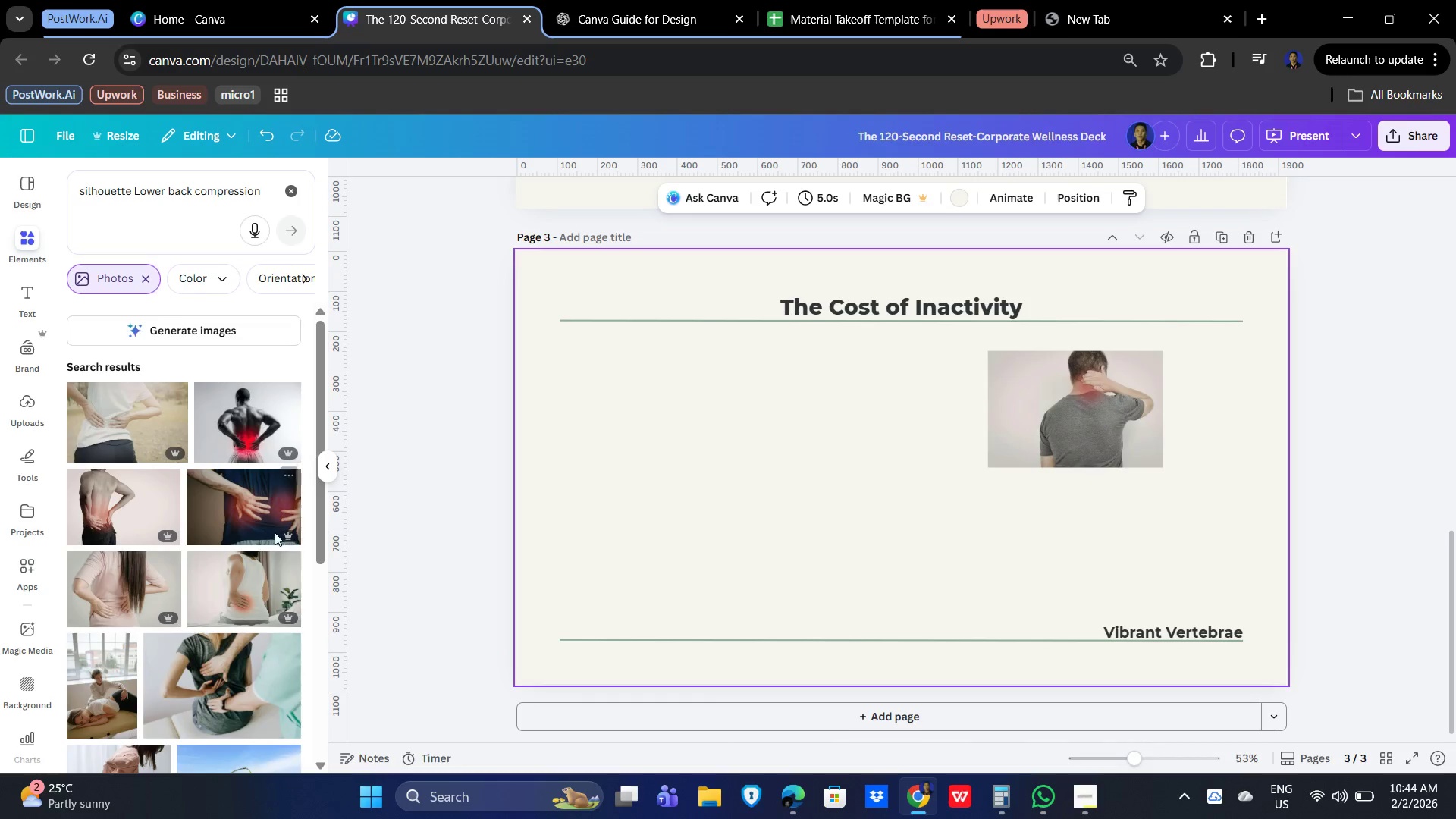 
mouse_move([265, 510])
 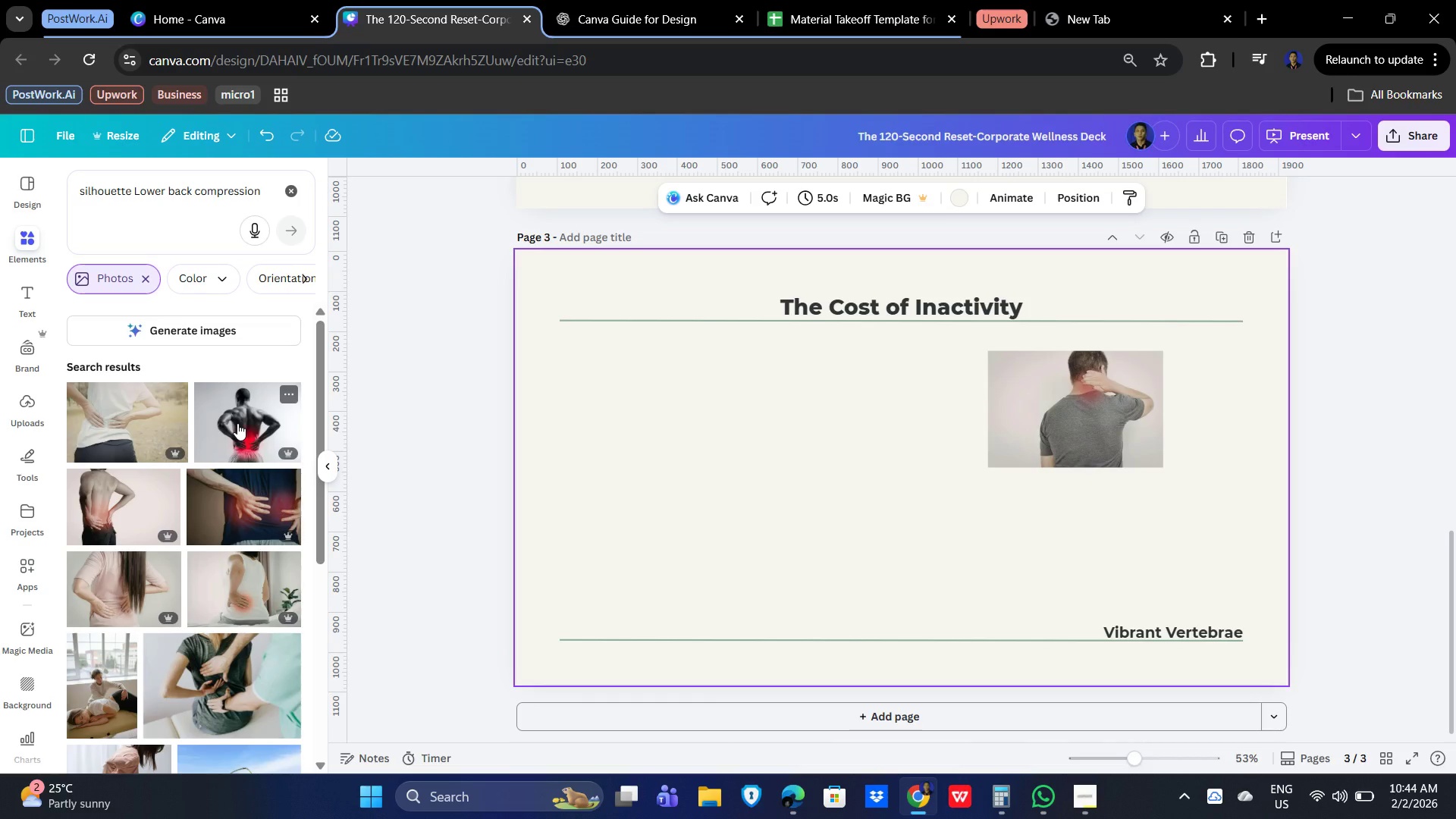 
left_click([237, 423])
 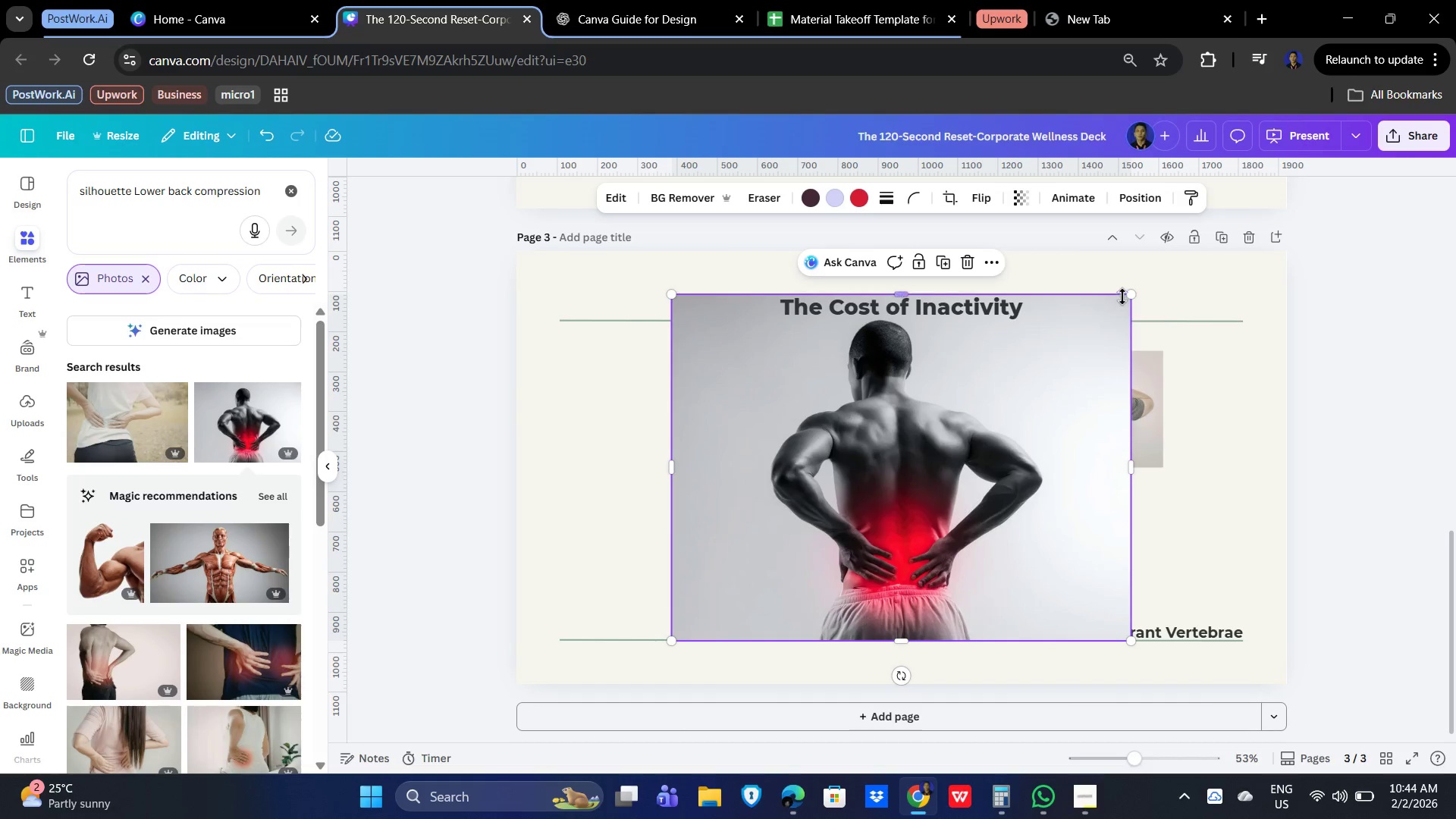 
left_click_drag(start_coordinate=[1126, 295], to_coordinate=[795, 498])
 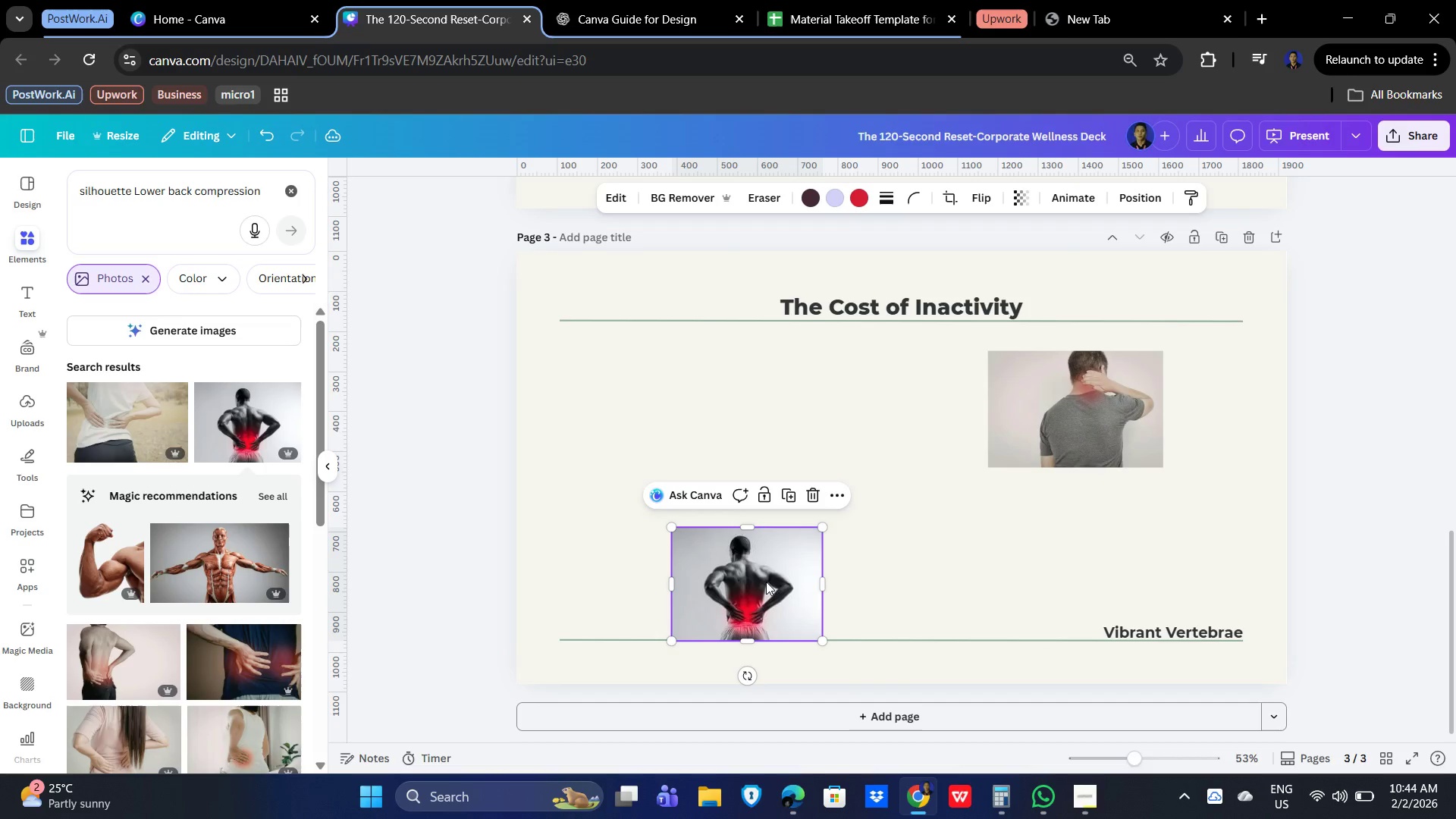 
left_click_drag(start_coordinate=[767, 579], to_coordinate=[767, 513])
 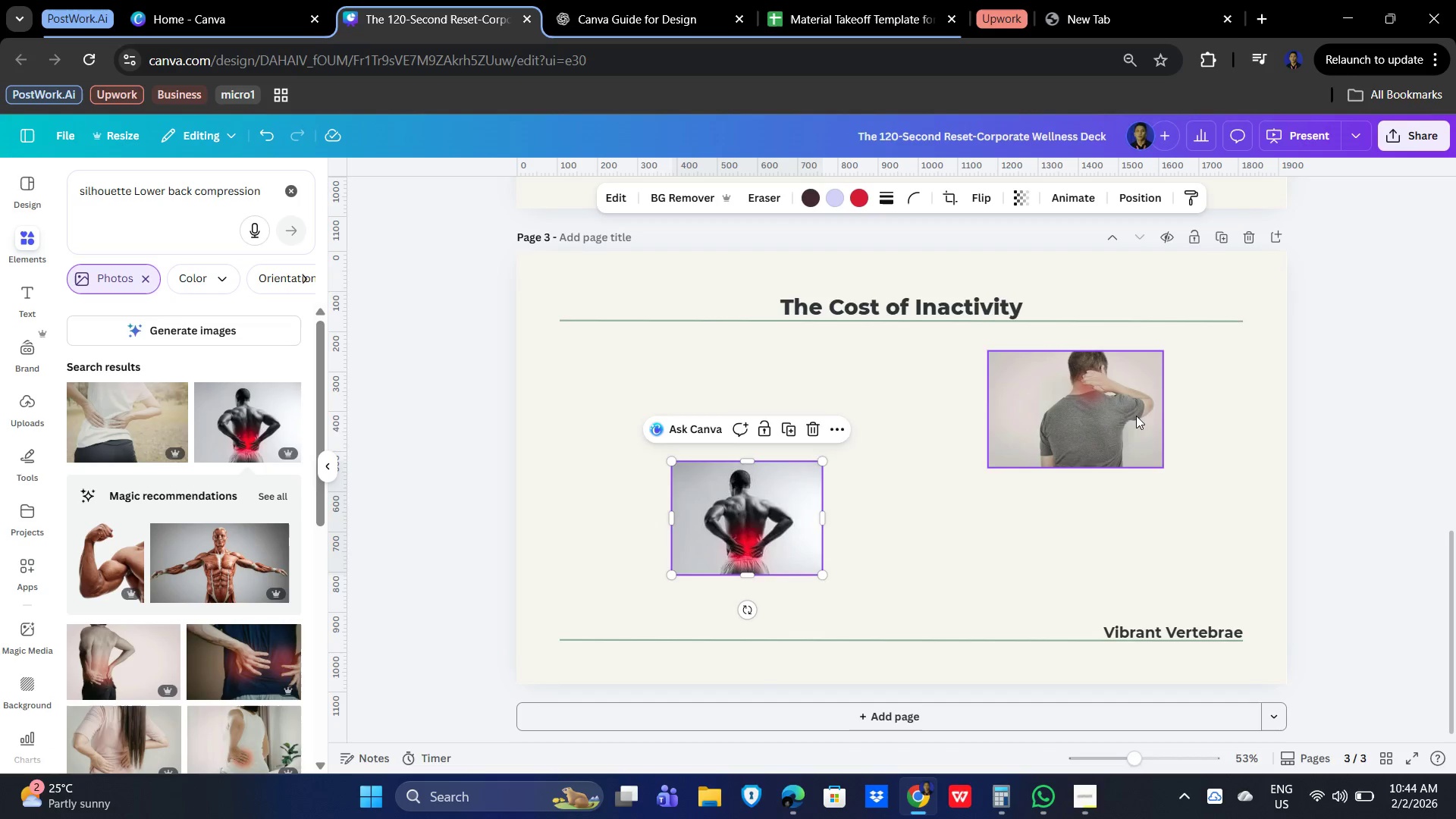 
left_click([1139, 407])
 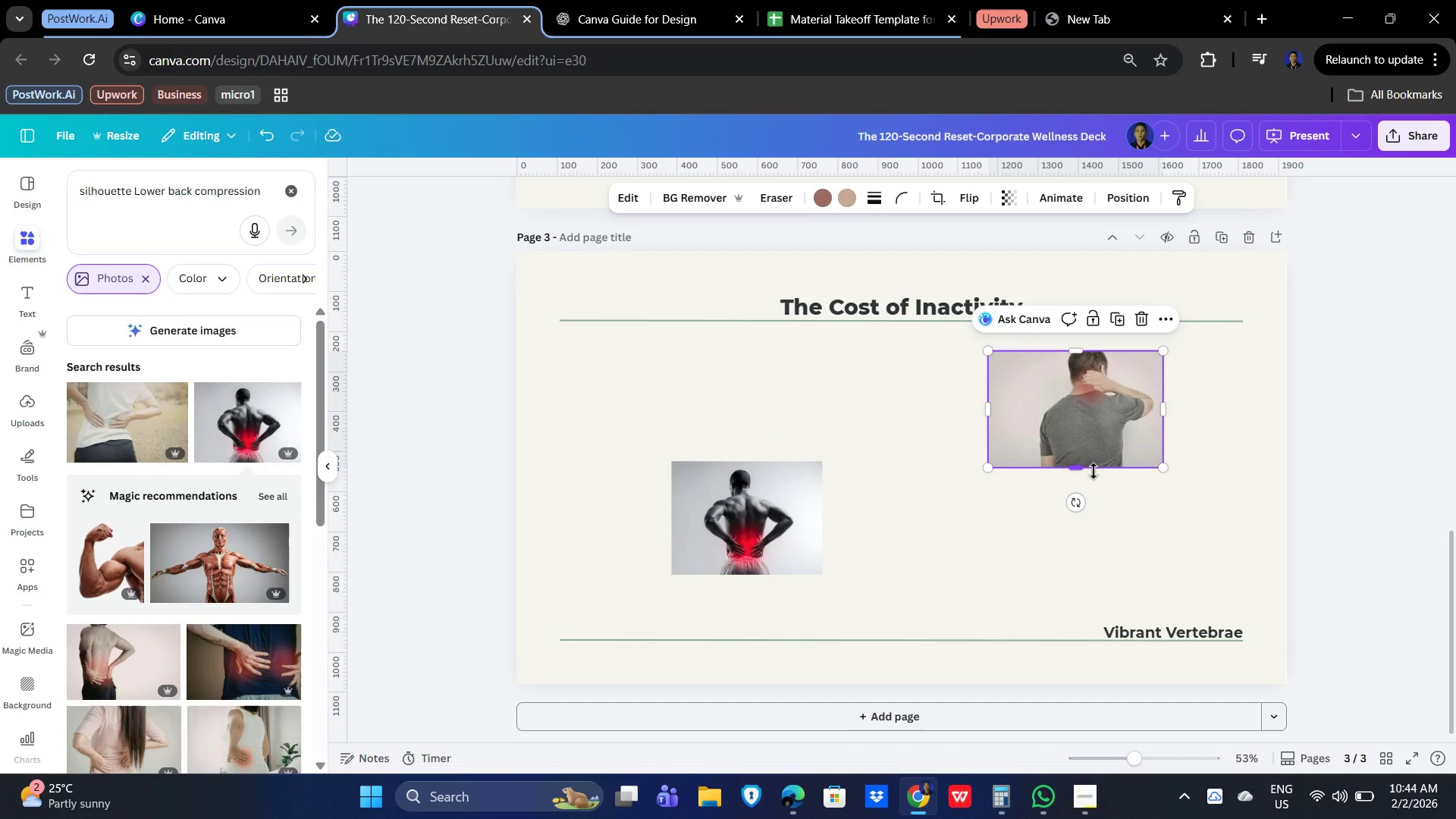 
key(Delete)
 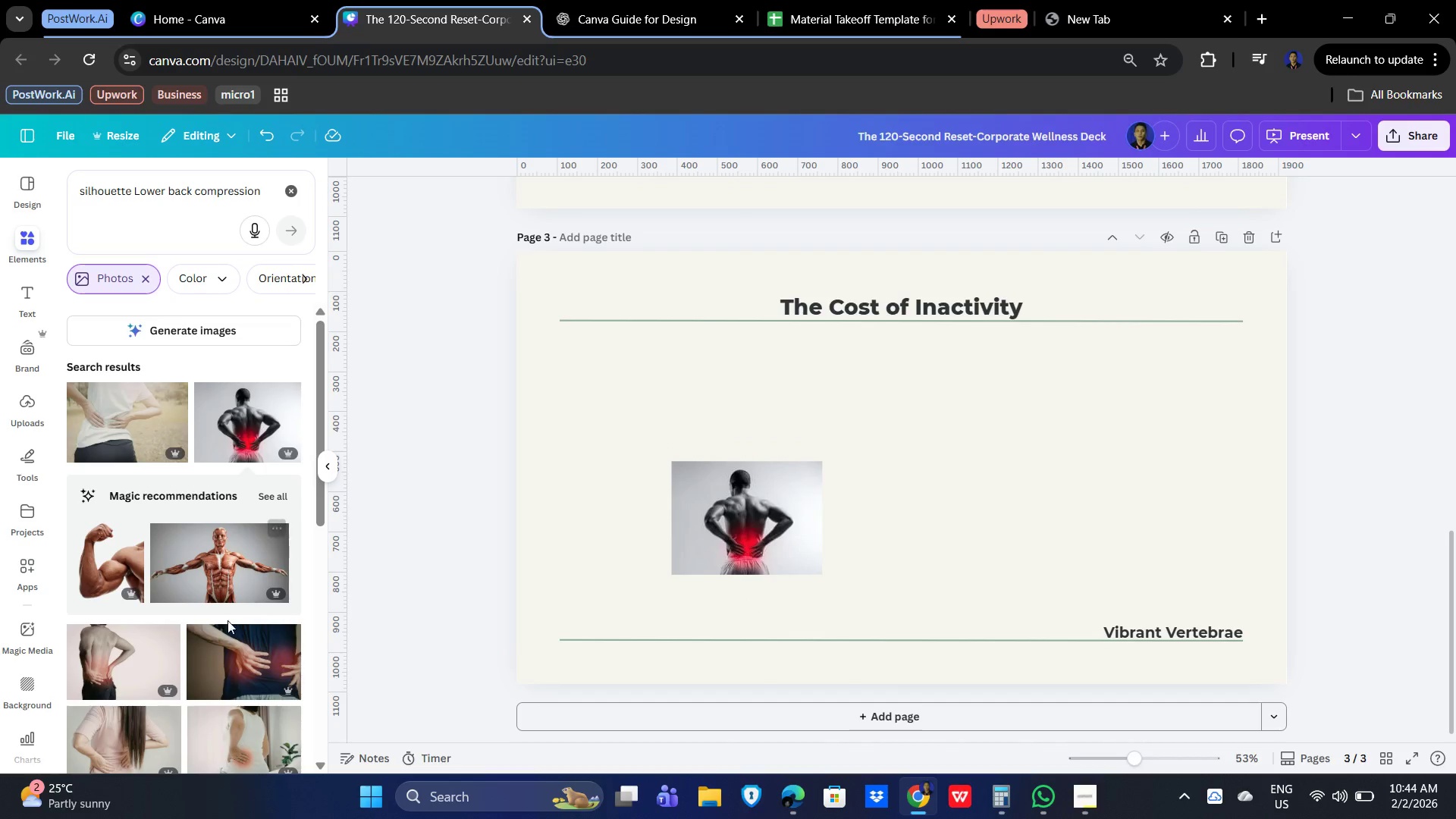 
scroll: coordinate [138, 621], scroll_direction: down, amount: 3.0
 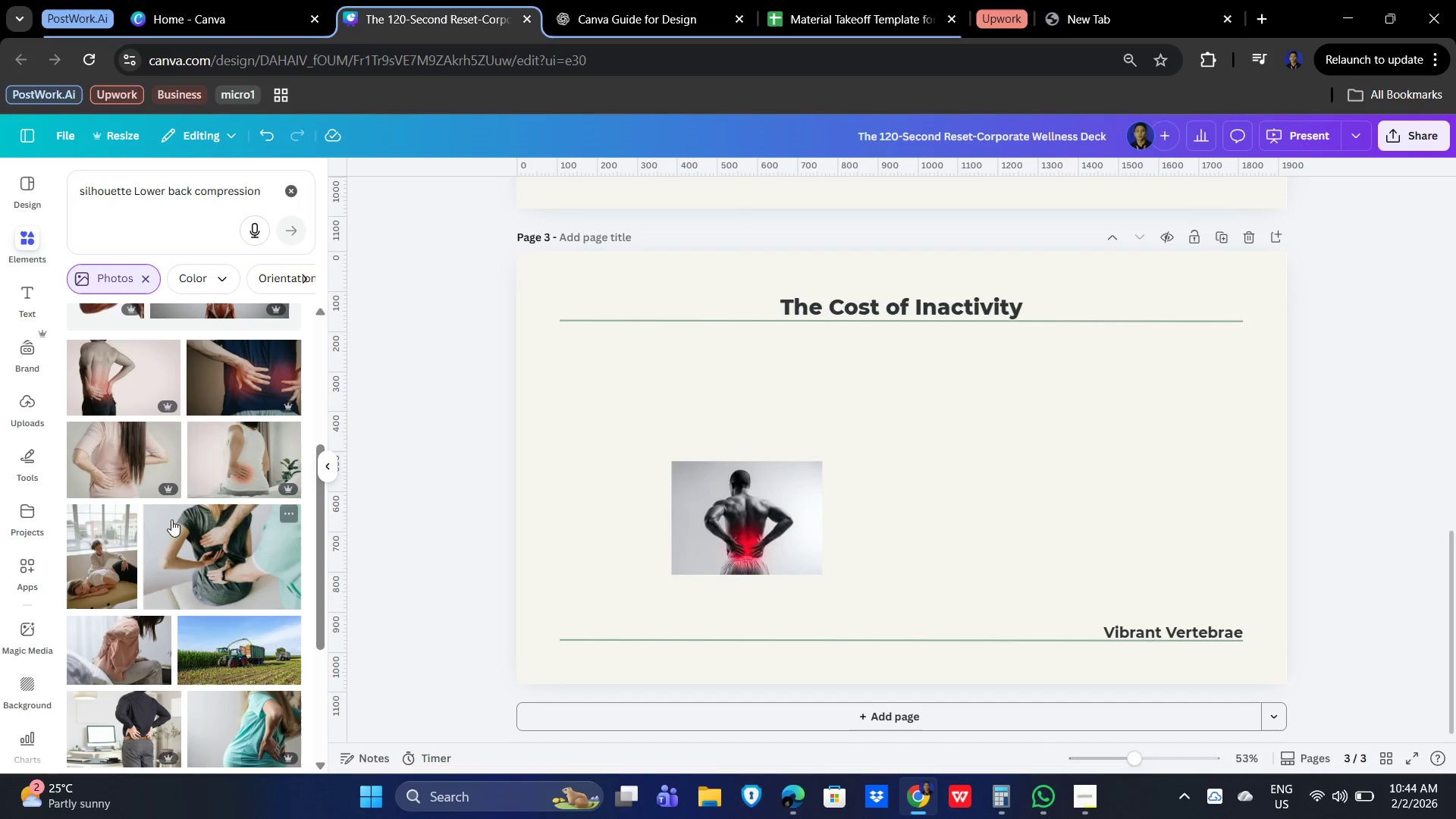 
scroll: coordinate [179, 475], scroll_direction: up, amount: 4.0
 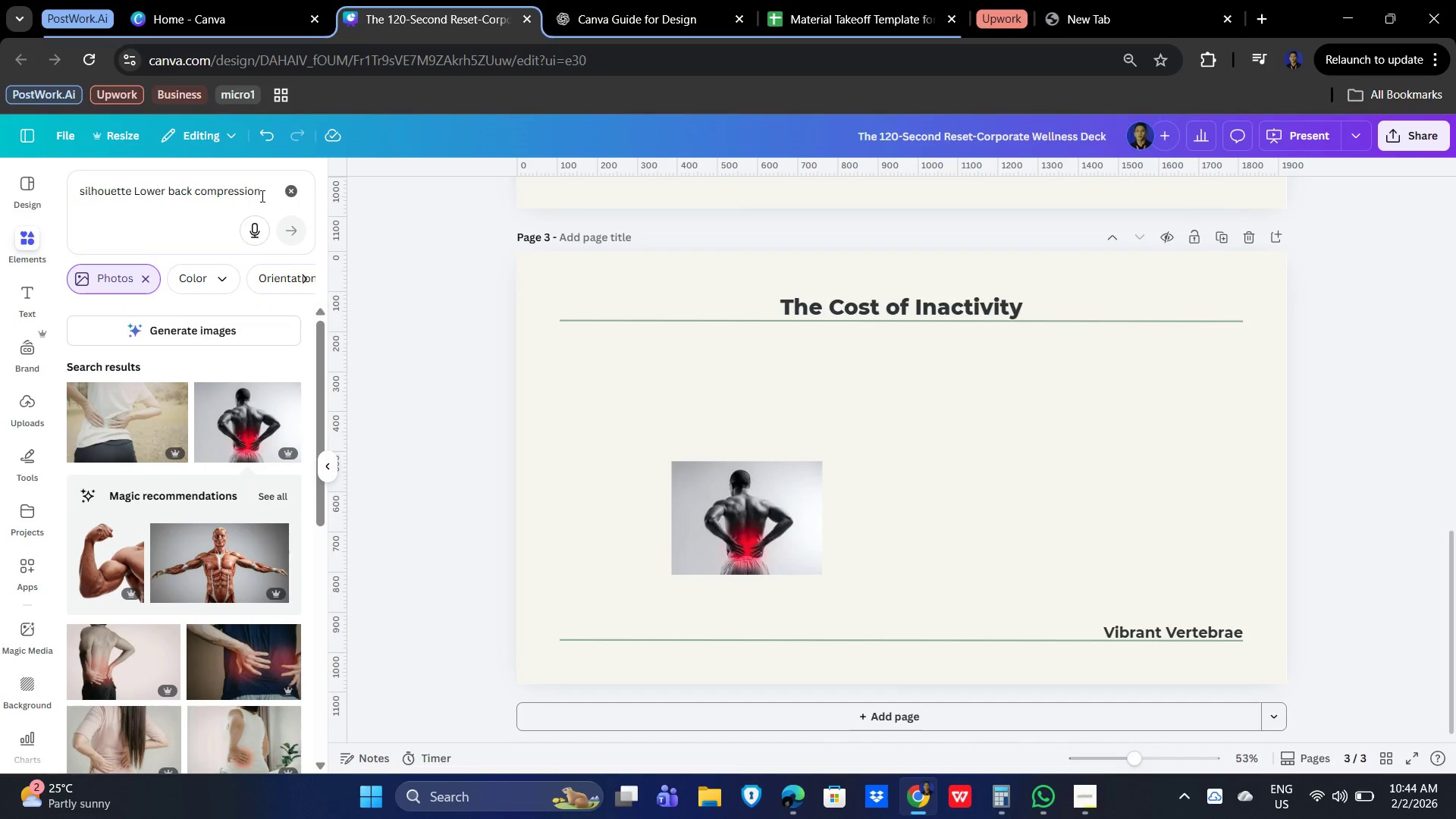 
left_click_drag(start_coordinate=[265, 196], to_coordinate=[131, 192])
 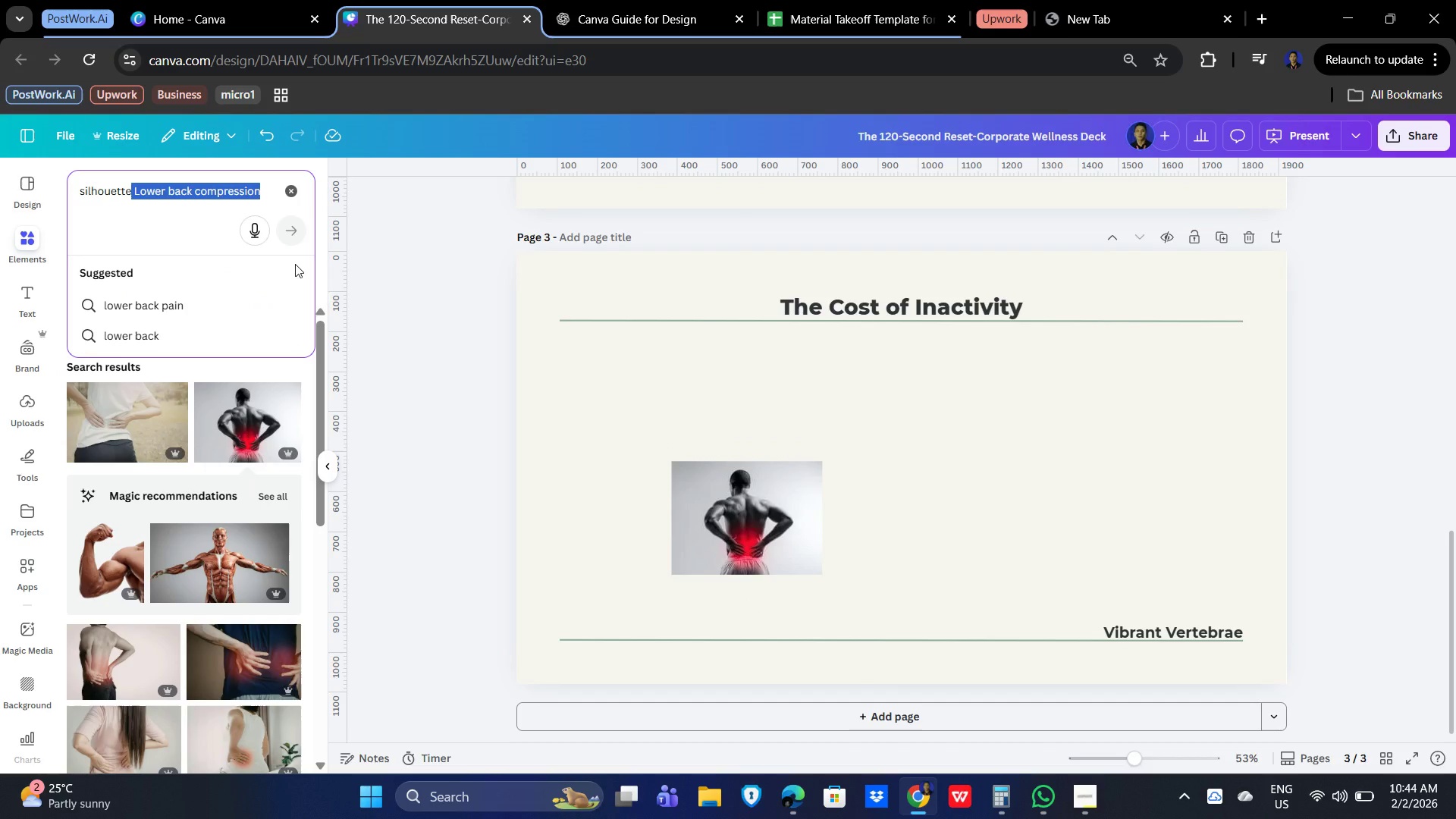 
key(Backspace)
type( neck tension)
 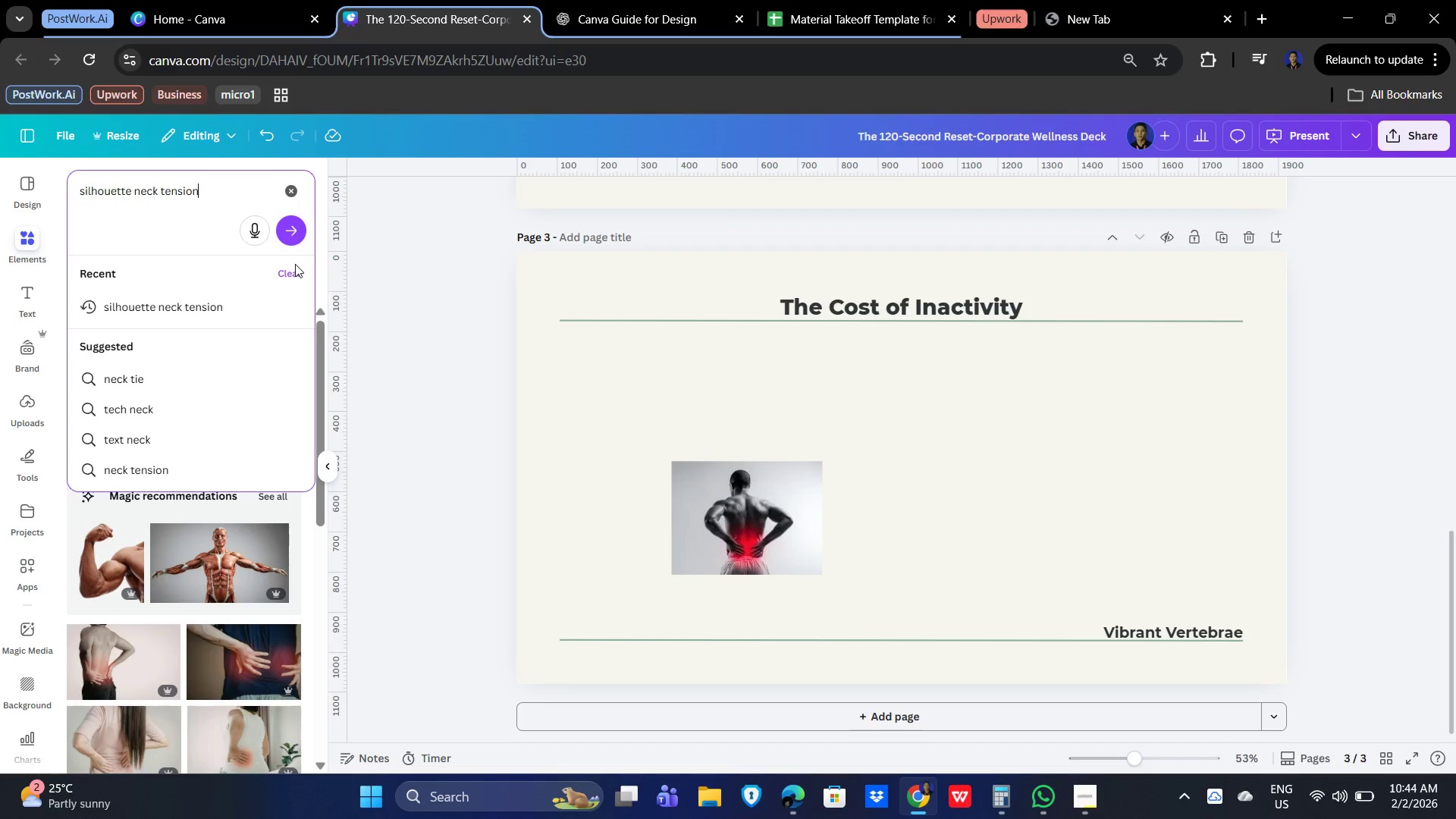 
key(Enter)
 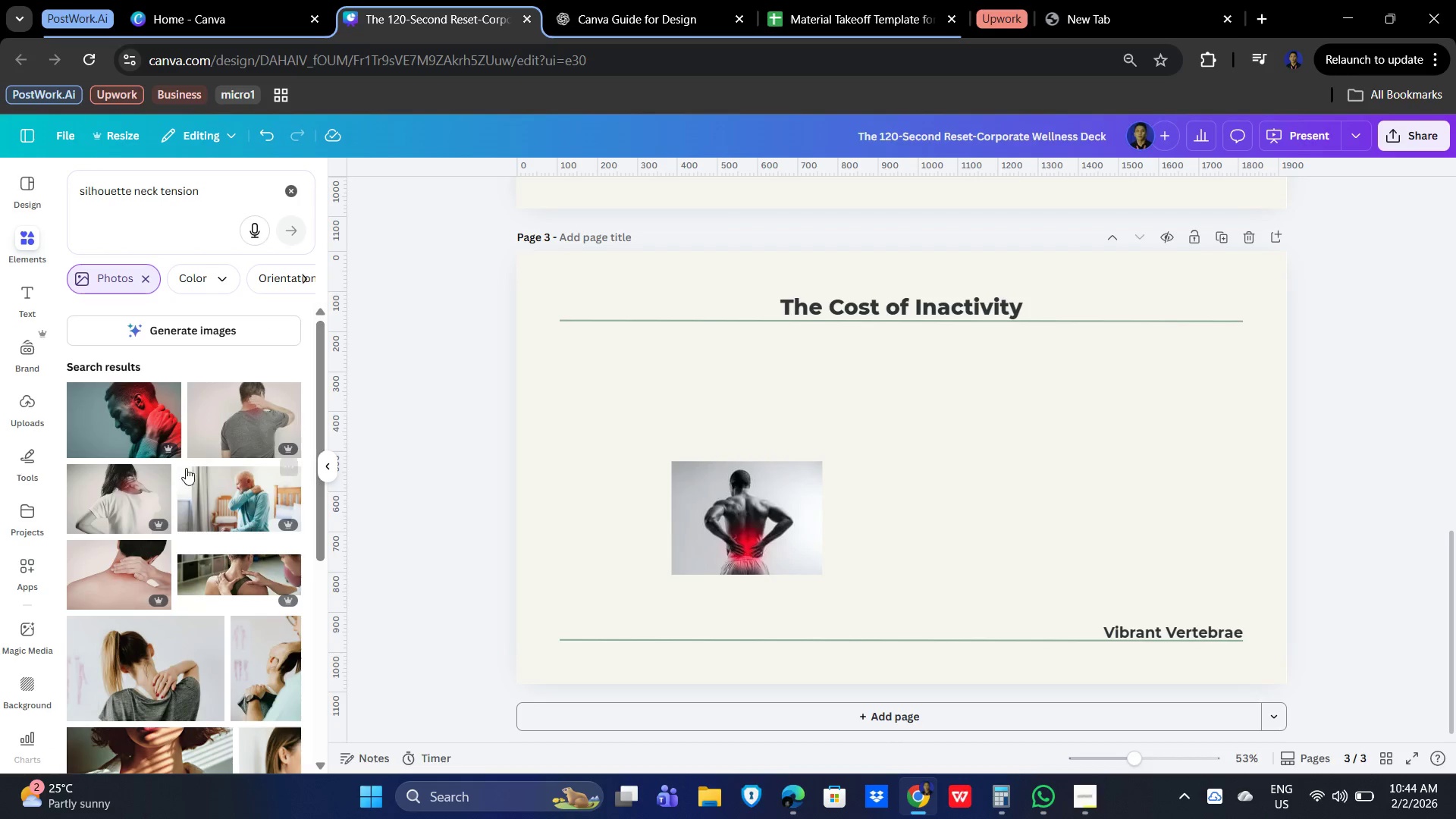 
left_click([107, 422])
 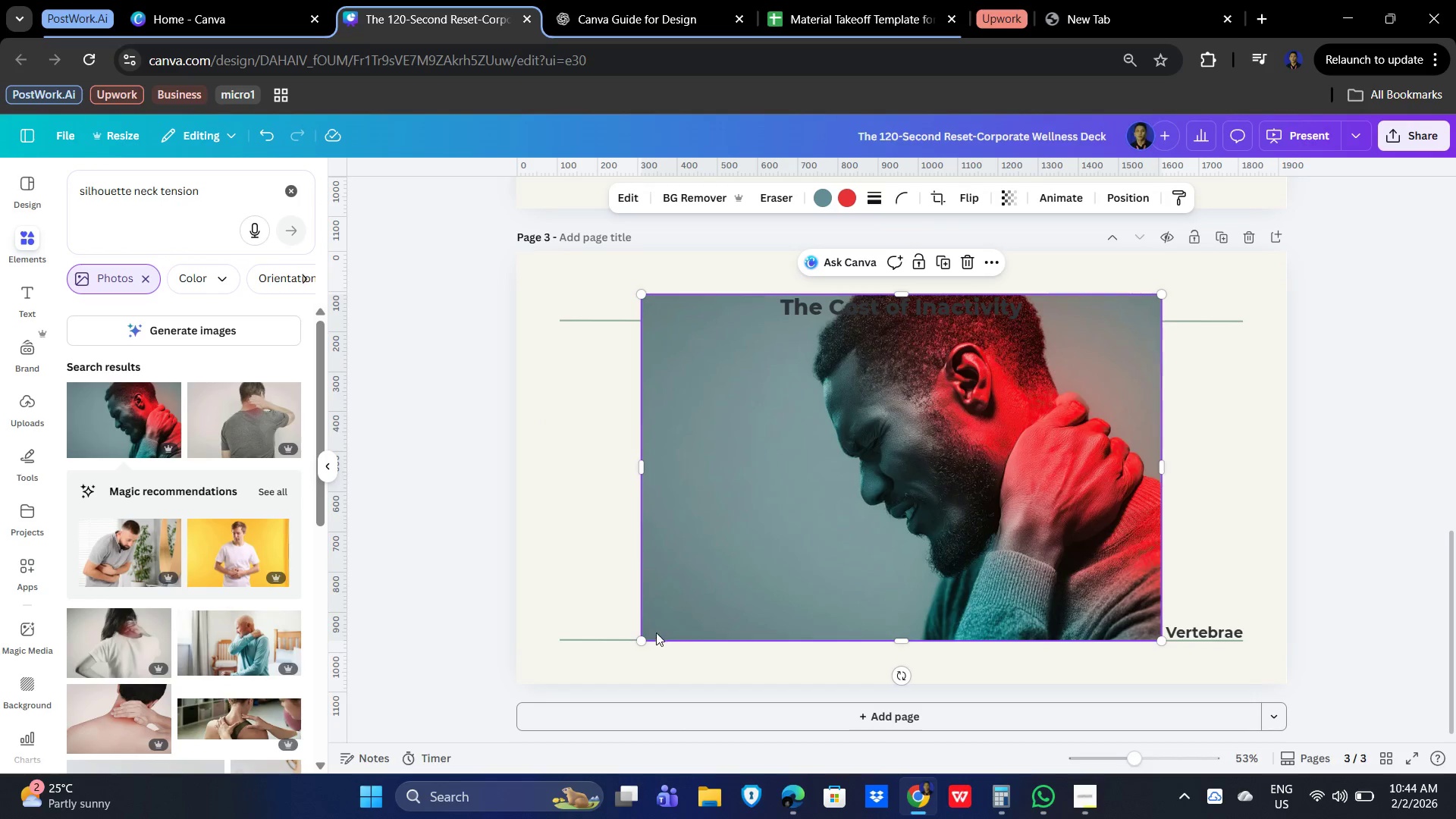 
left_click_drag(start_coordinate=[637, 639], to_coordinate=[981, 395])
 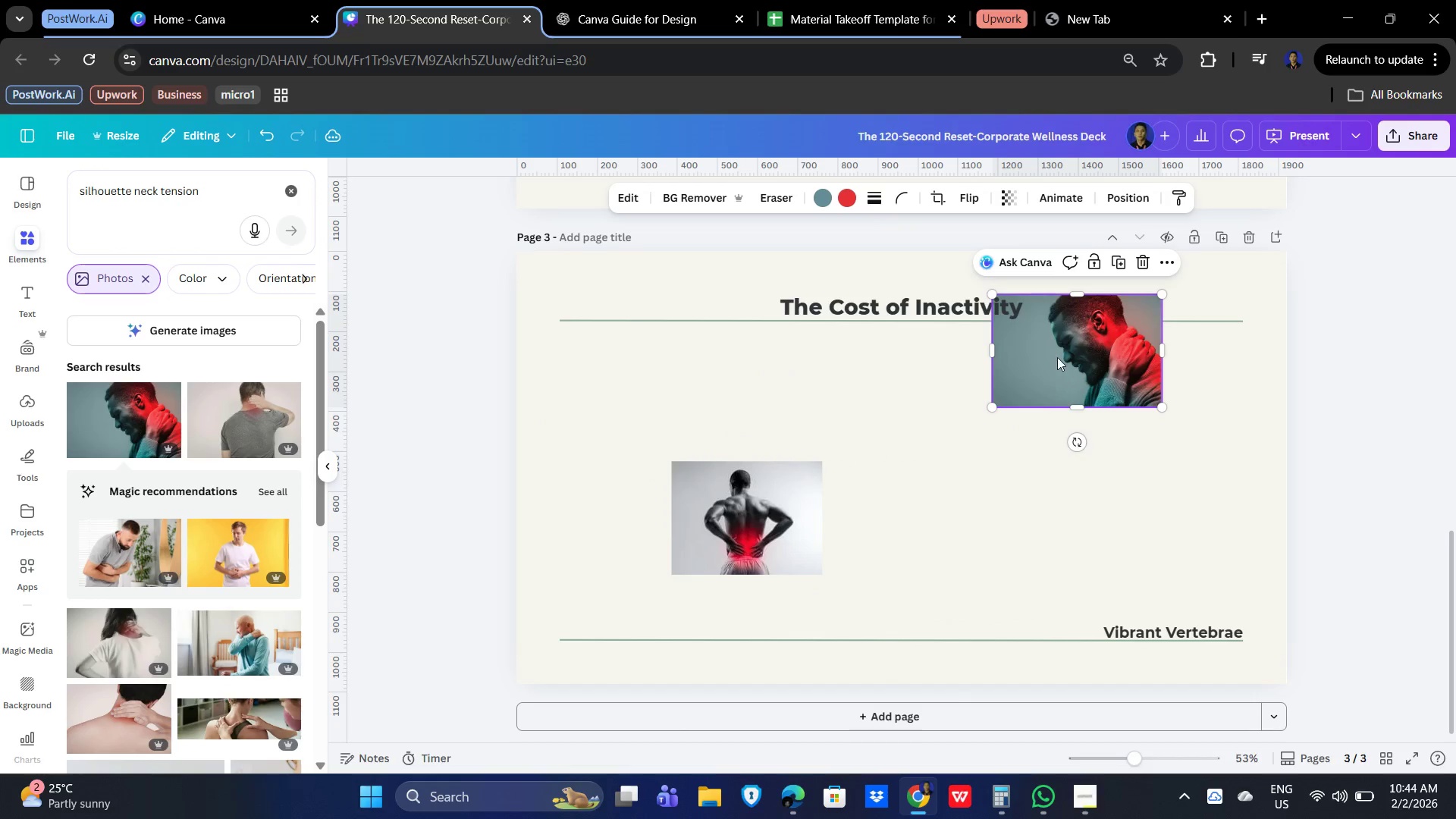 
left_click_drag(start_coordinate=[1062, 355], to_coordinate=[734, 397])
 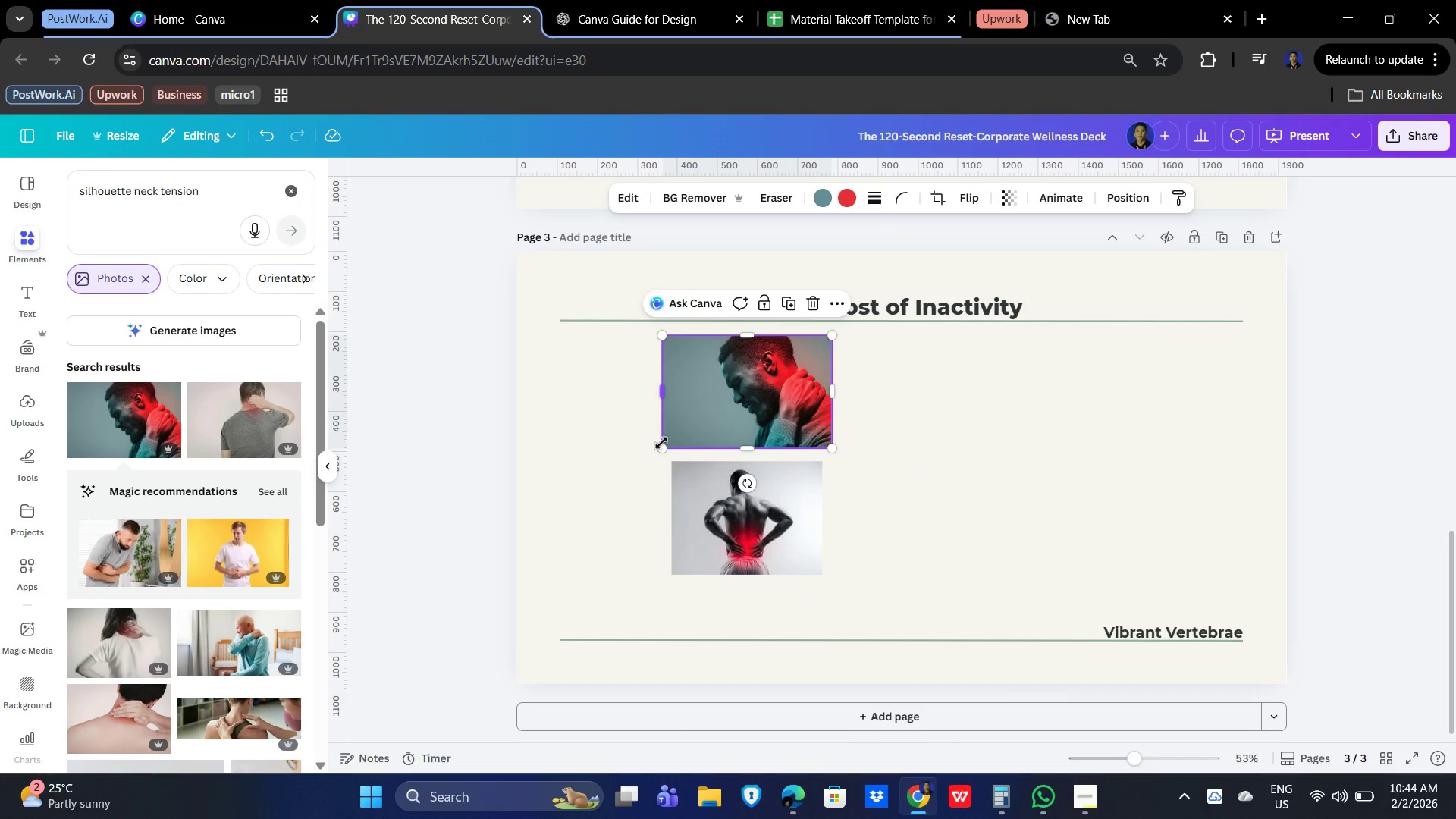 
left_click_drag(start_coordinate=[661, 444], to_coordinate=[673, 437])
 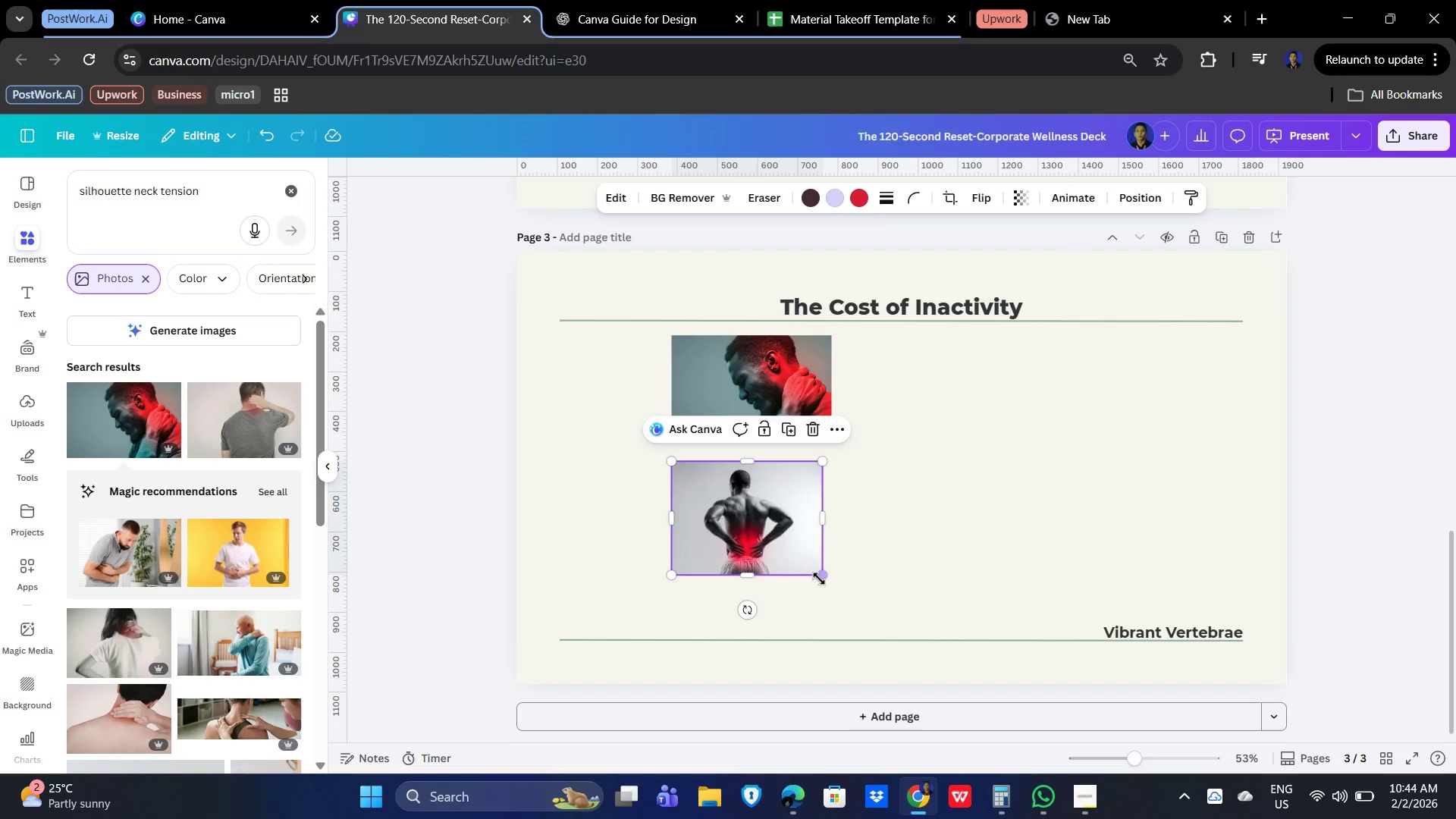 
left_click_drag(start_coordinate=[821, 579], to_coordinate=[830, 584])
 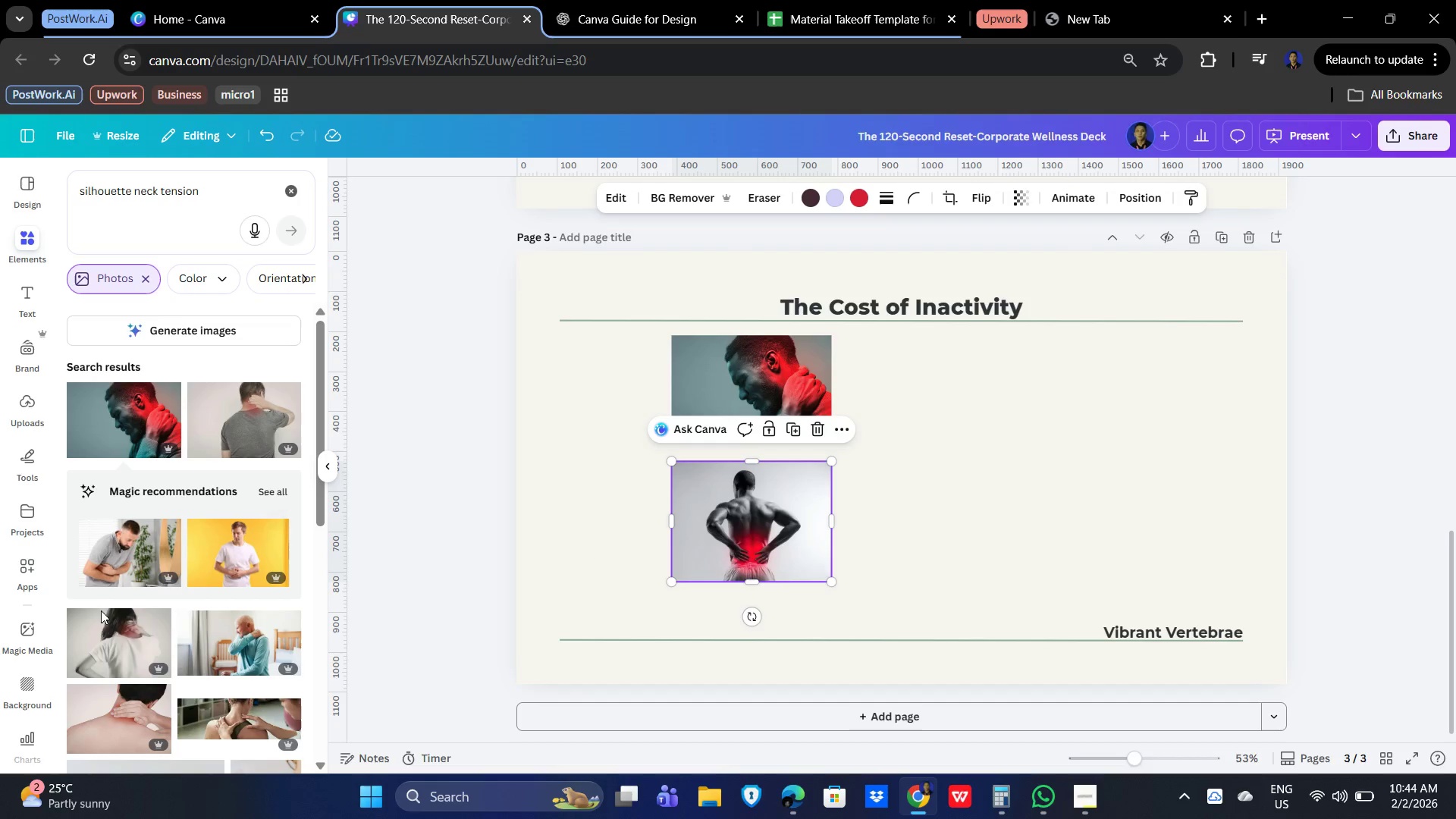 
scroll: coordinate [189, 604], scroll_direction: down, amount: 7.0
 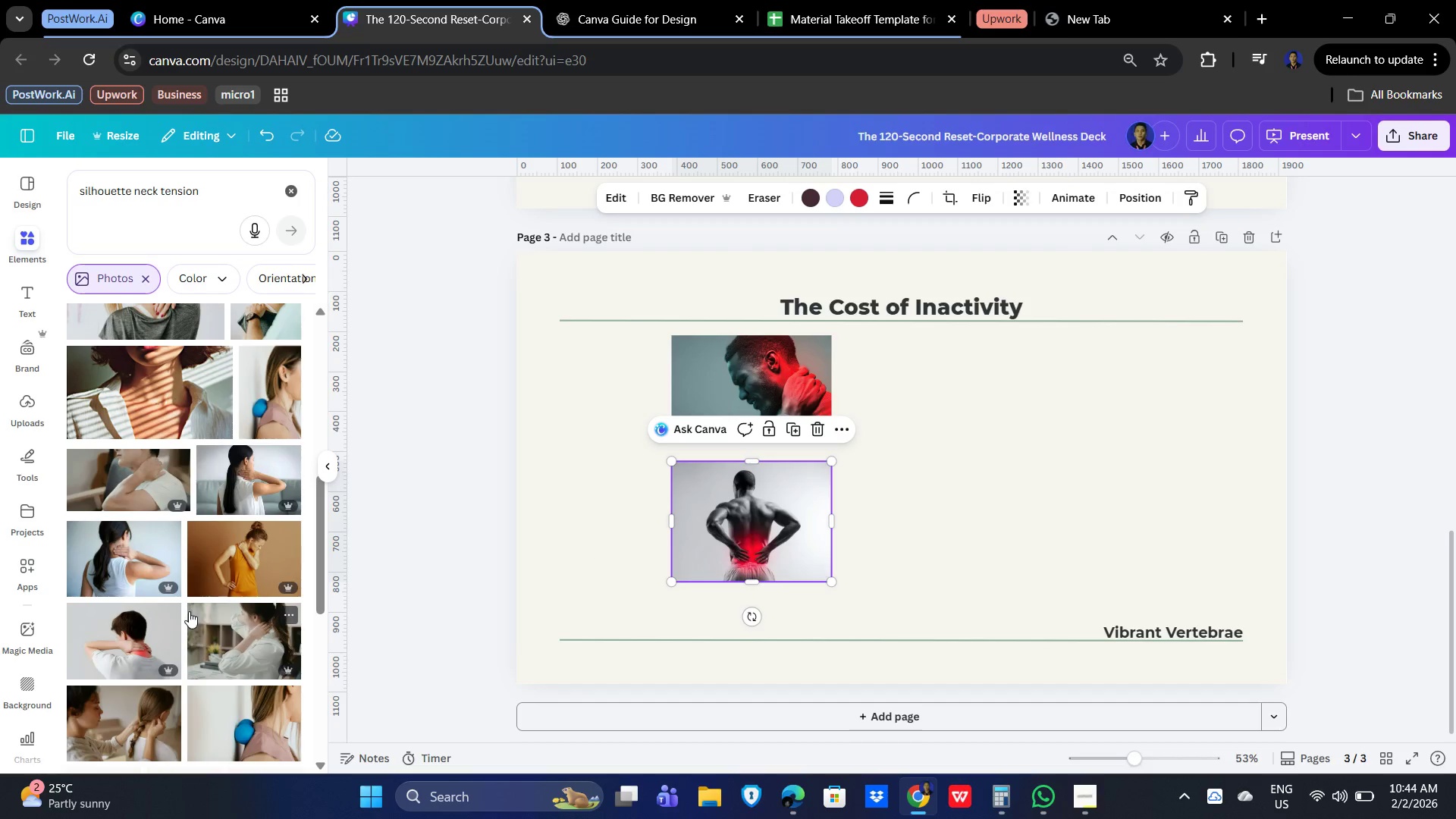 
scroll: coordinate [143, 512], scroll_direction: up, amount: 16.0
 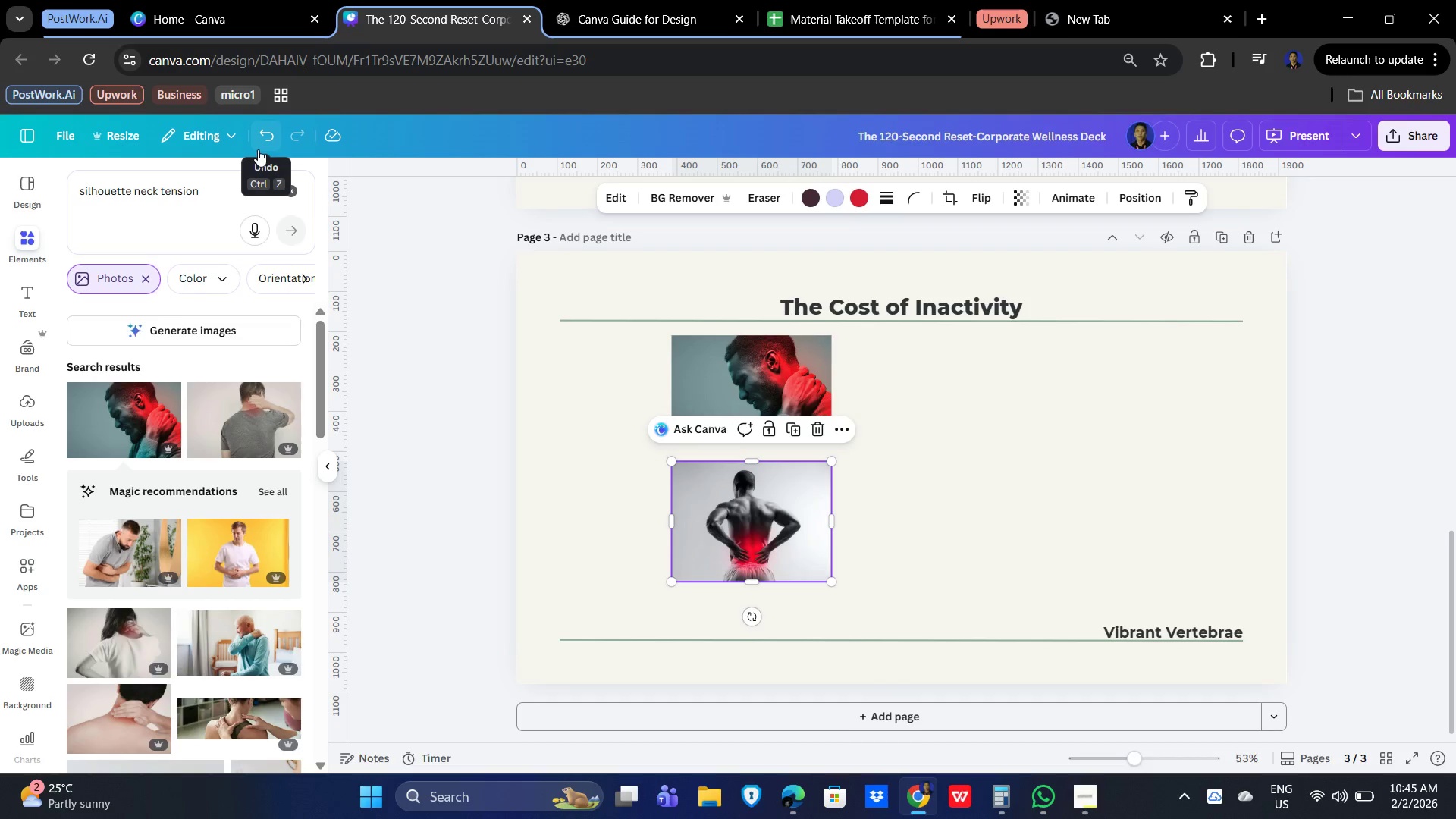 
left_click_drag(start_coordinate=[218, 193], to_coordinate=[136, 184])
 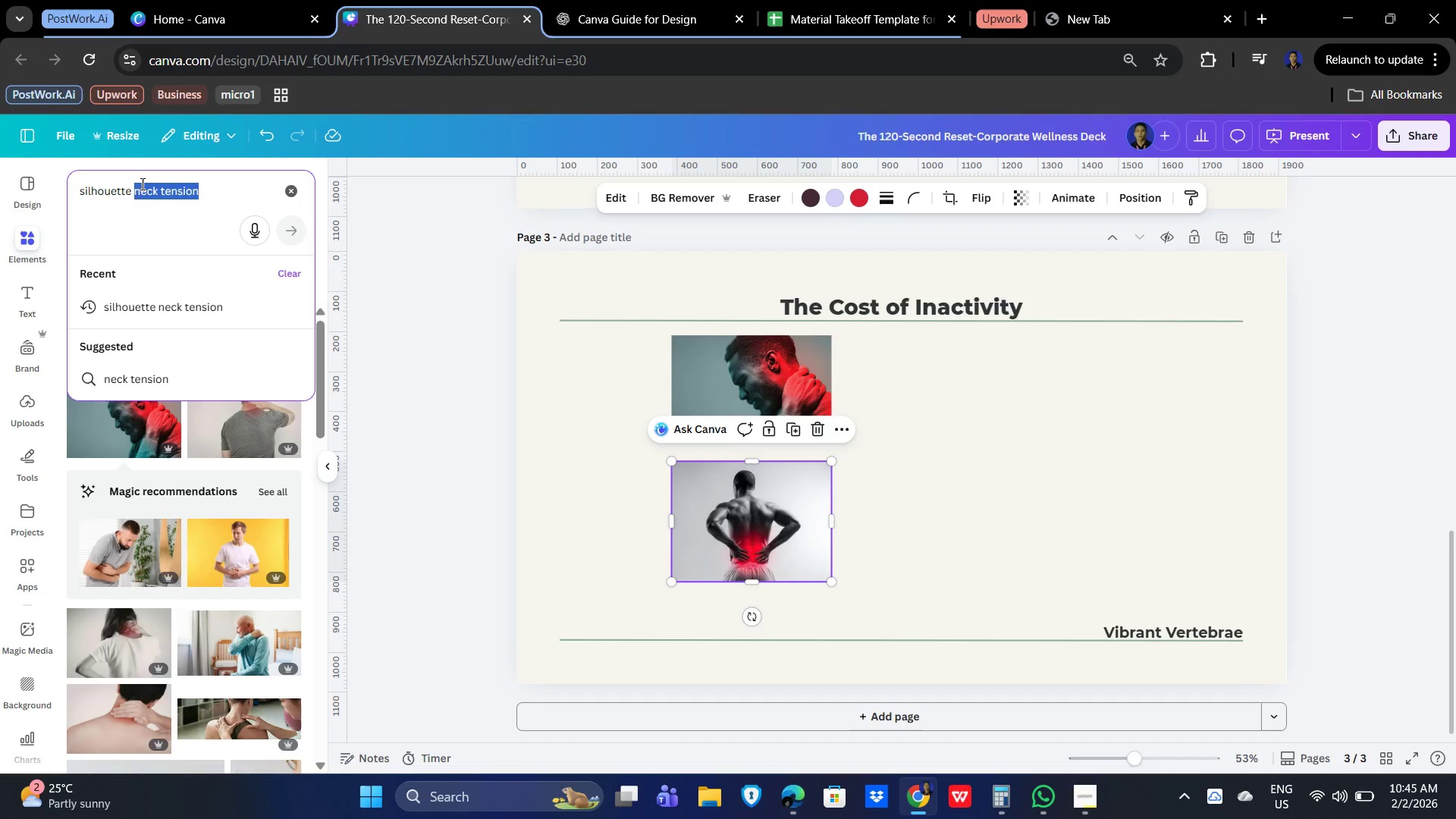 
type(reduceds)
key(Backspace)
type( circulation)
 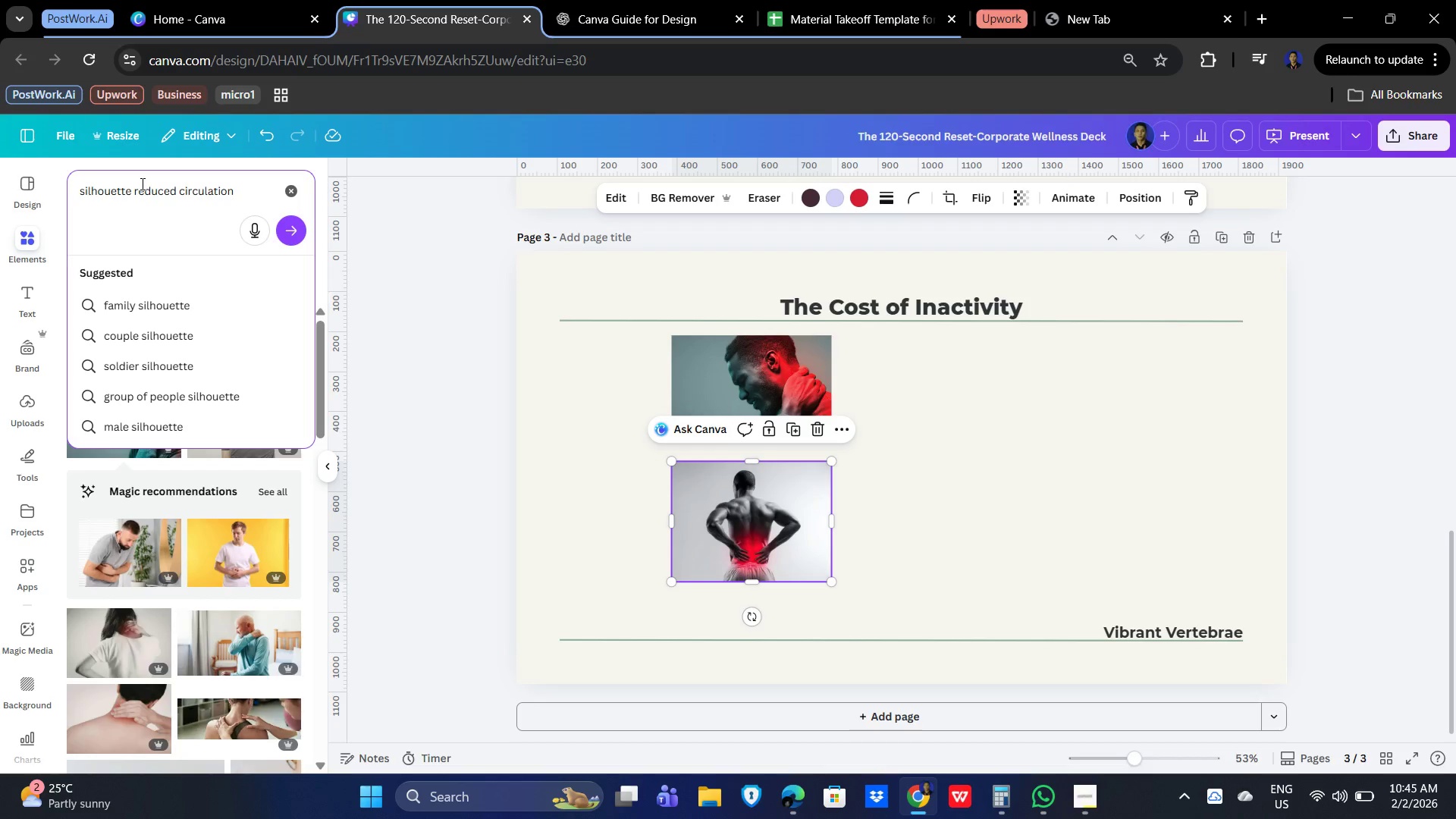 
key(Enter)
 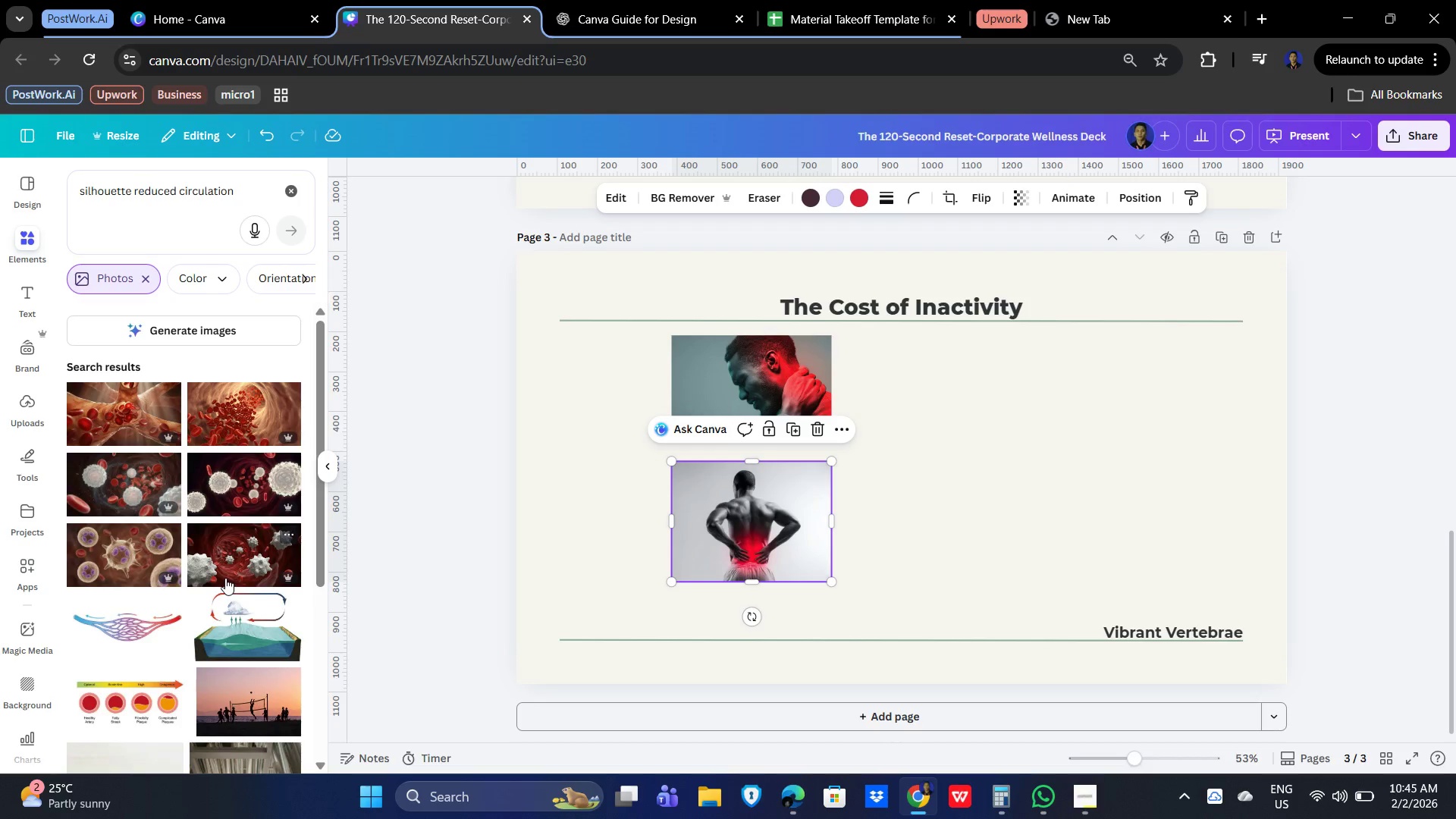 
scroll: coordinate [232, 536], scroll_direction: down, amount: 9.0
 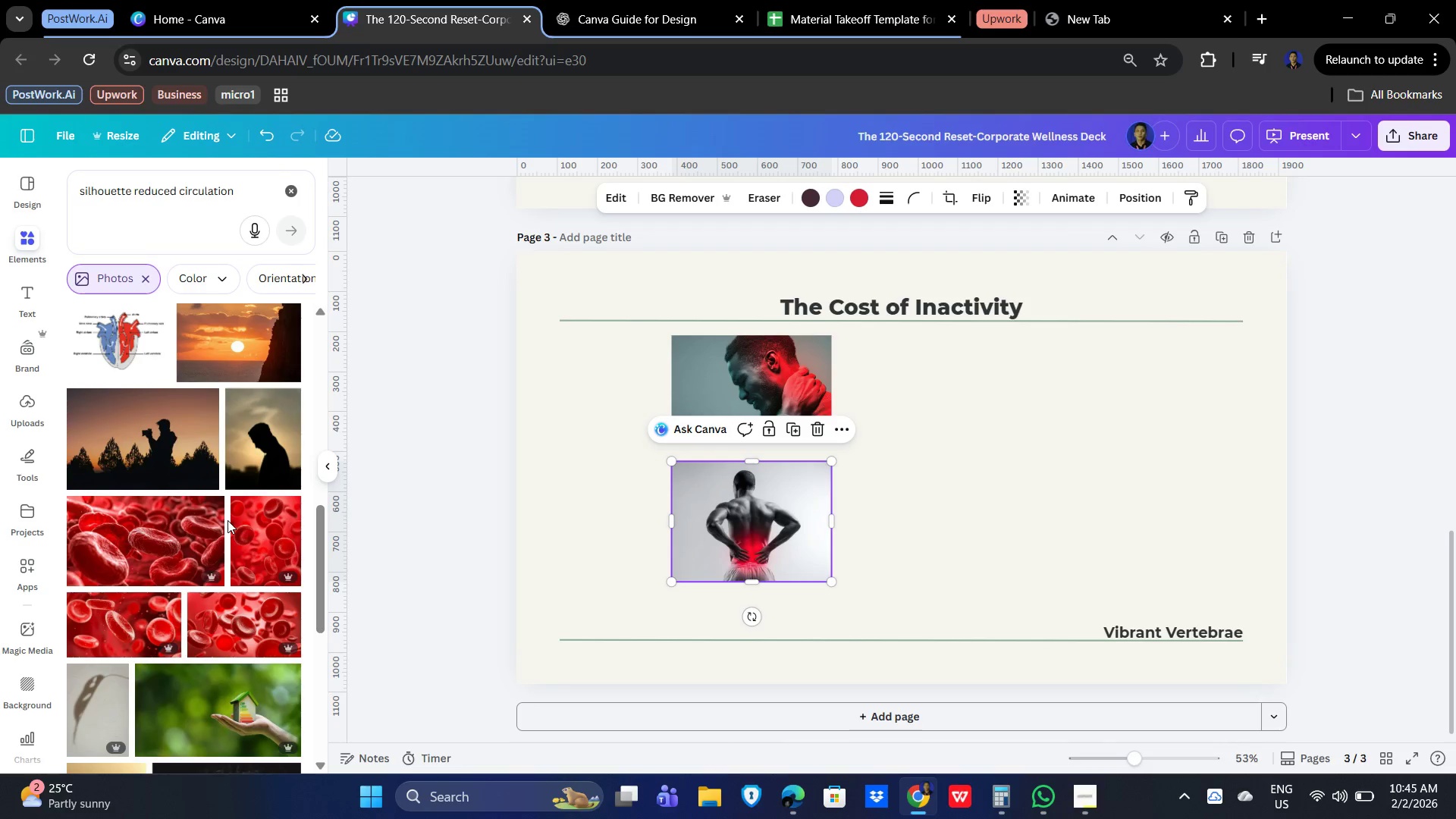 
scroll: coordinate [227, 521], scroll_direction: up, amount: 1.0
 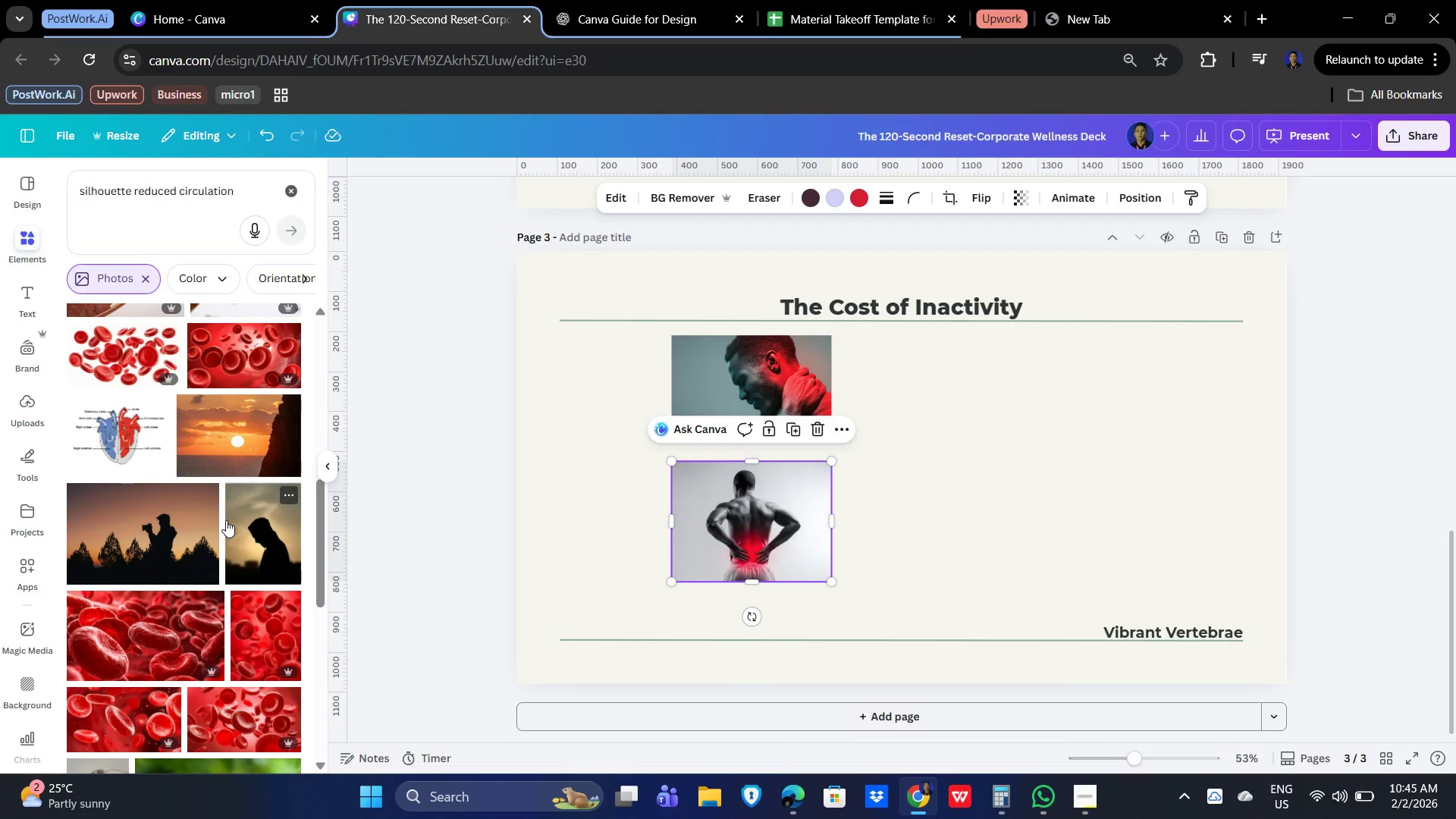 
scroll: coordinate [221, 537], scroll_direction: down, amount: 8.0
 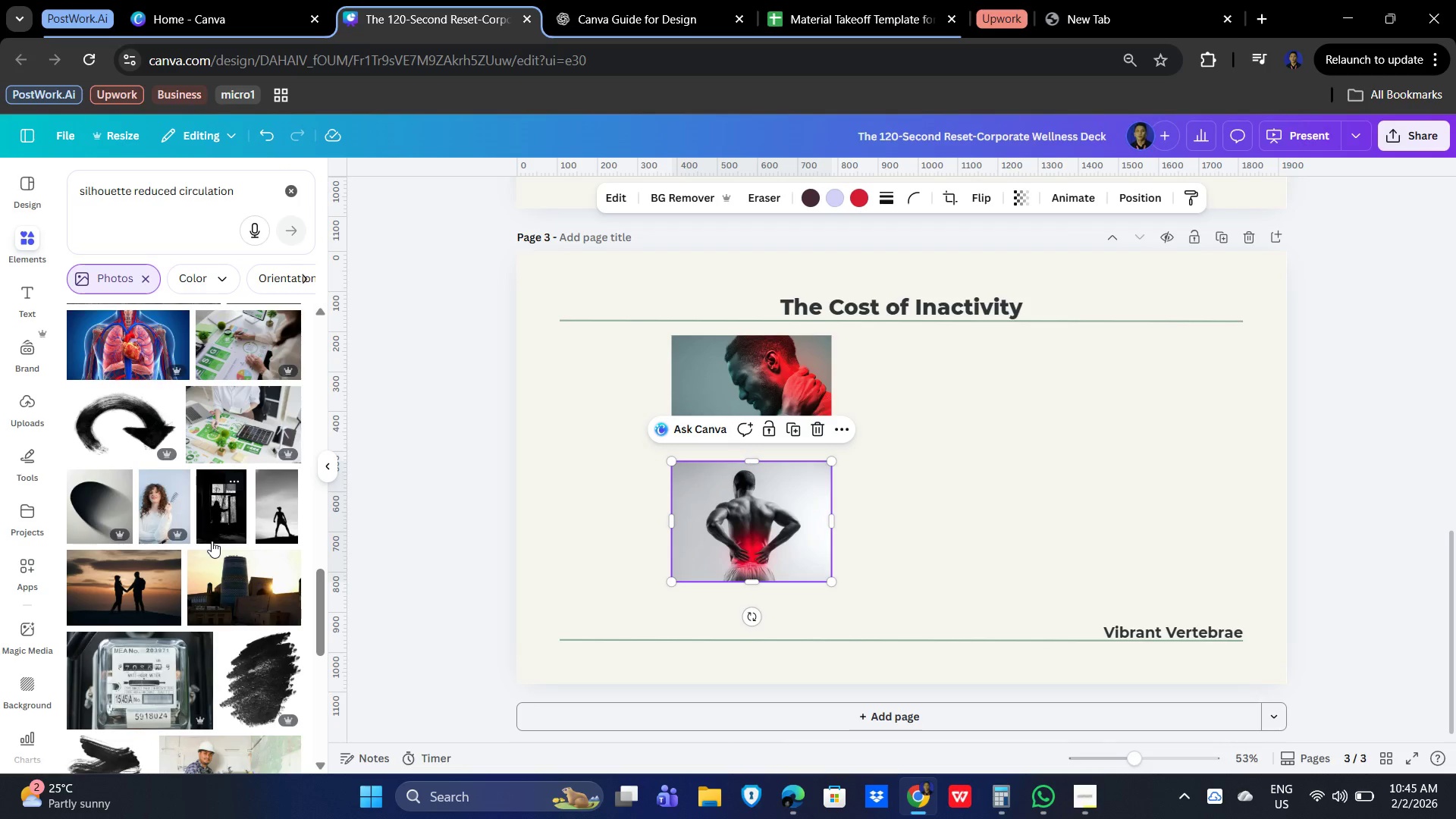 
scroll: coordinate [206, 541], scroll_direction: up, amount: 11.0
 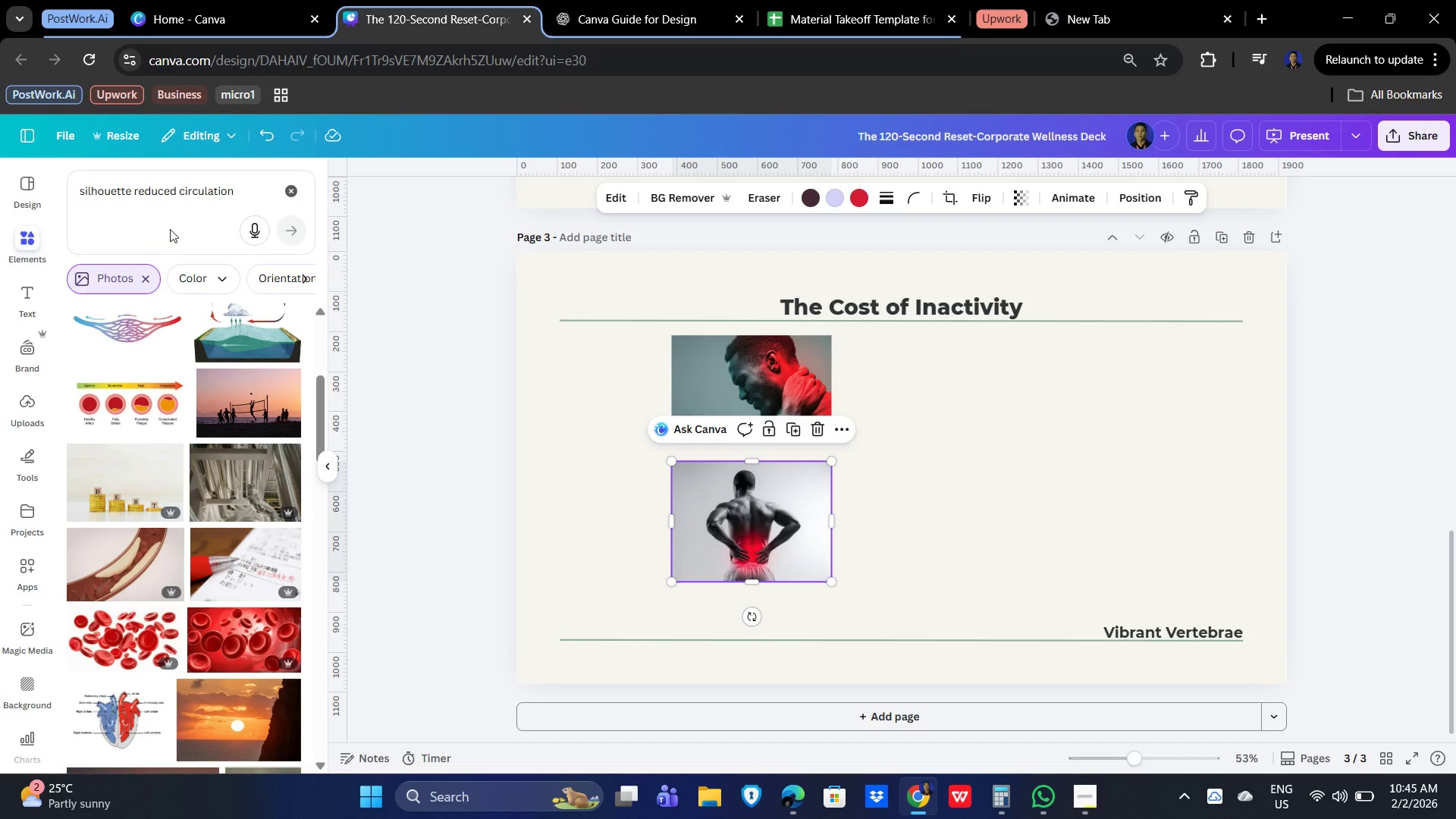 
left_click_drag(start_coordinate=[133, 193], to_coordinate=[67, 192])
 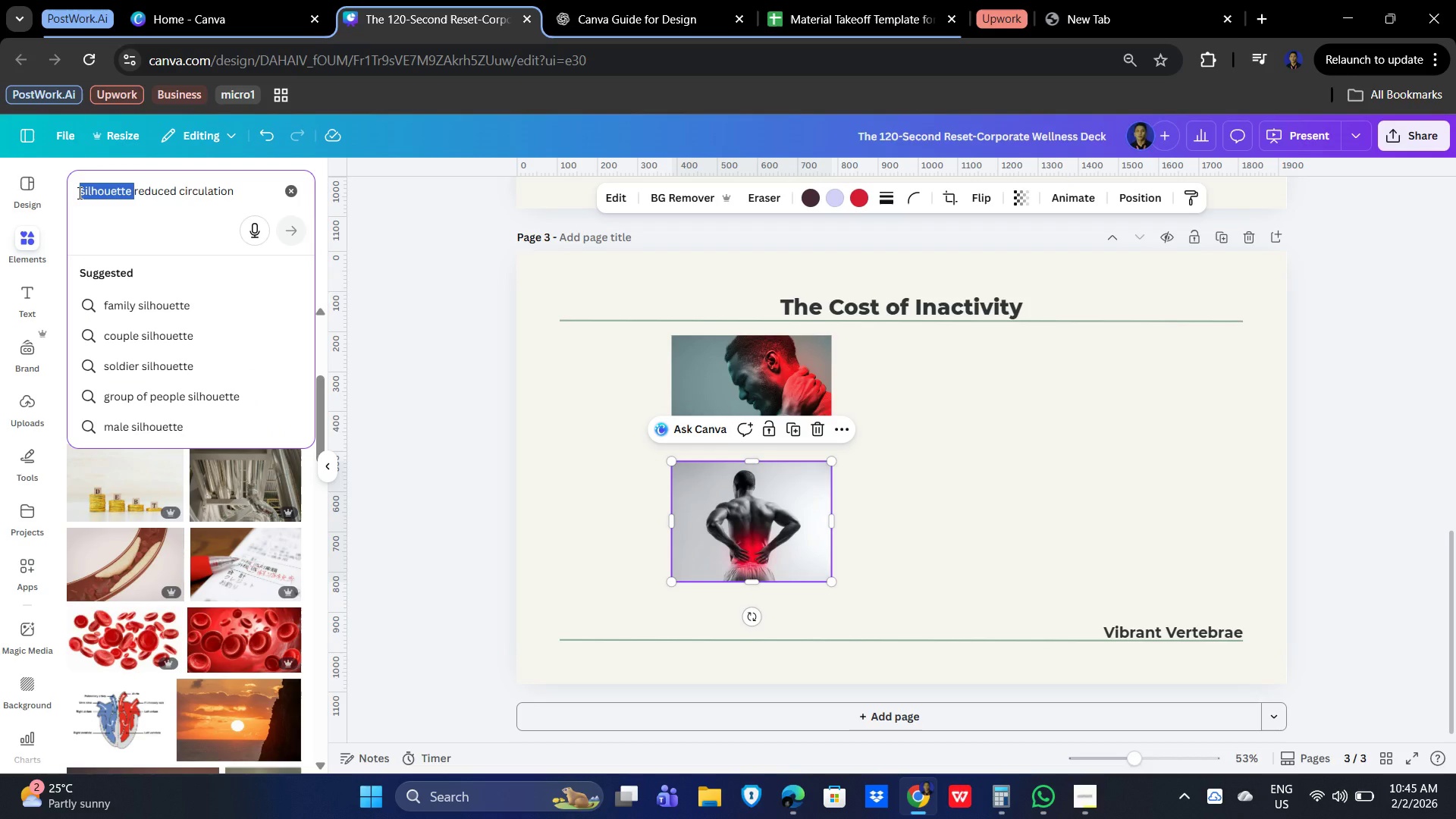 
key(Control+X)
 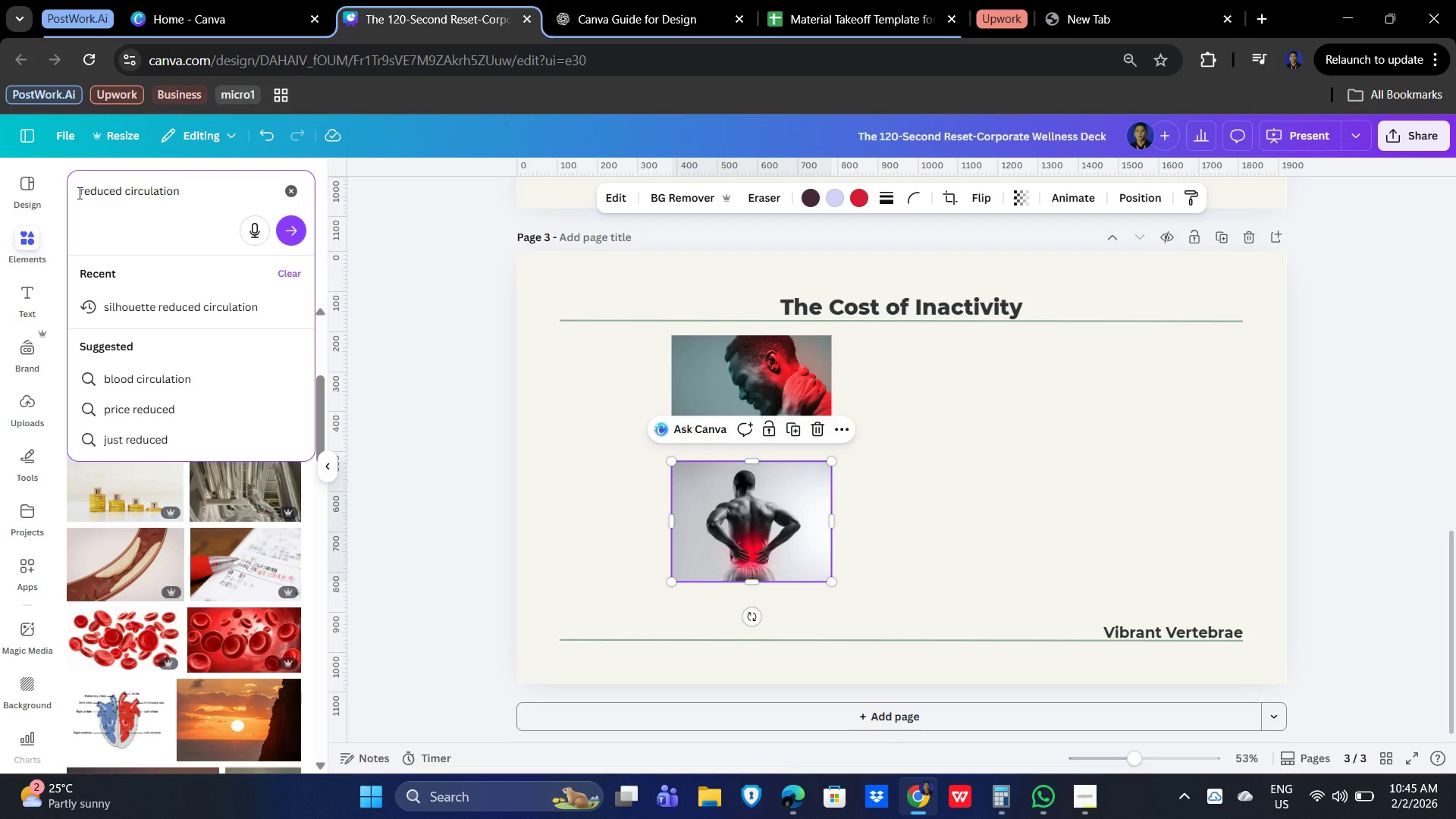 
key(Control+Enter)
 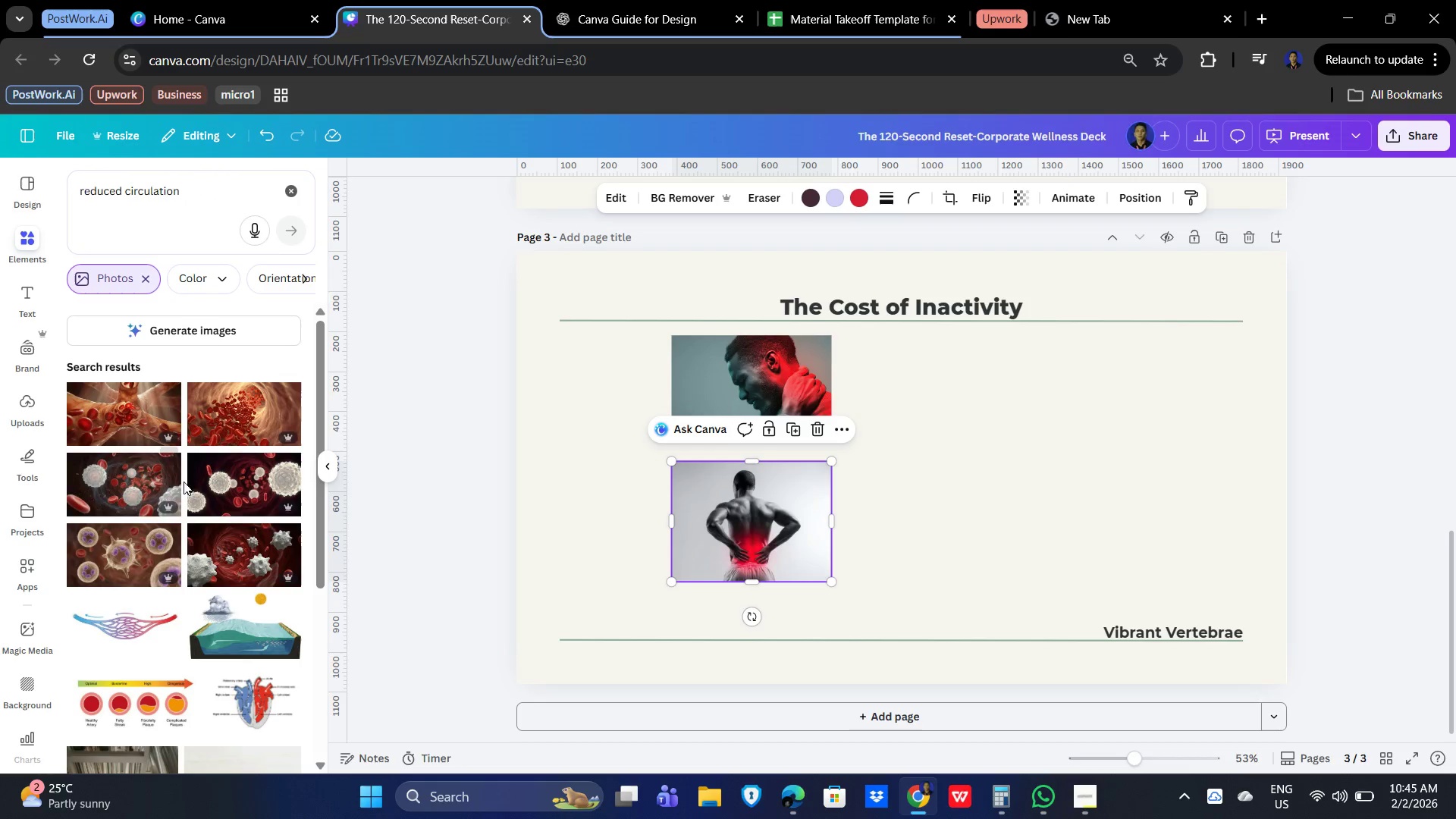 
scroll: coordinate [195, 462], scroll_direction: down, amount: 2.0
 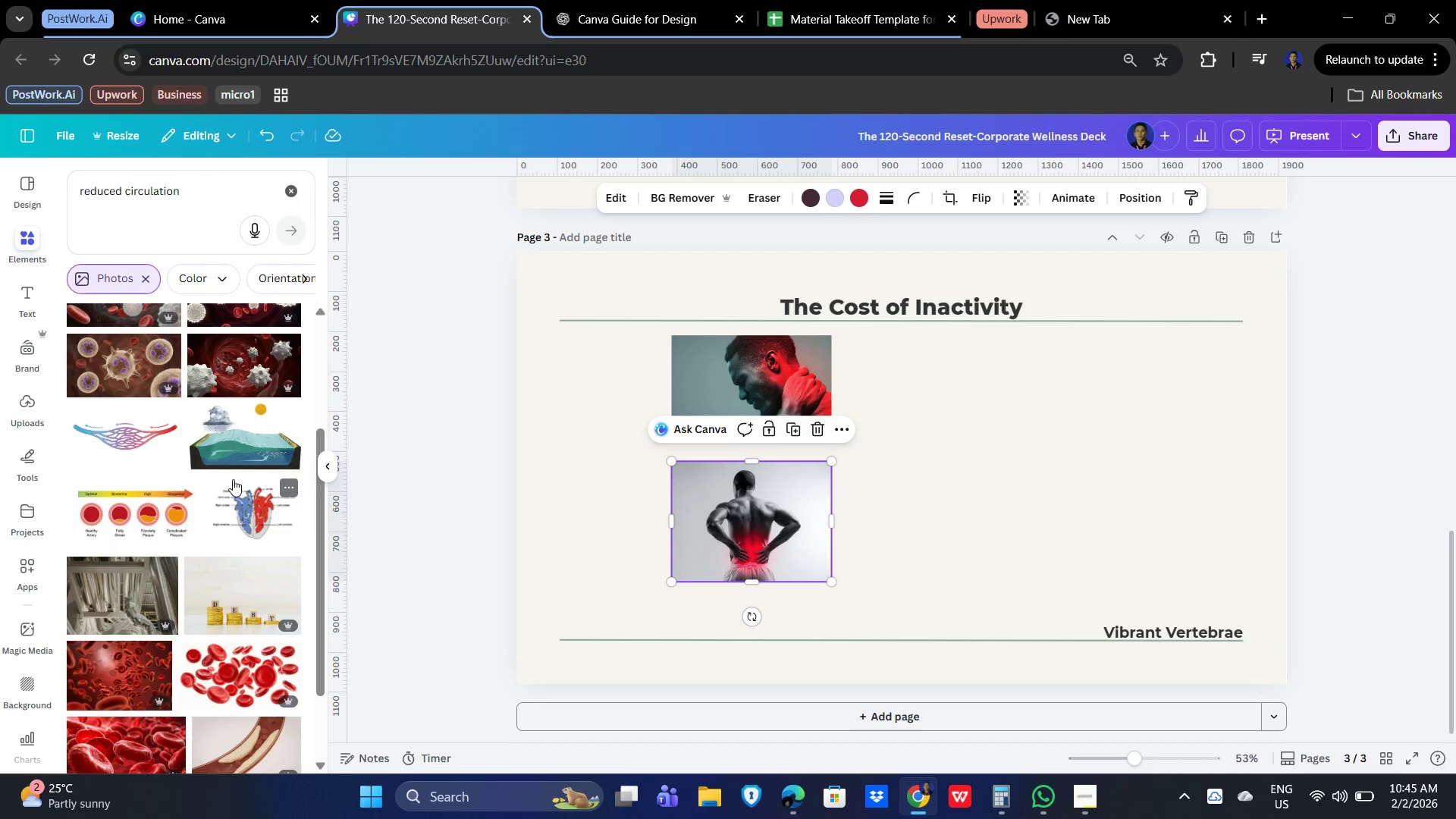 
scroll: coordinate [246, 492], scroll_direction: up, amount: 4.0
 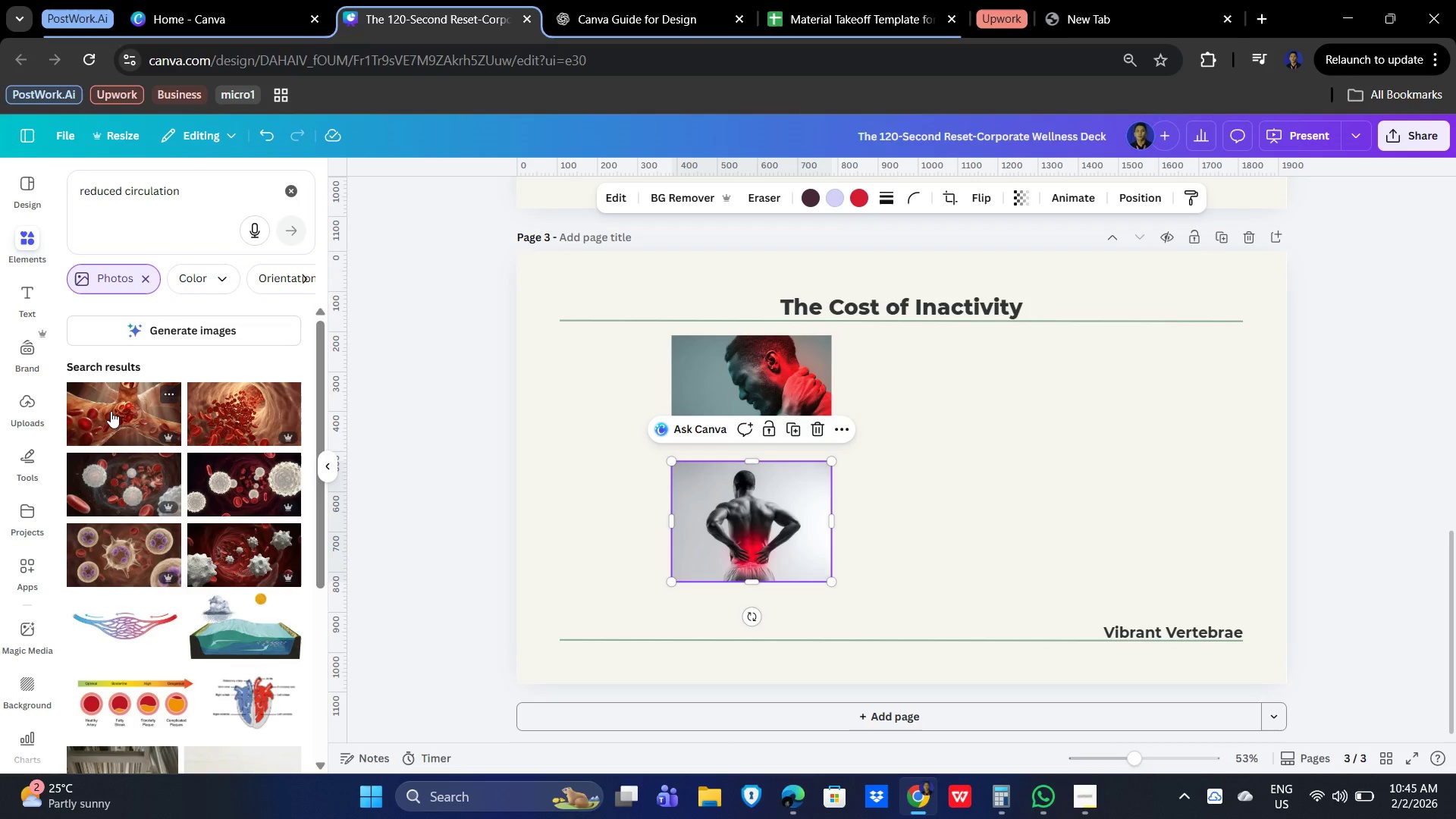 
left_click([133, 489])
 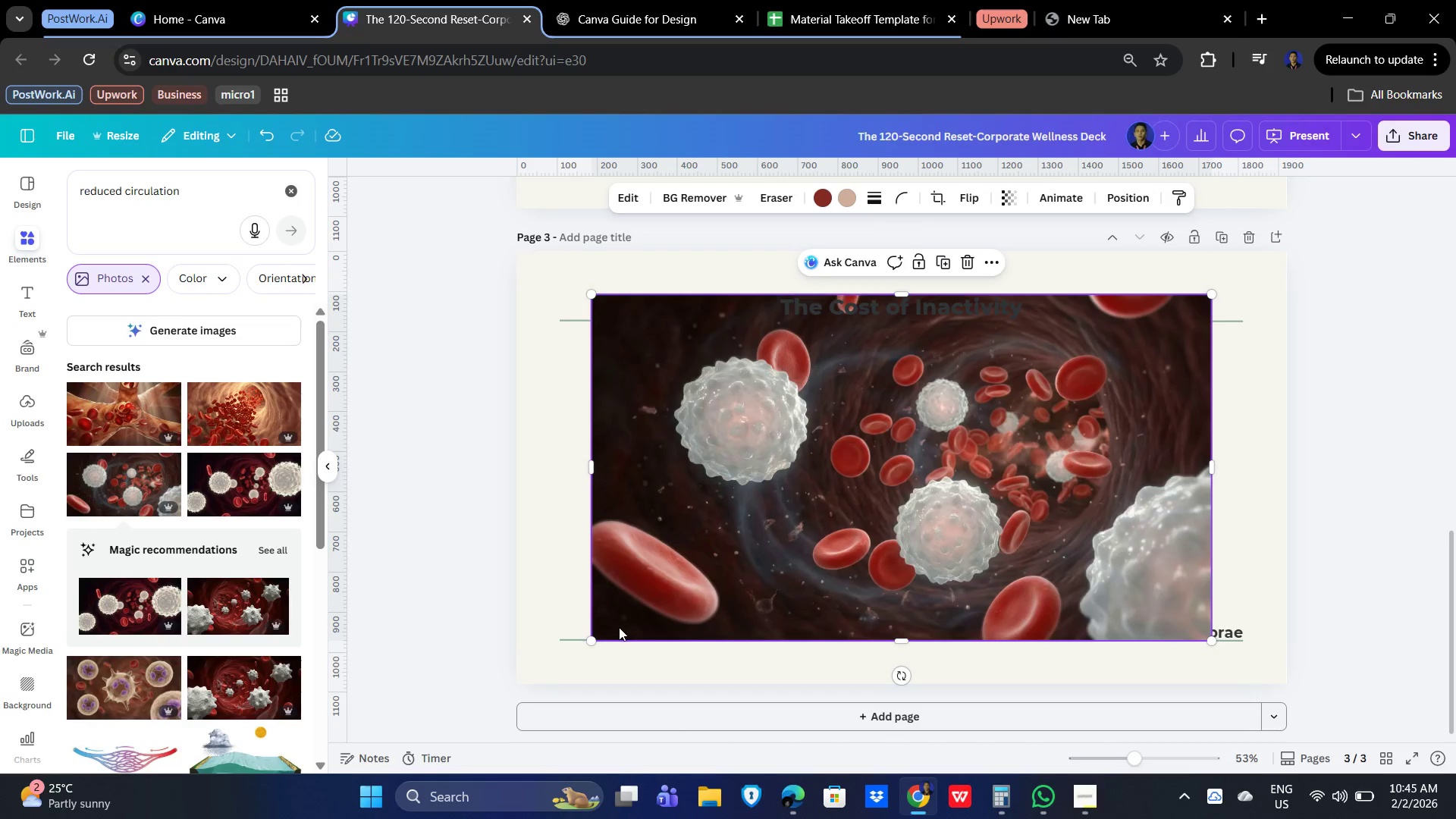 
left_click_drag(start_coordinate=[596, 640], to_coordinate=[892, 485])
 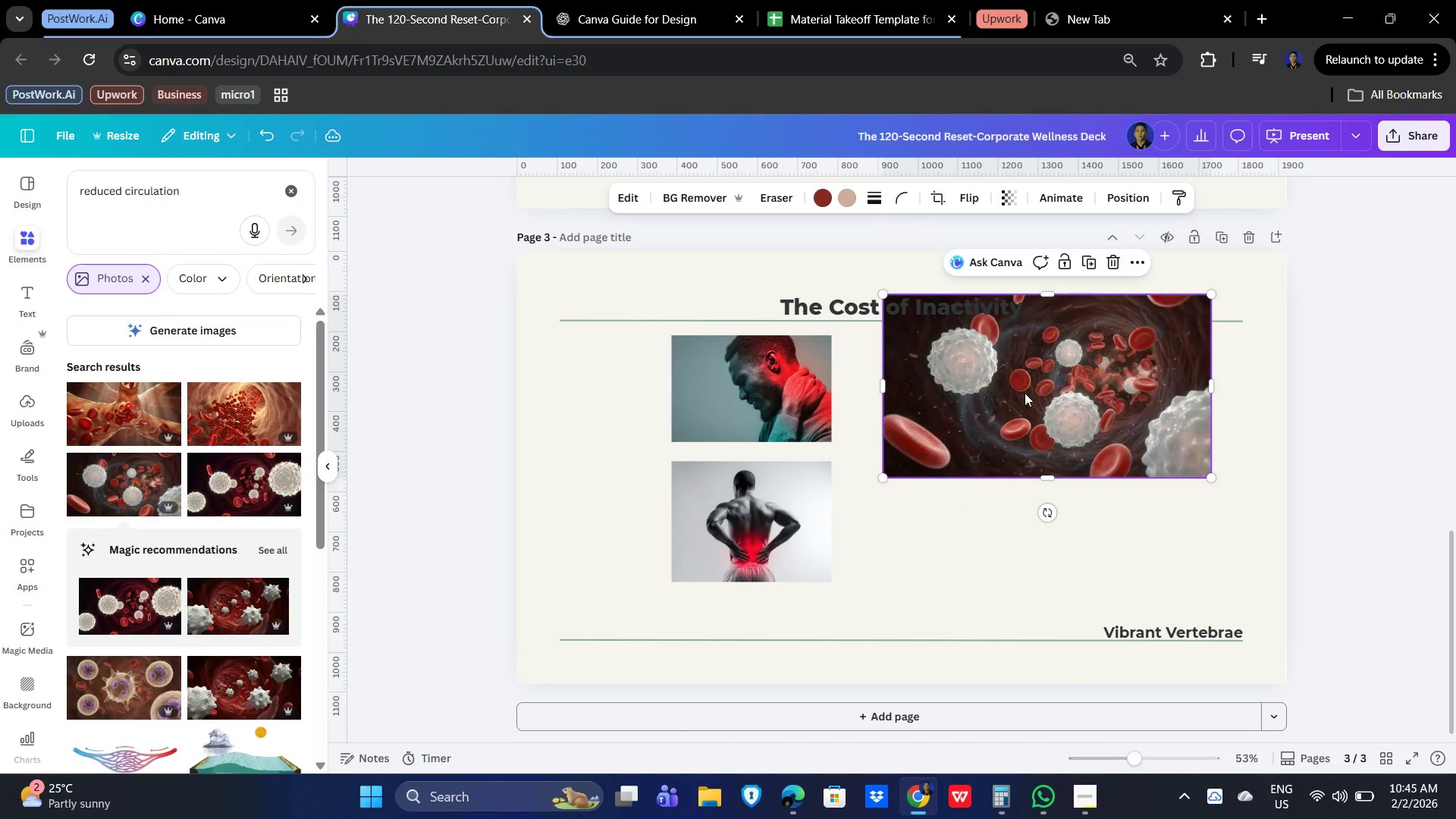 
left_click_drag(start_coordinate=[1026, 393], to_coordinate=[990, 439])
 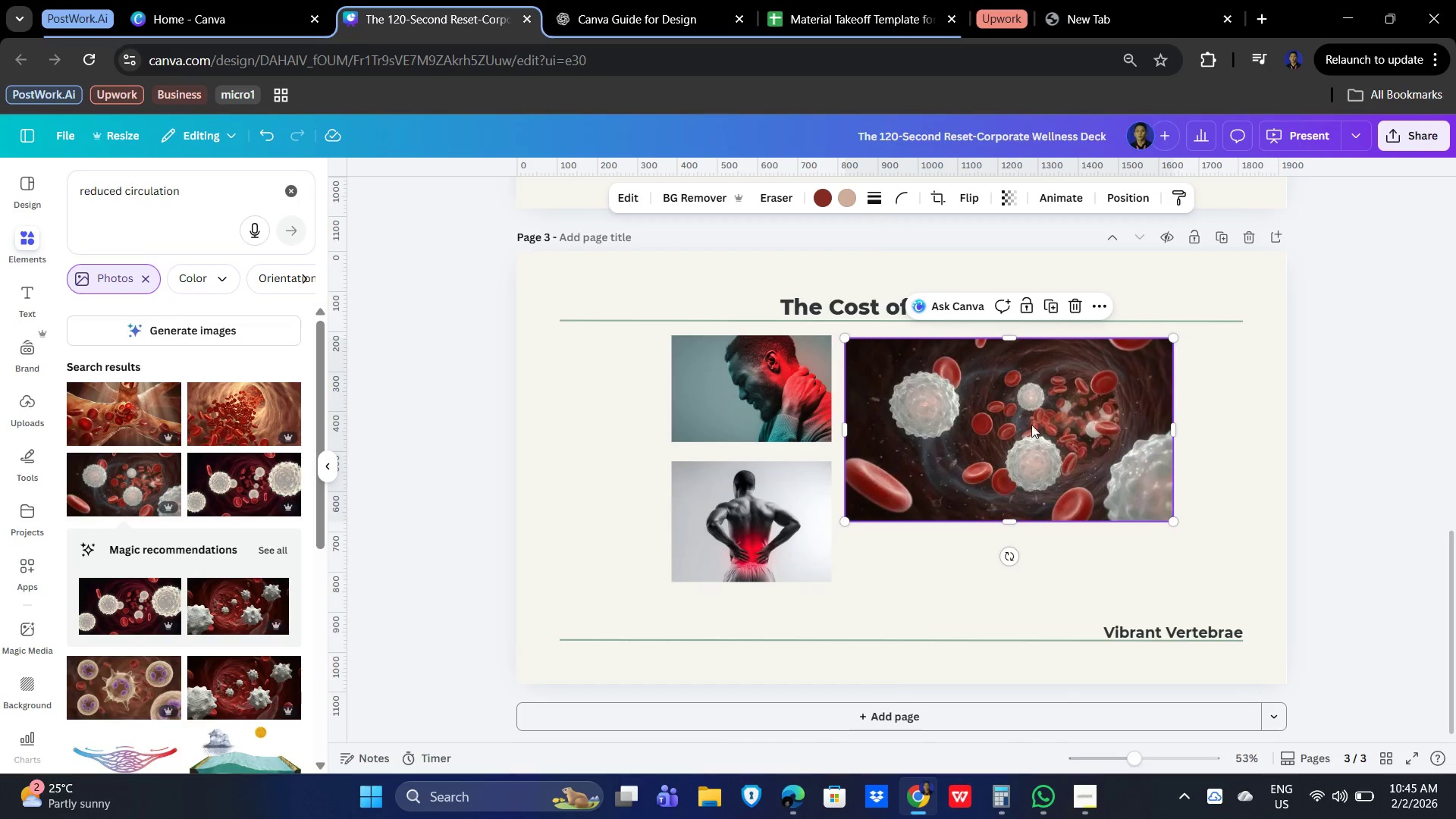 
left_click([1022, 431])
 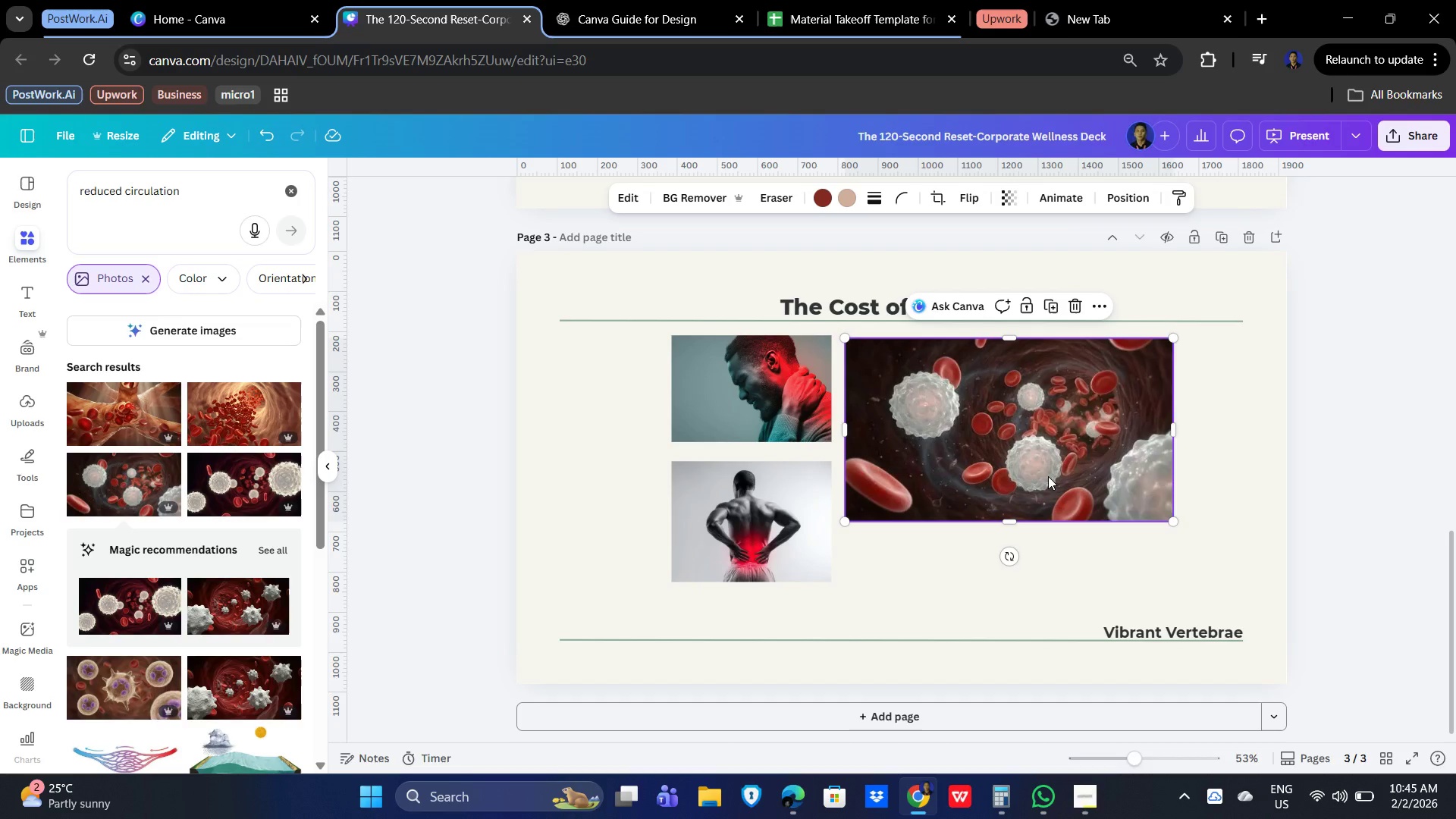 
key(Delete)
 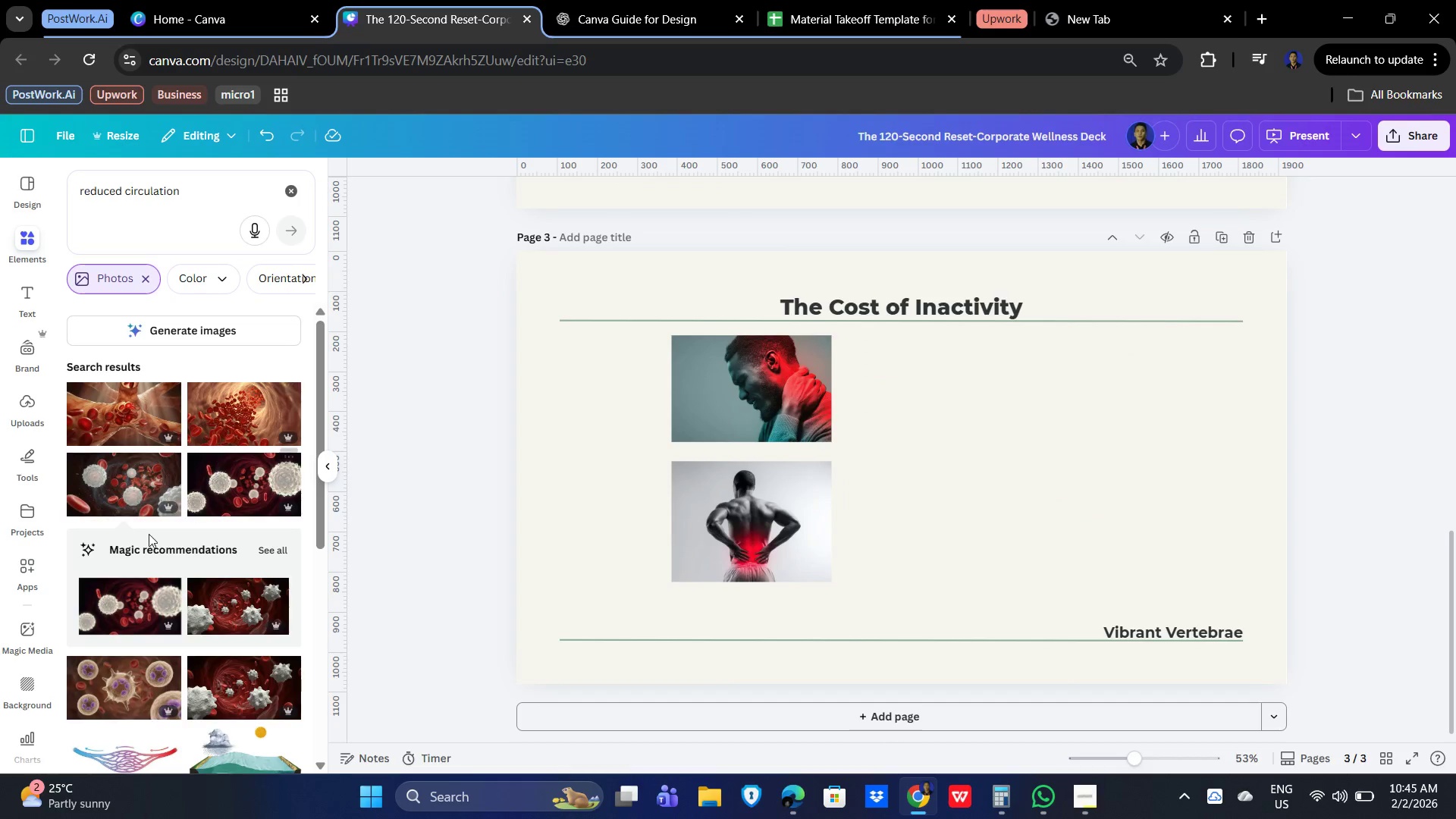 
scroll: coordinate [165, 613], scroll_direction: down, amount: 8.0
 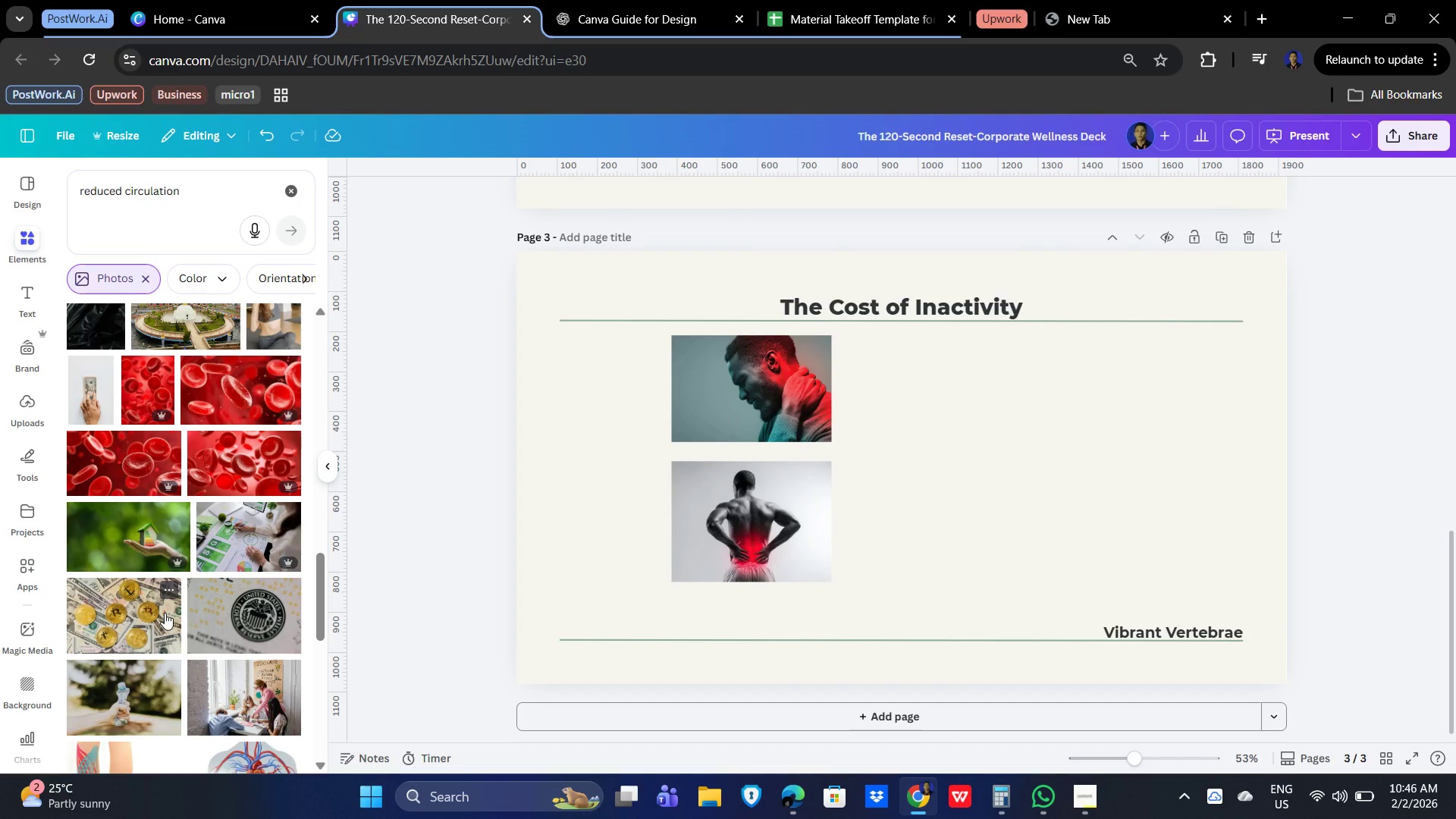 
left_click([88, 475])
 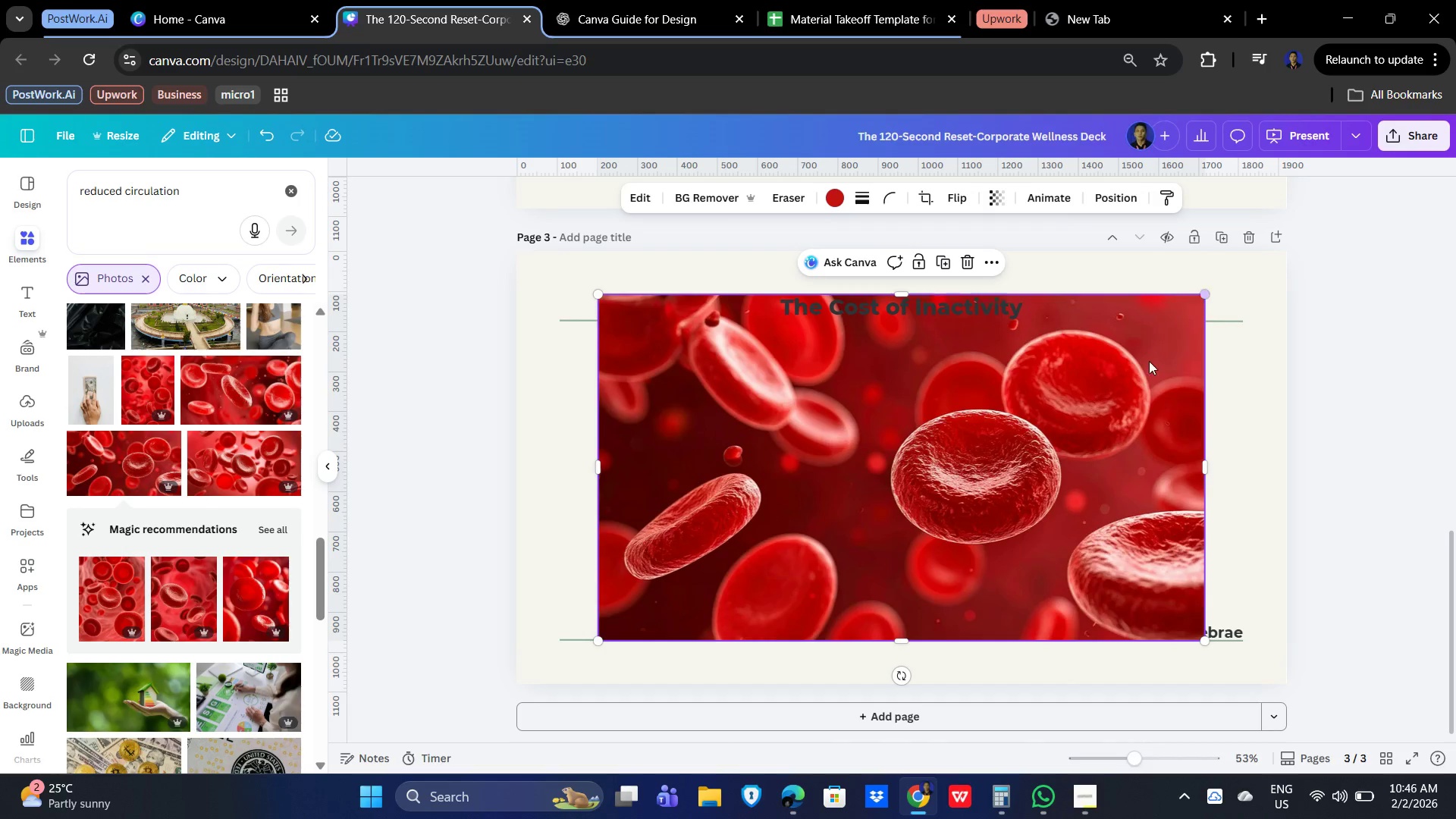 
left_click([974, 494])
 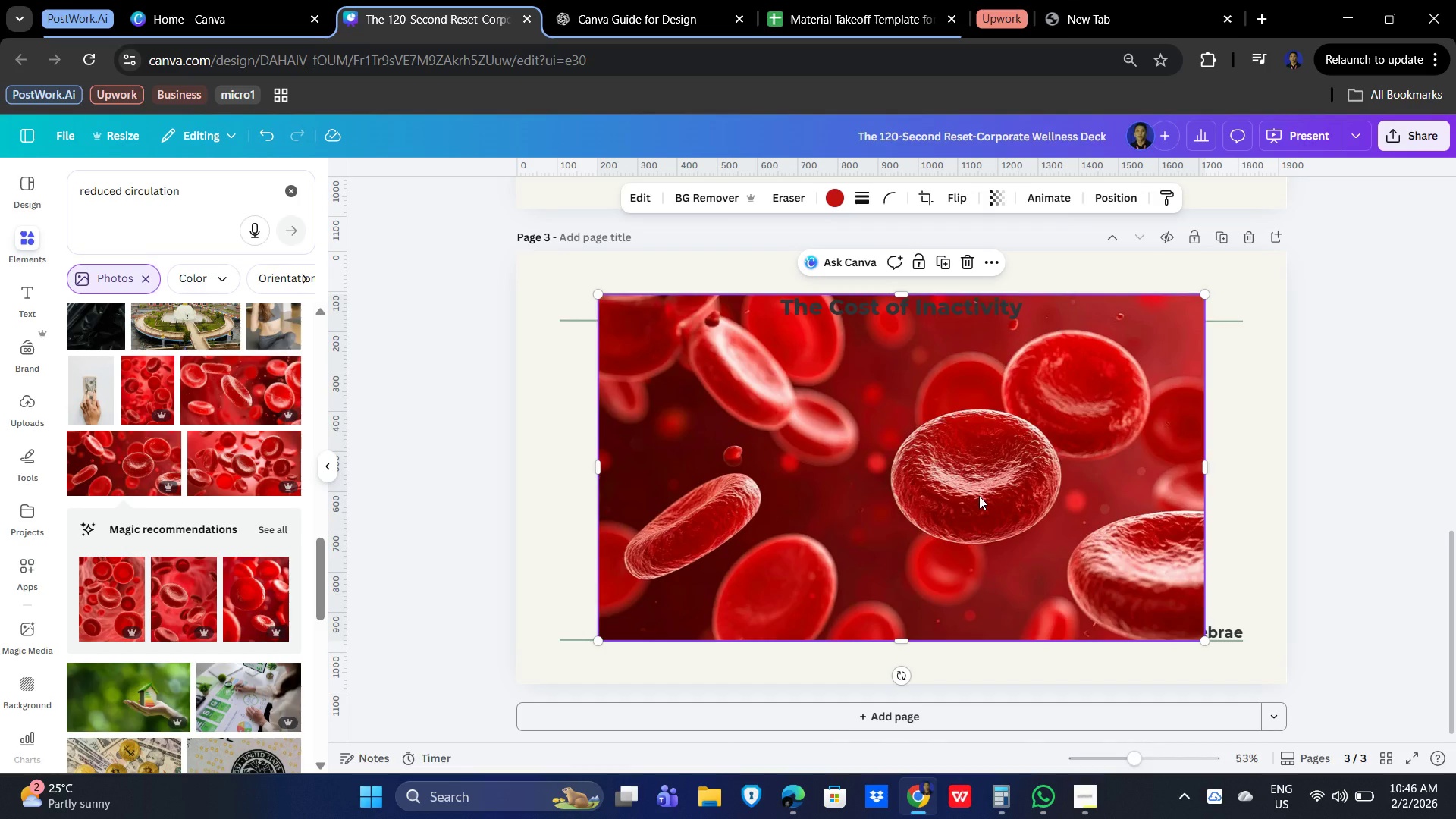 
key(Delete)
 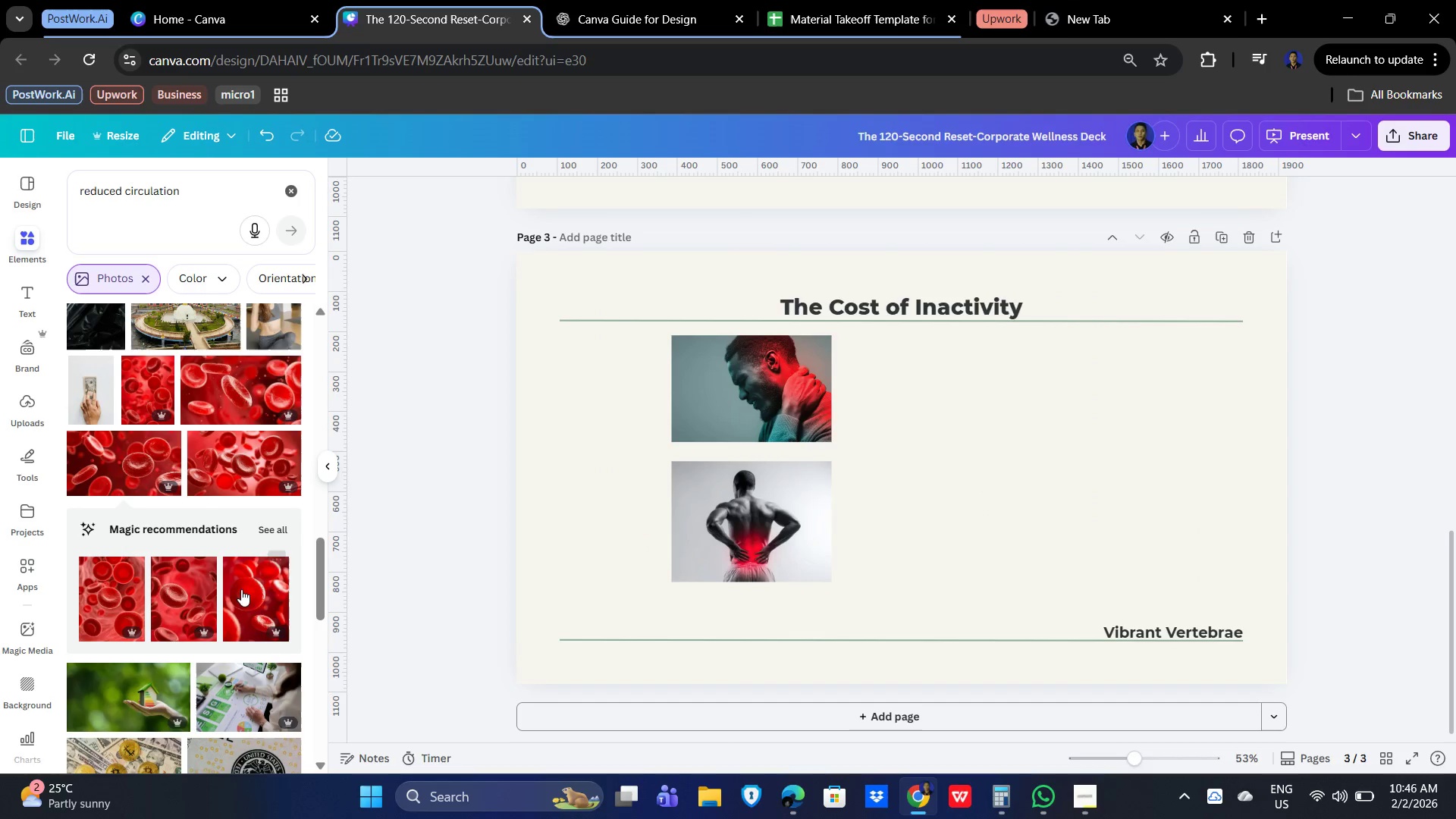 
scroll: coordinate [158, 579], scroll_direction: down, amount: 11.0
 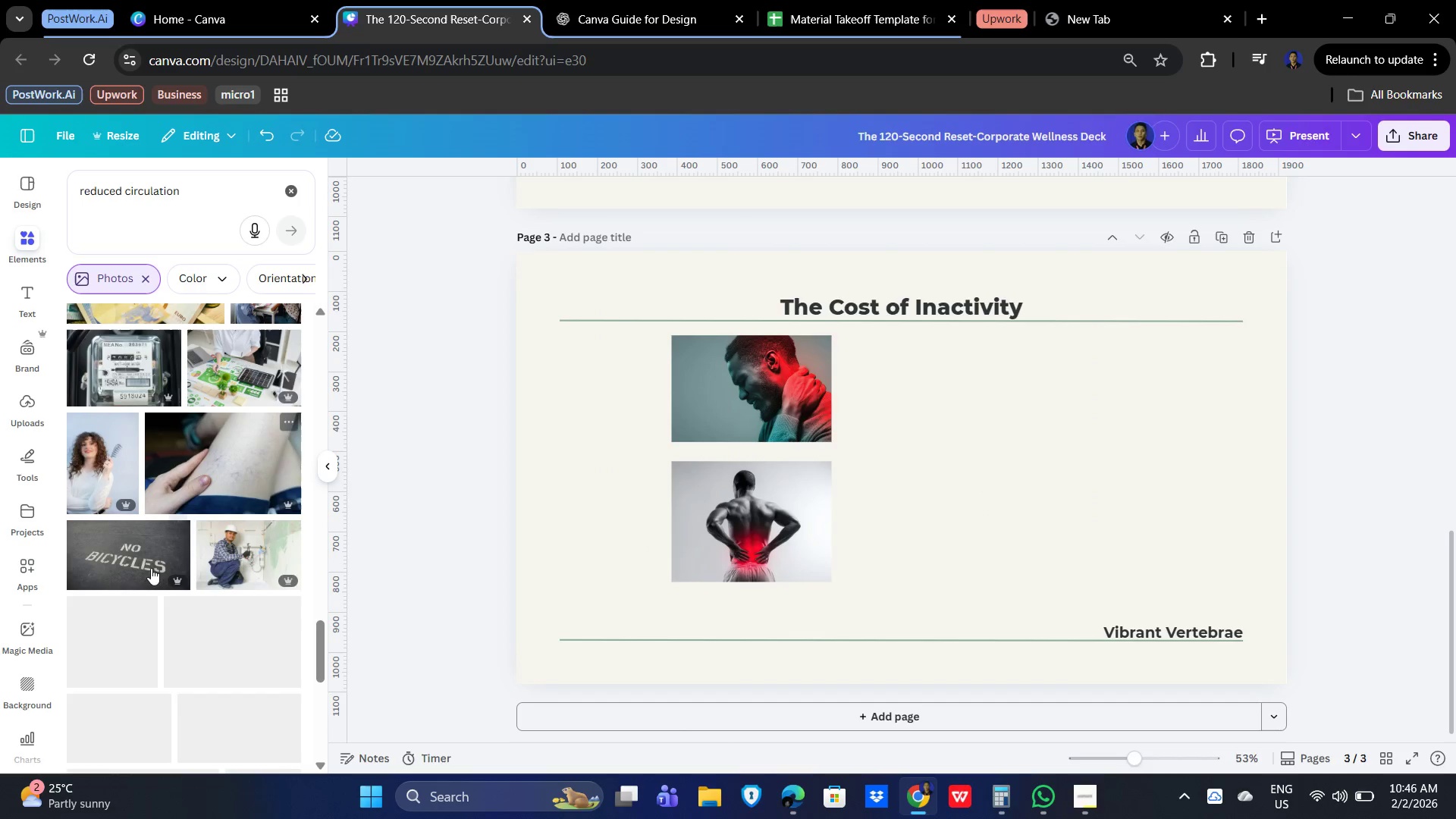 
scroll: coordinate [183, 519], scroll_direction: up, amount: 18.0
 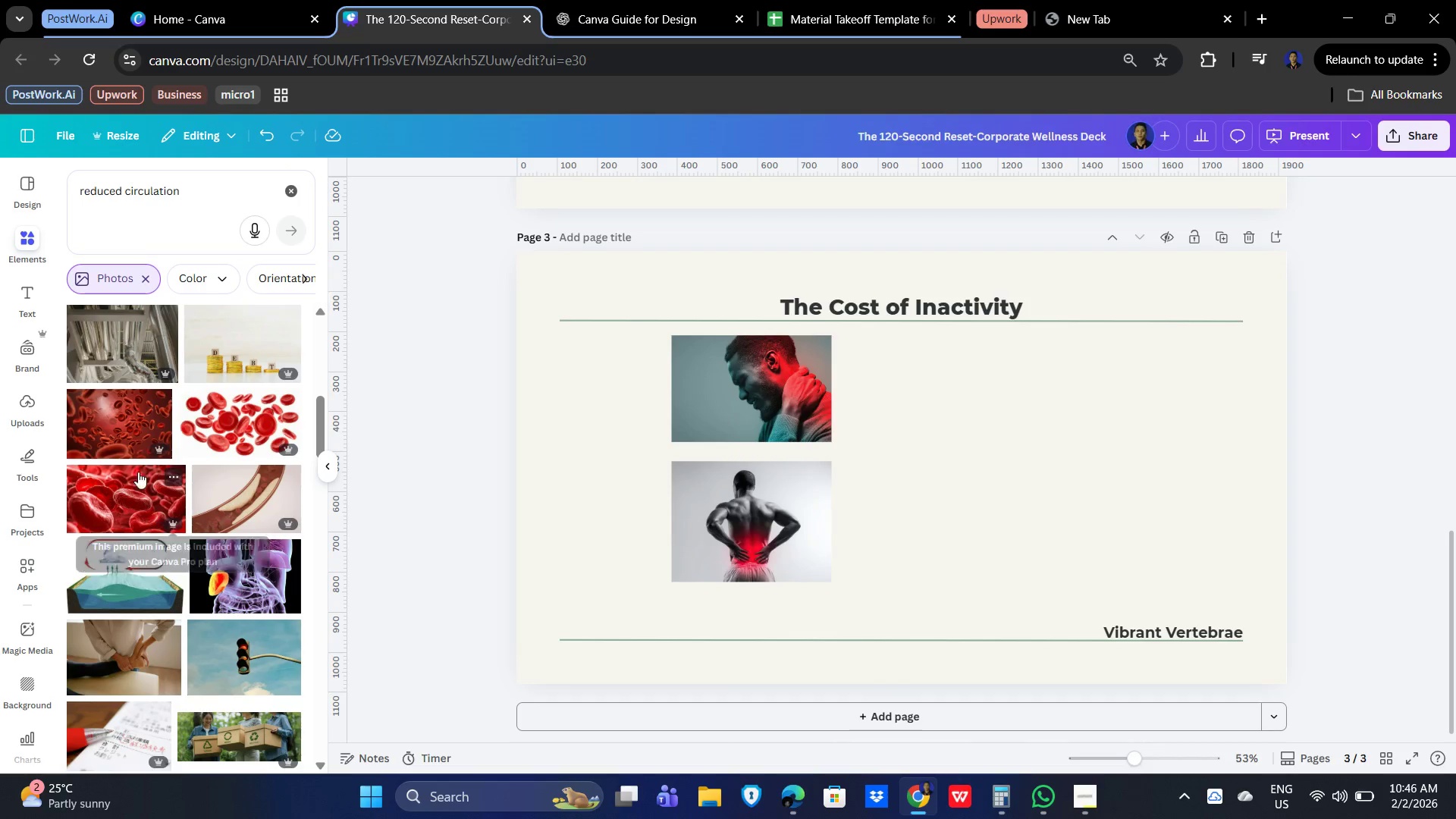 
left_click([114, 429])
 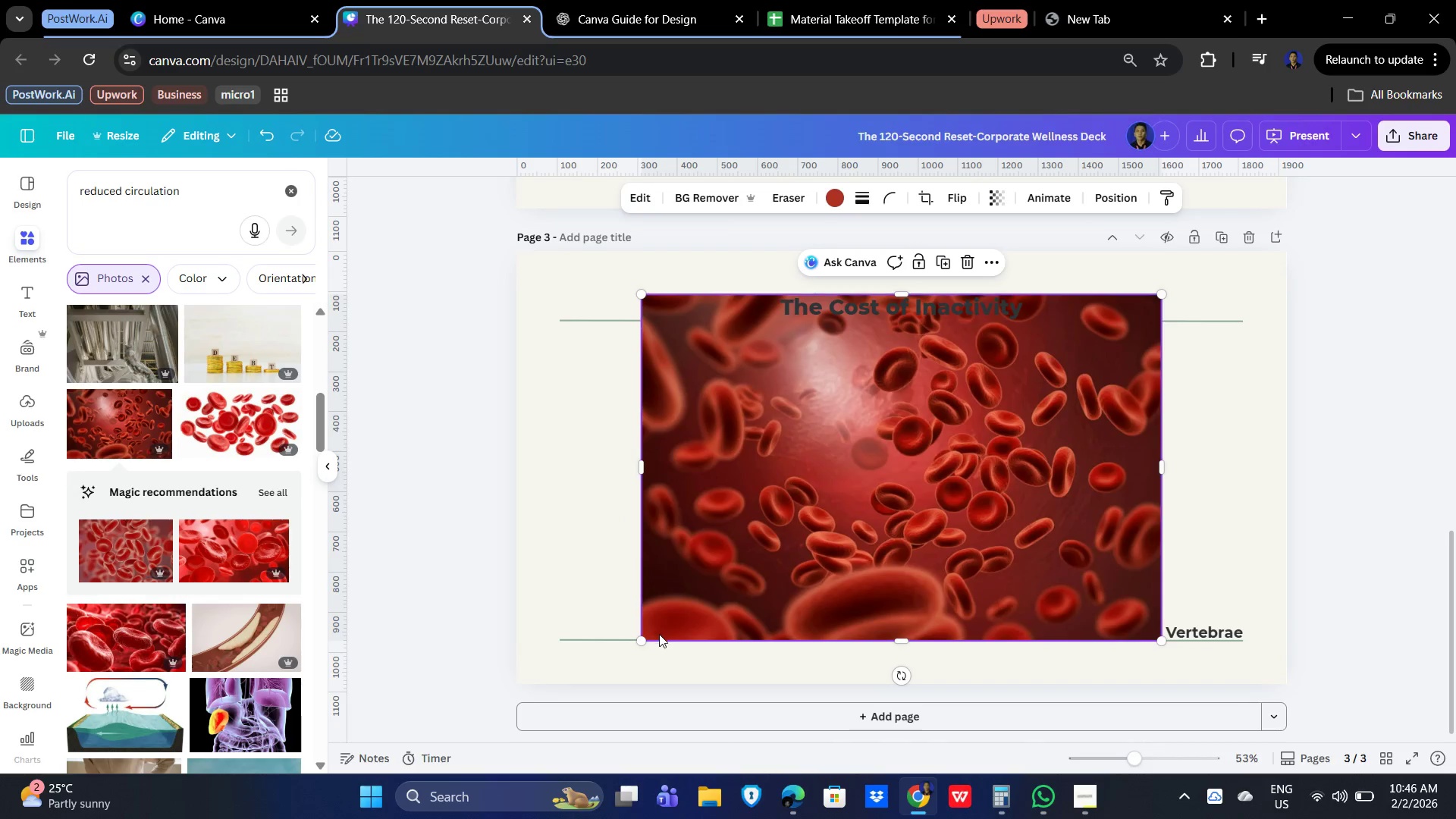 
left_click_drag(start_coordinate=[643, 639], to_coordinate=[904, 472])
 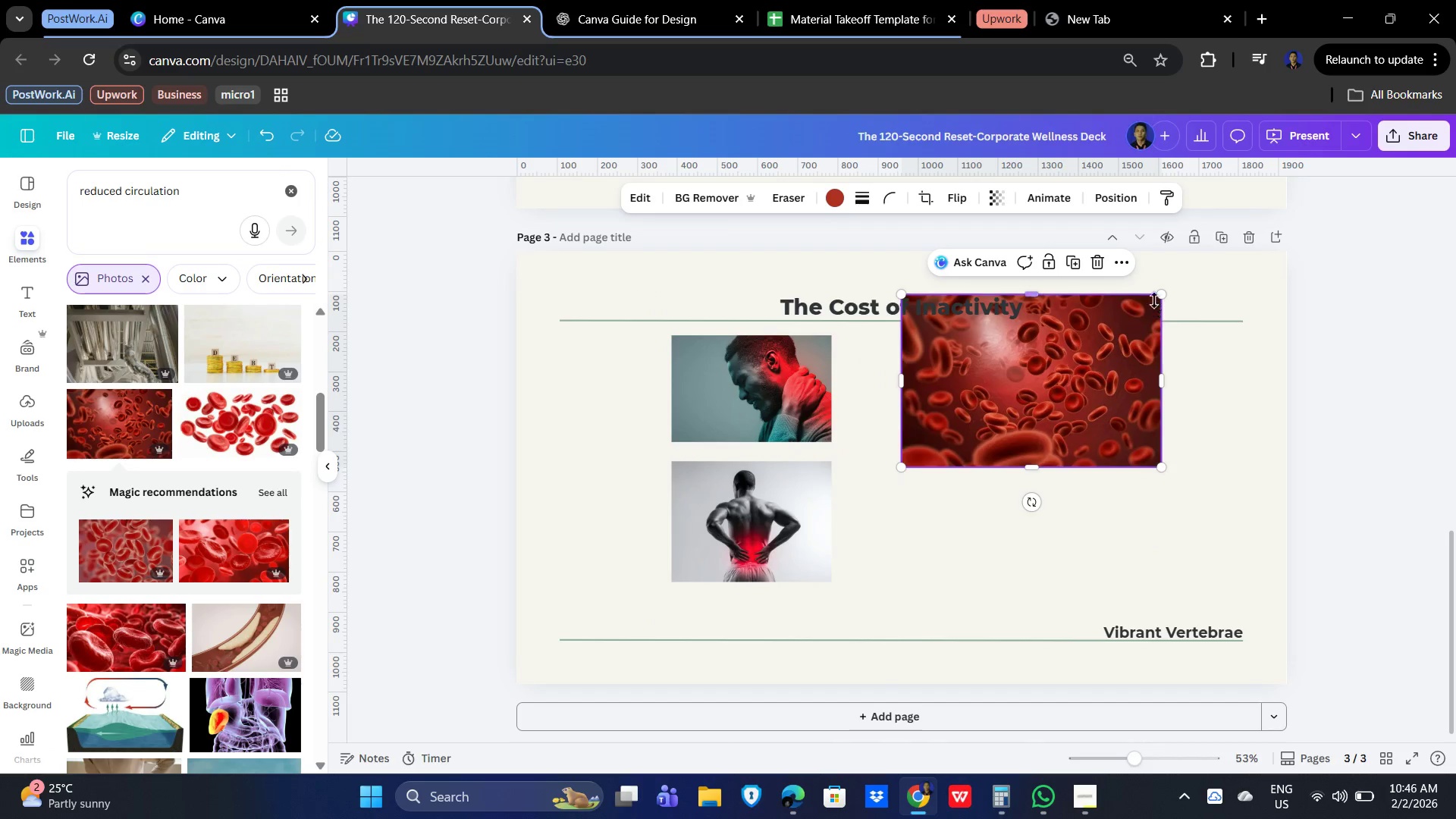 
left_click_drag(start_coordinate=[1157, 297], to_coordinate=[1075, 377])
 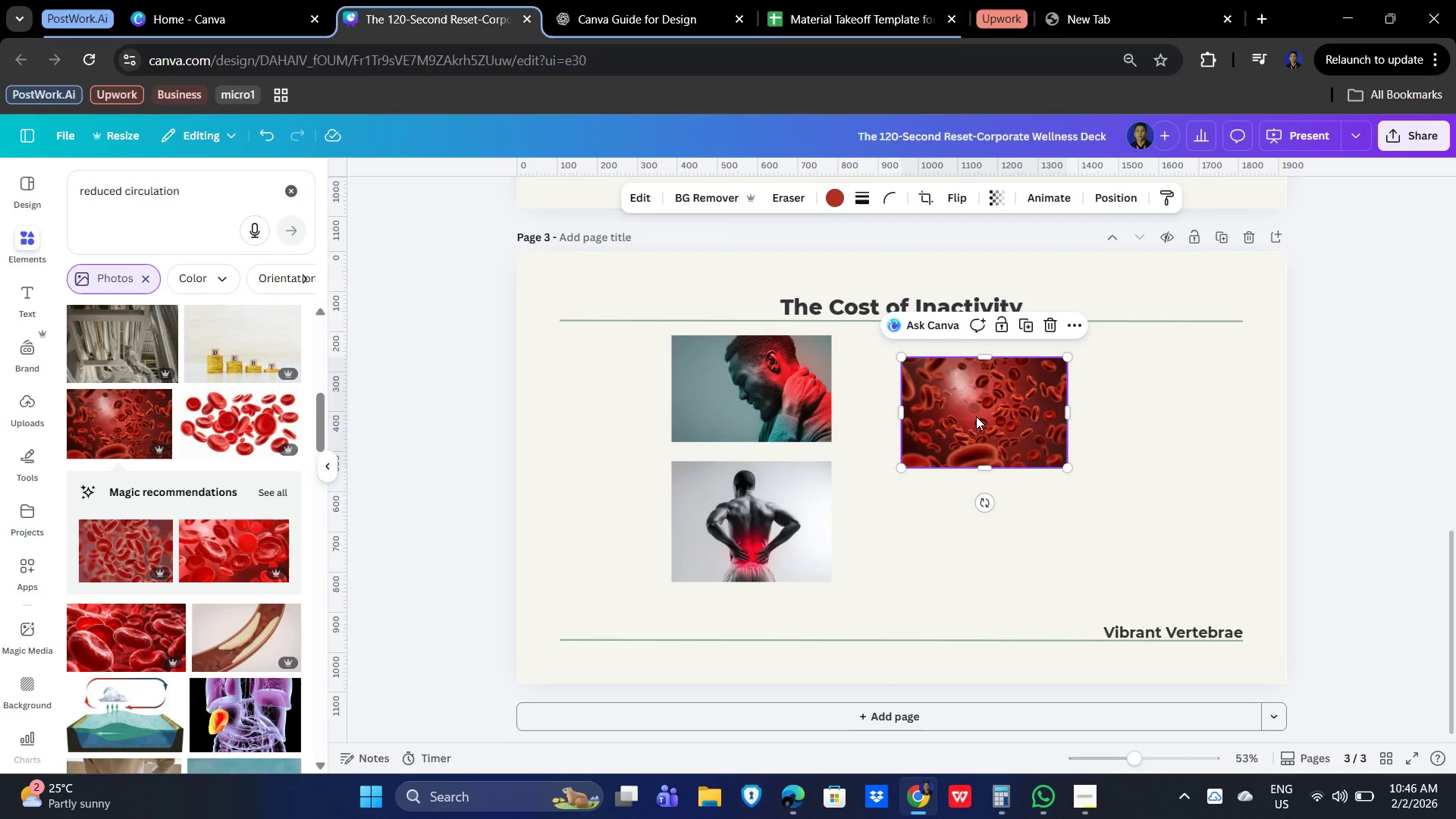 
left_click_drag(start_coordinate=[976, 416], to_coordinate=[1078, 462])
 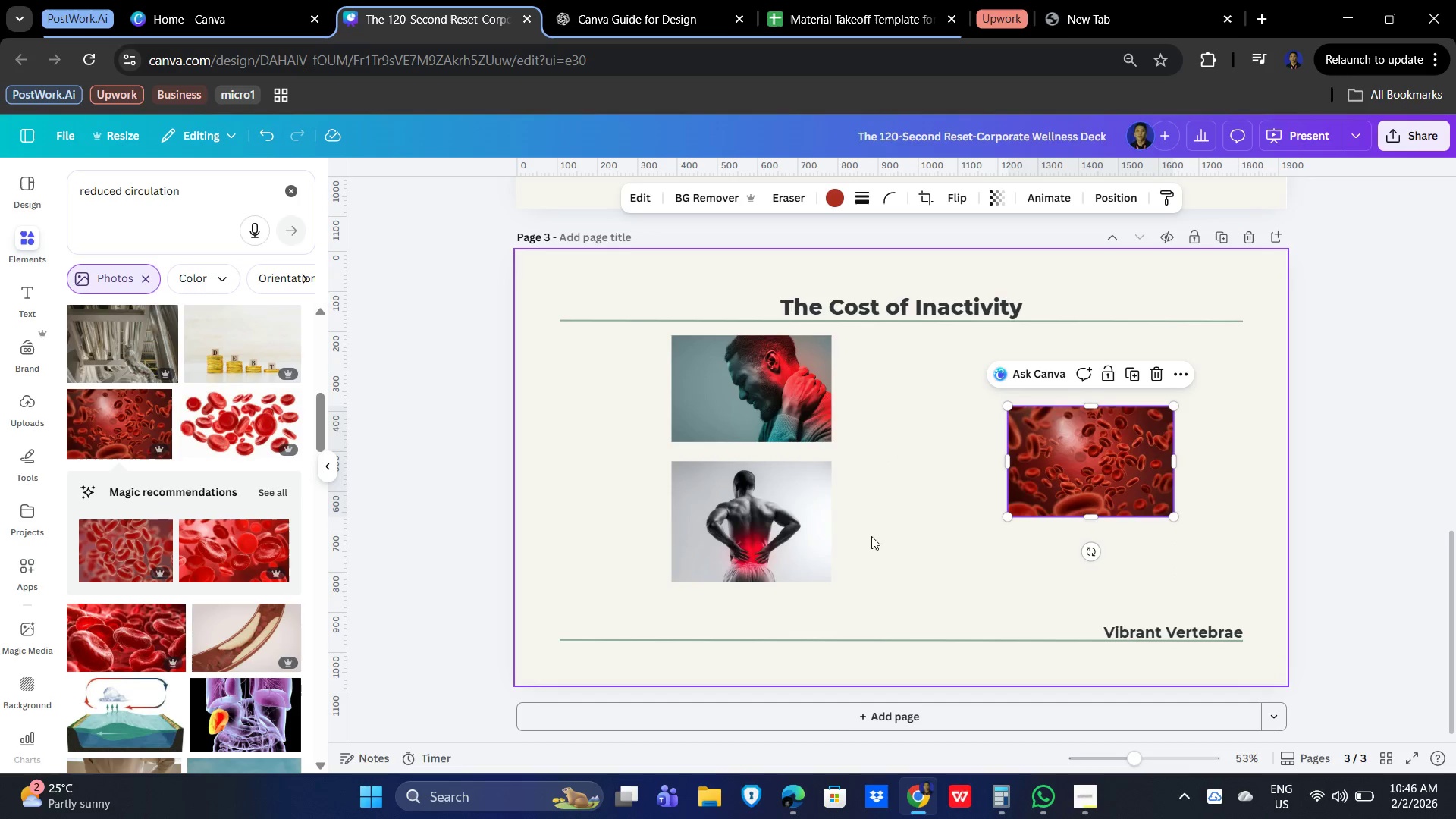 
left_click([869, 536])
 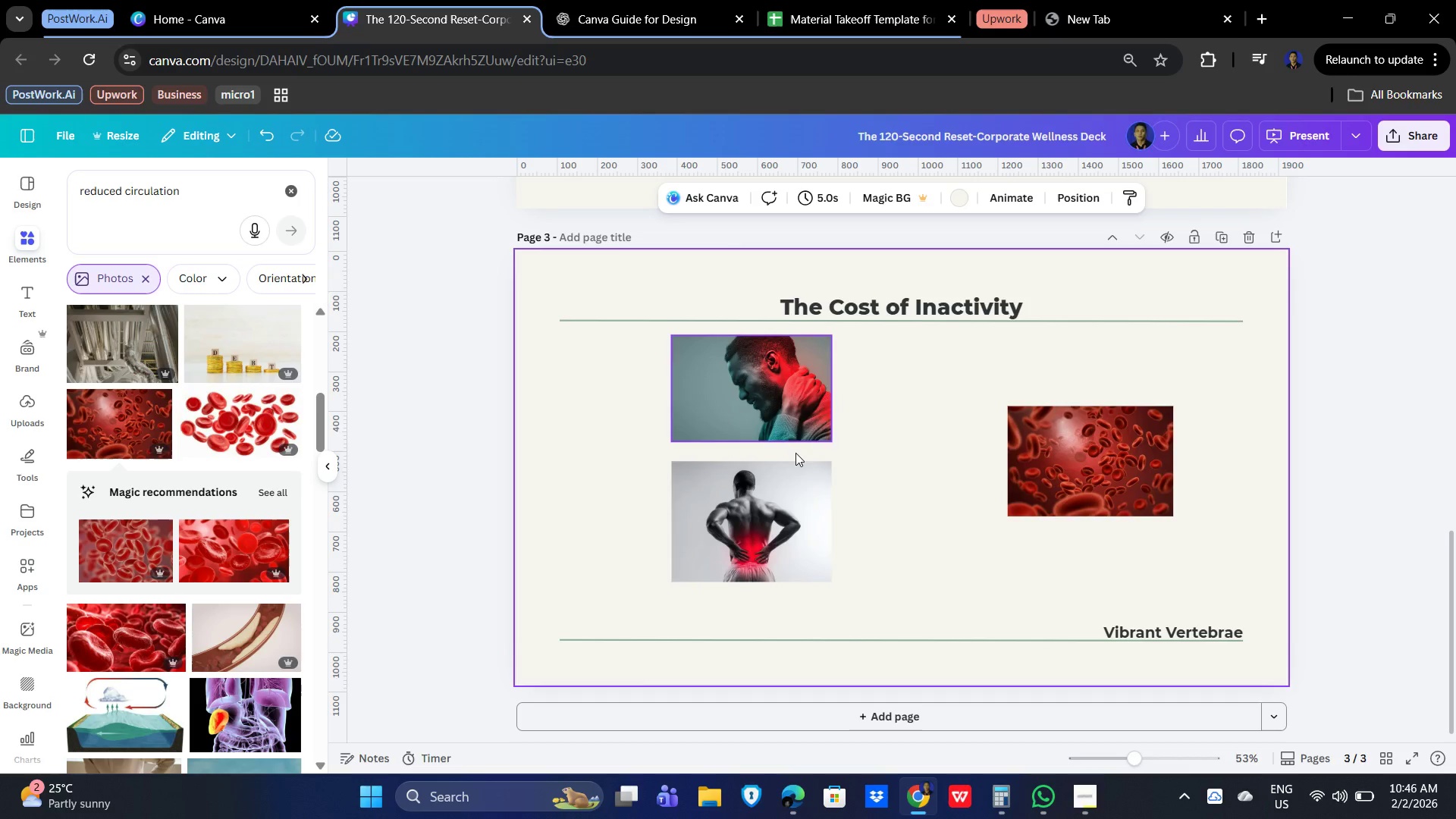 
wait(22.2)
 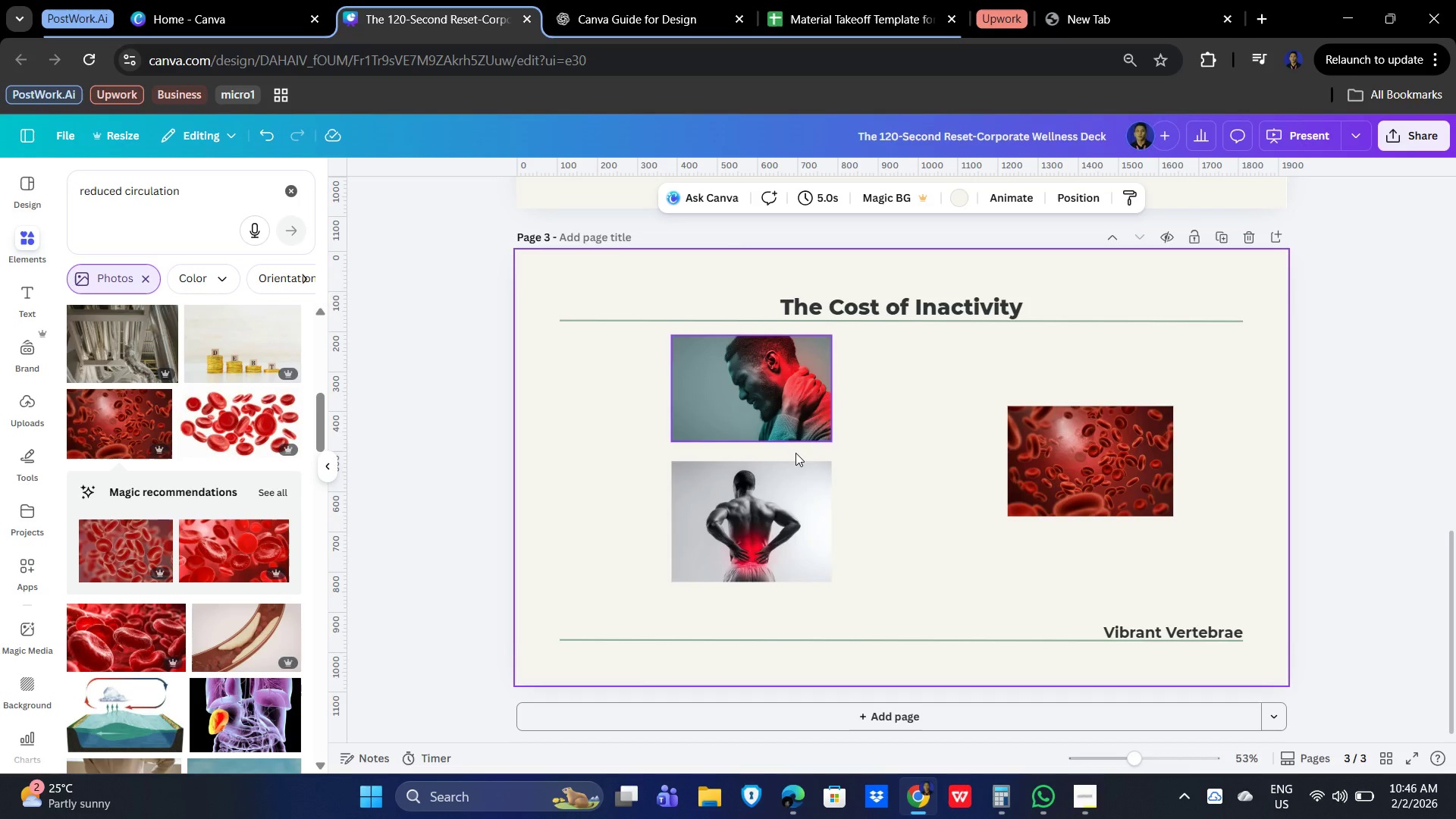 
left_click_drag(start_coordinate=[757, 535], to_coordinate=[866, 560])
 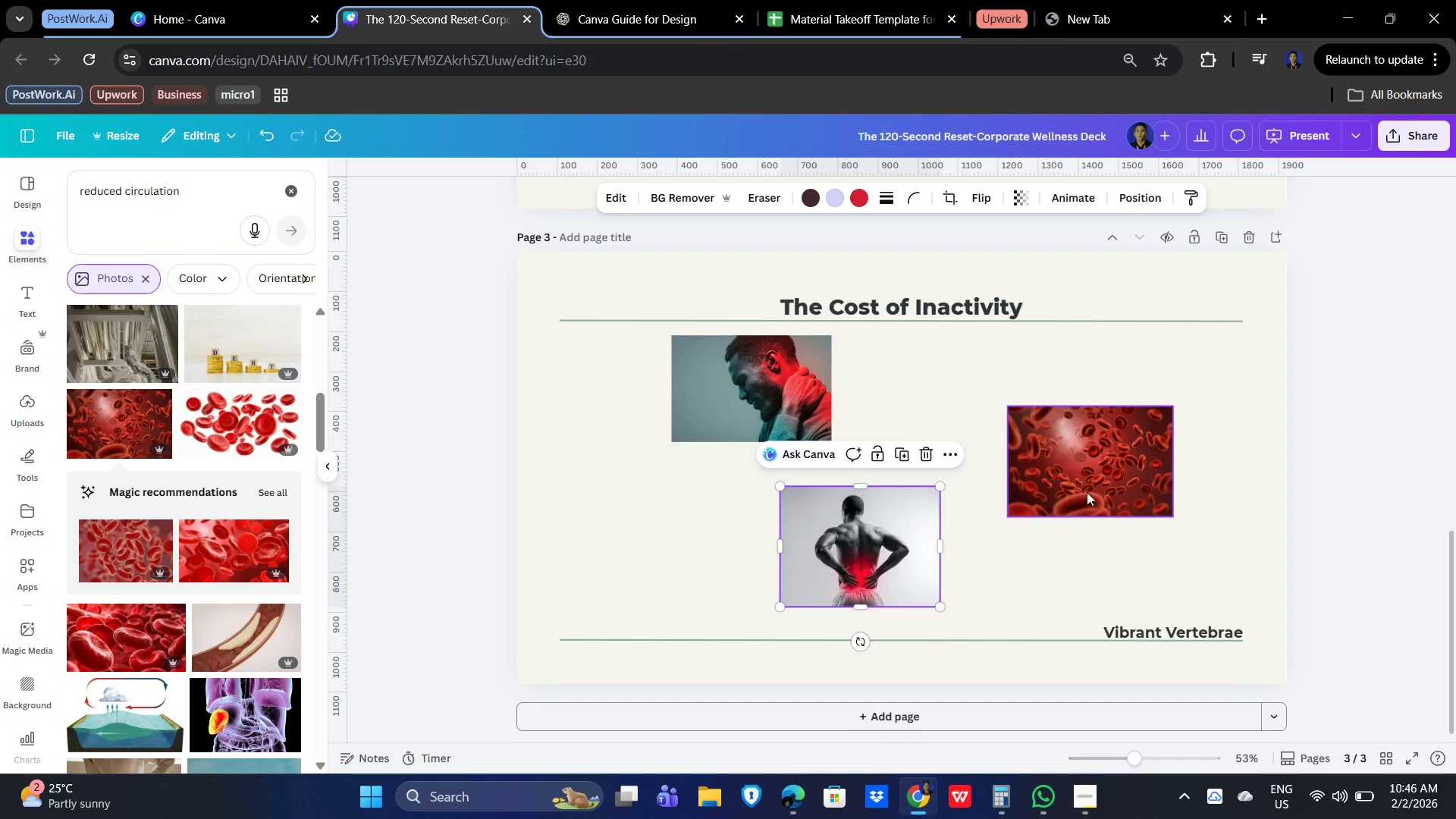 
left_click_drag(start_coordinate=[1109, 477], to_coordinate=[1077, 428])
 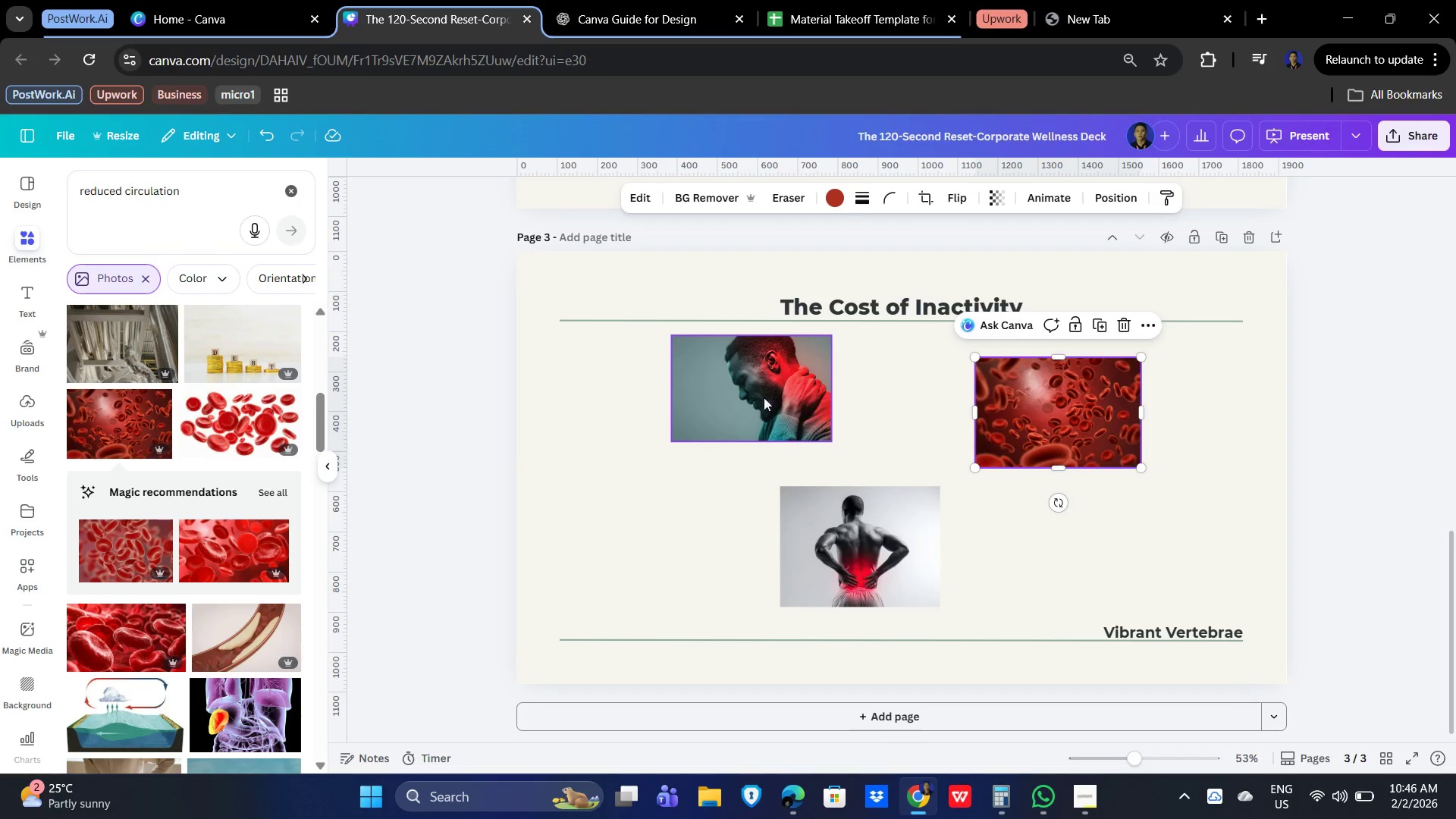 
left_click_drag(start_coordinate=[758, 395], to_coordinate=[732, 396])
 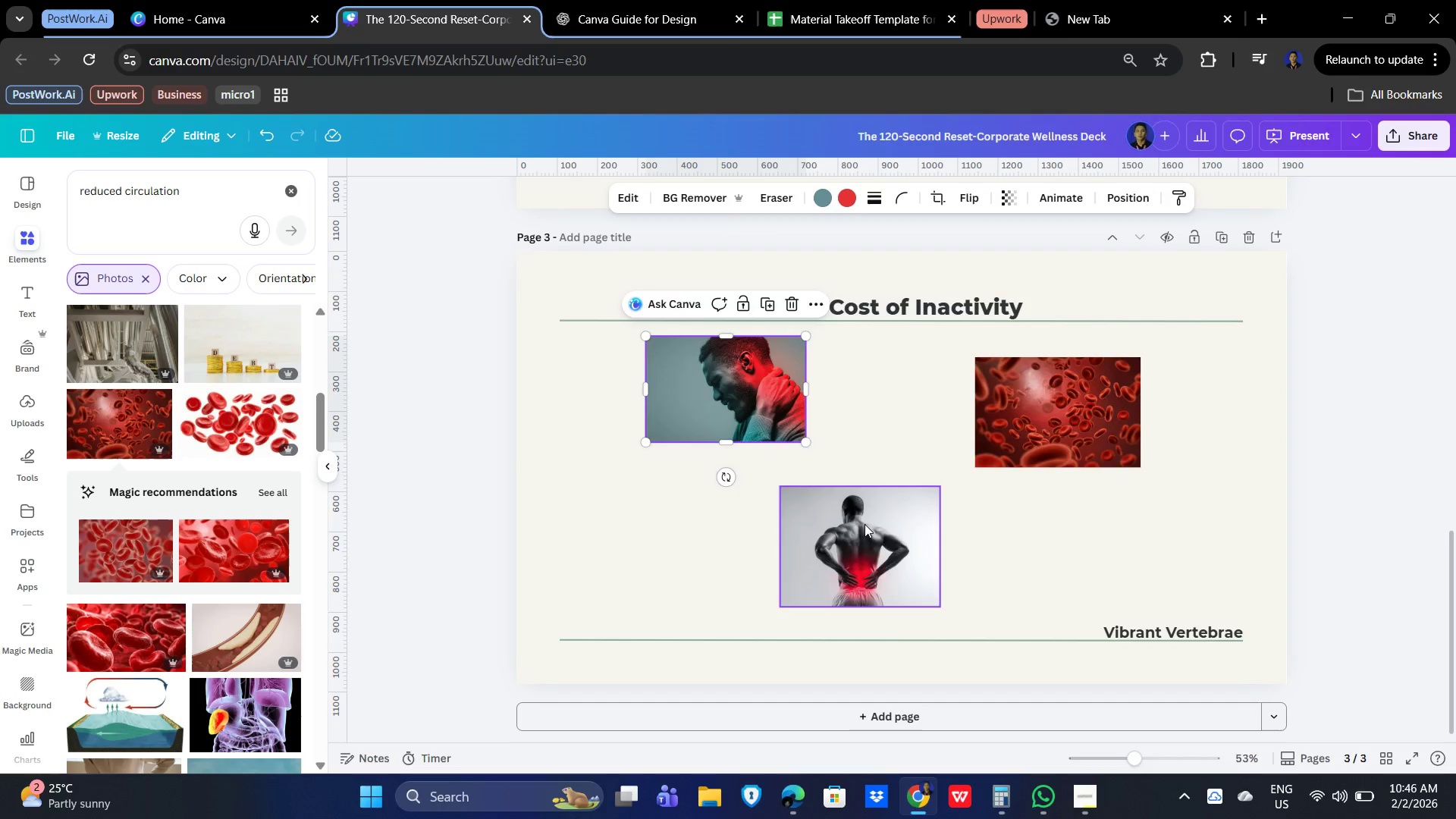 
left_click_drag(start_coordinate=[883, 524], to_coordinate=[752, 503])
 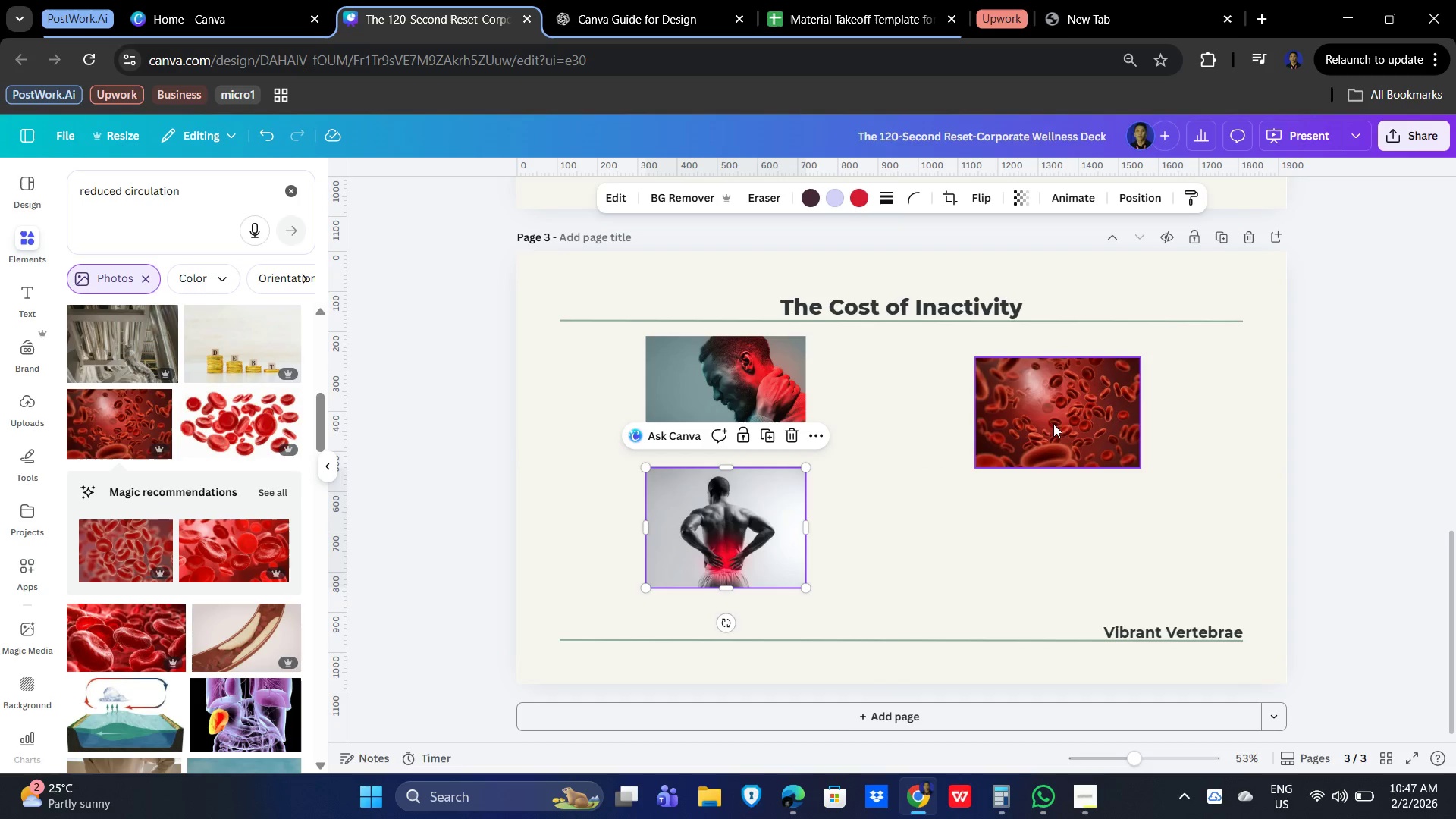 
wait(6.02)
 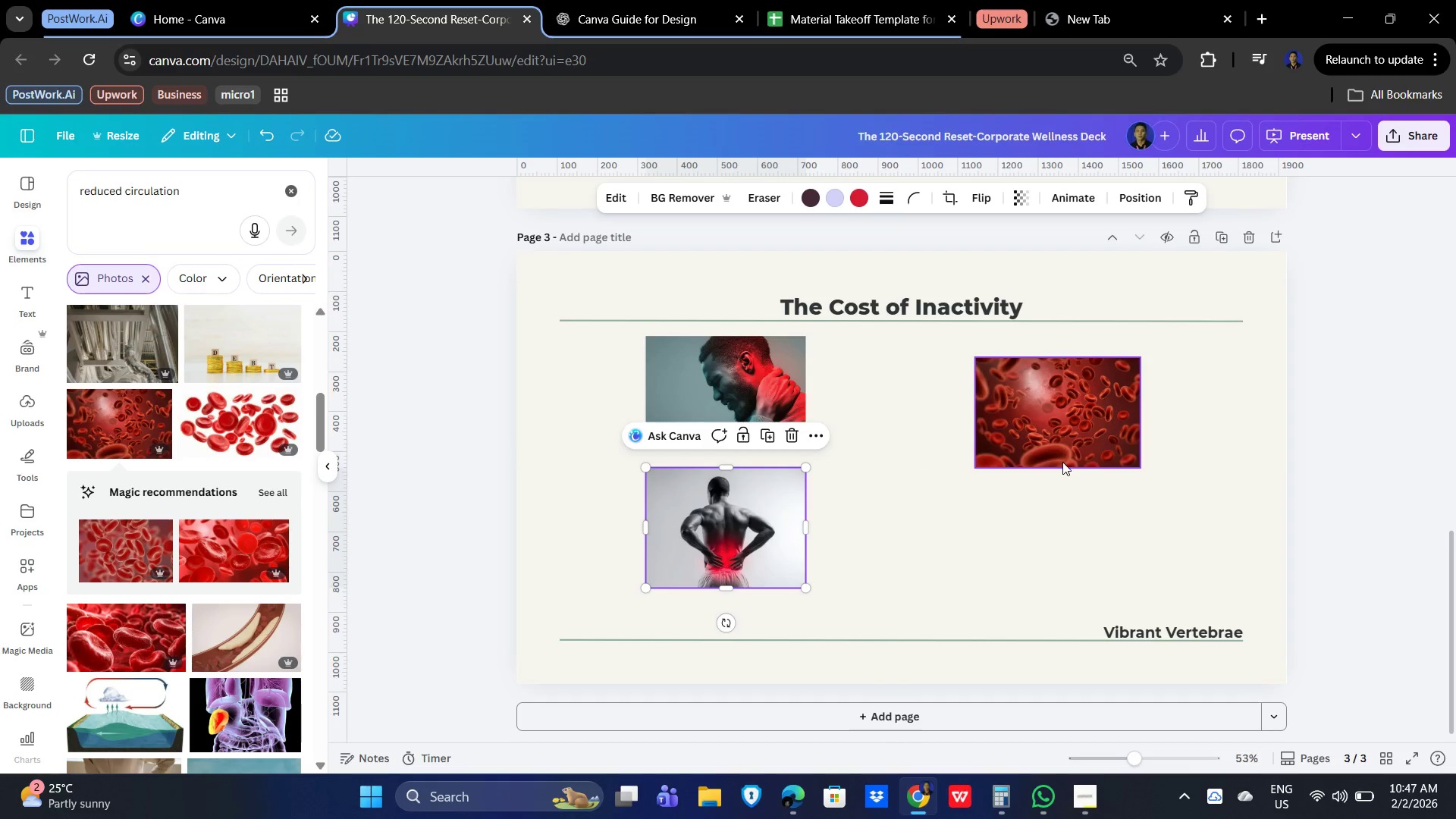 
left_click_drag(start_coordinate=[1050, 404], to_coordinate=[1050, 384])
 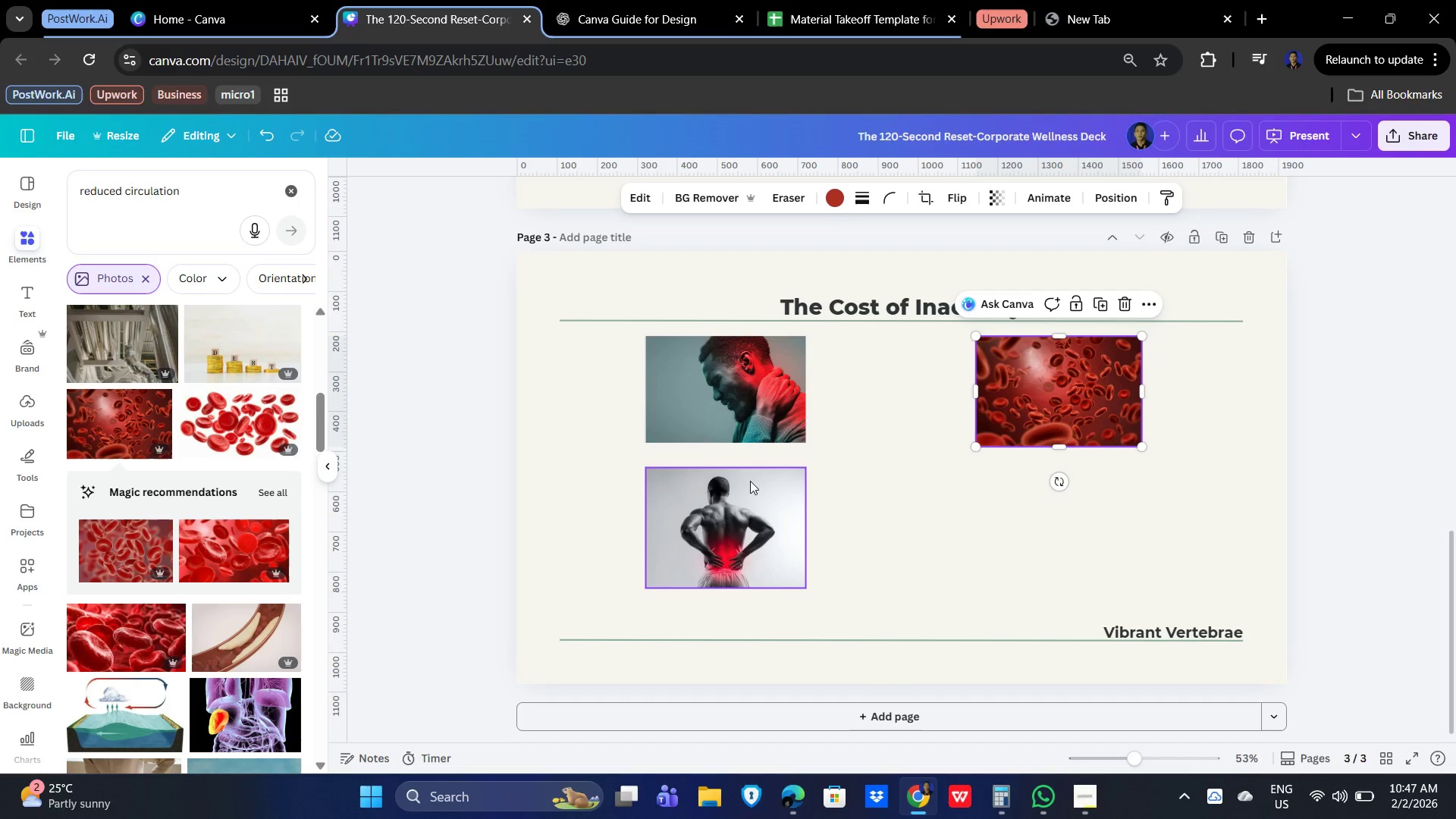 
left_click([742, 500])
 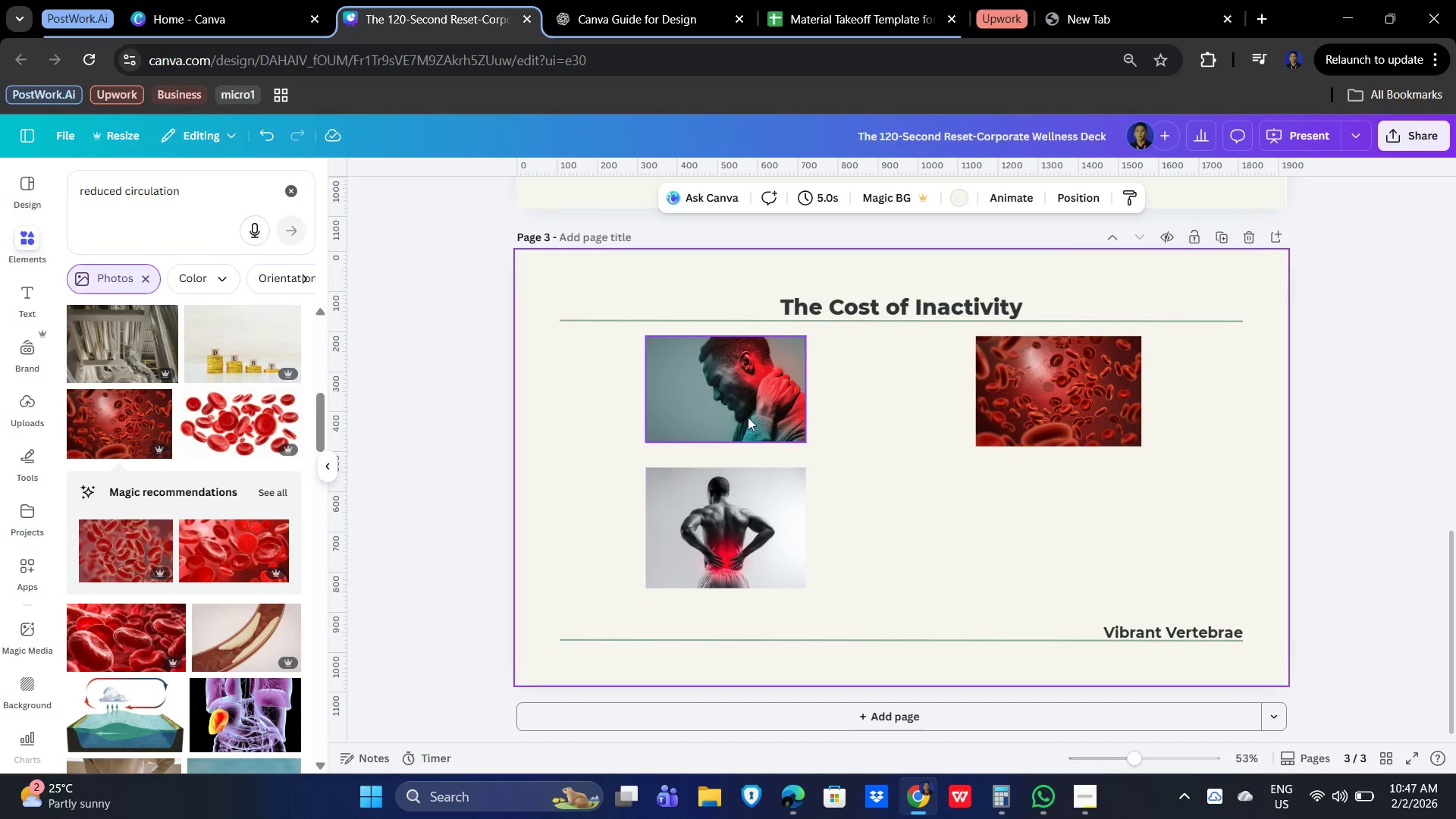 
left_click_drag(start_coordinate=[1054, 401], to_coordinate=[954, 504])
 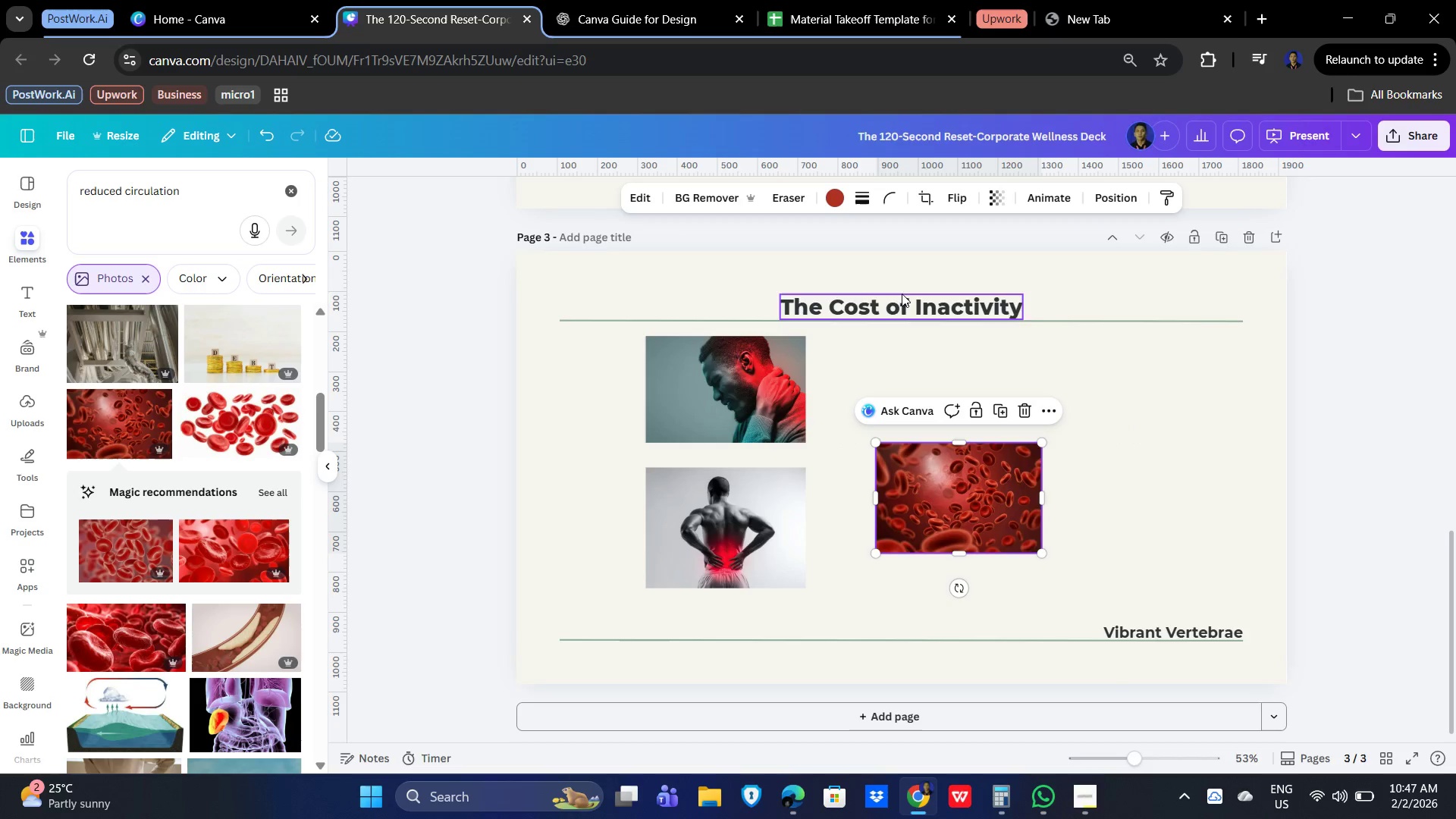 
left_click([902, 290])
 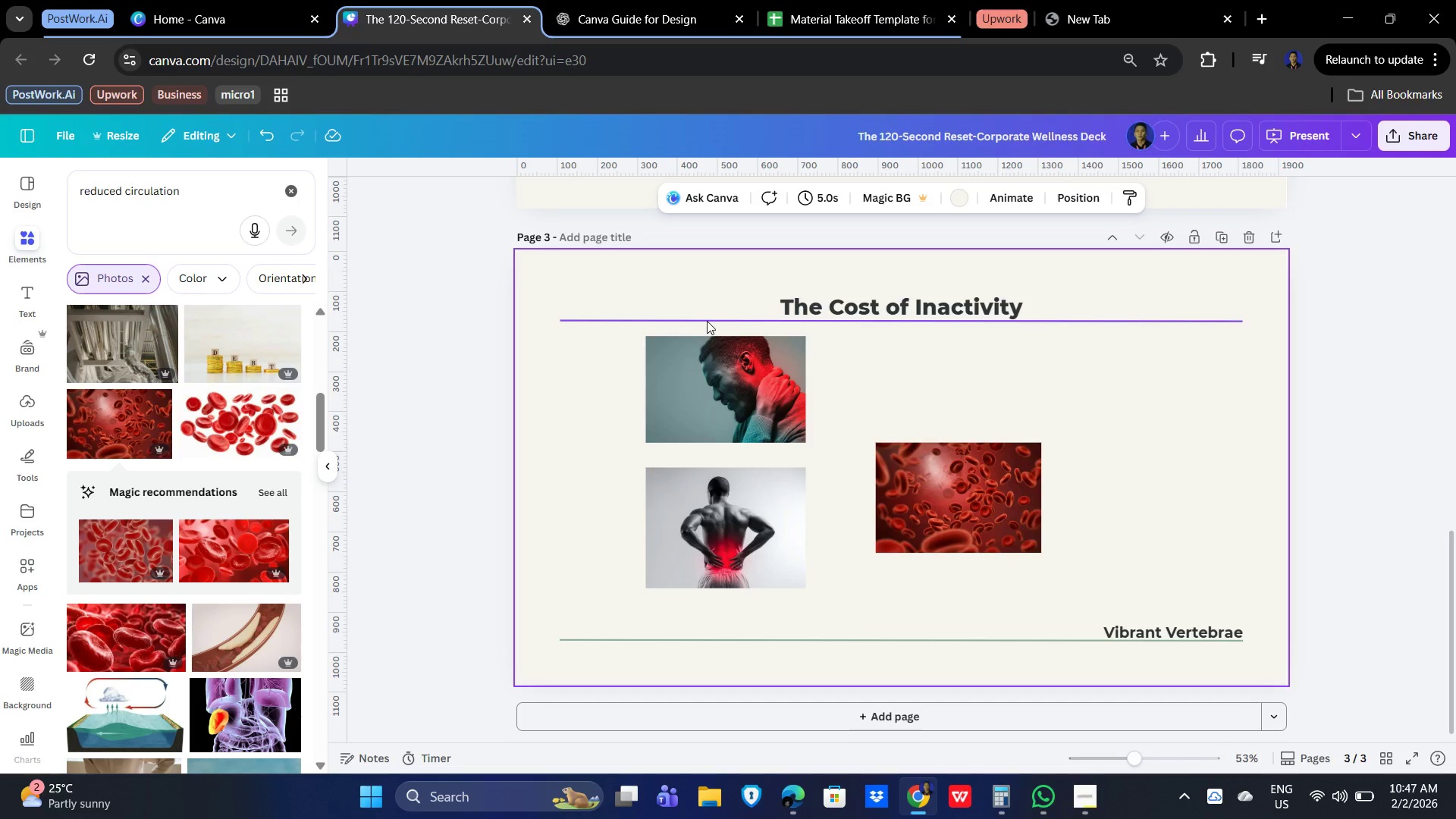 
left_click([971, 364])
 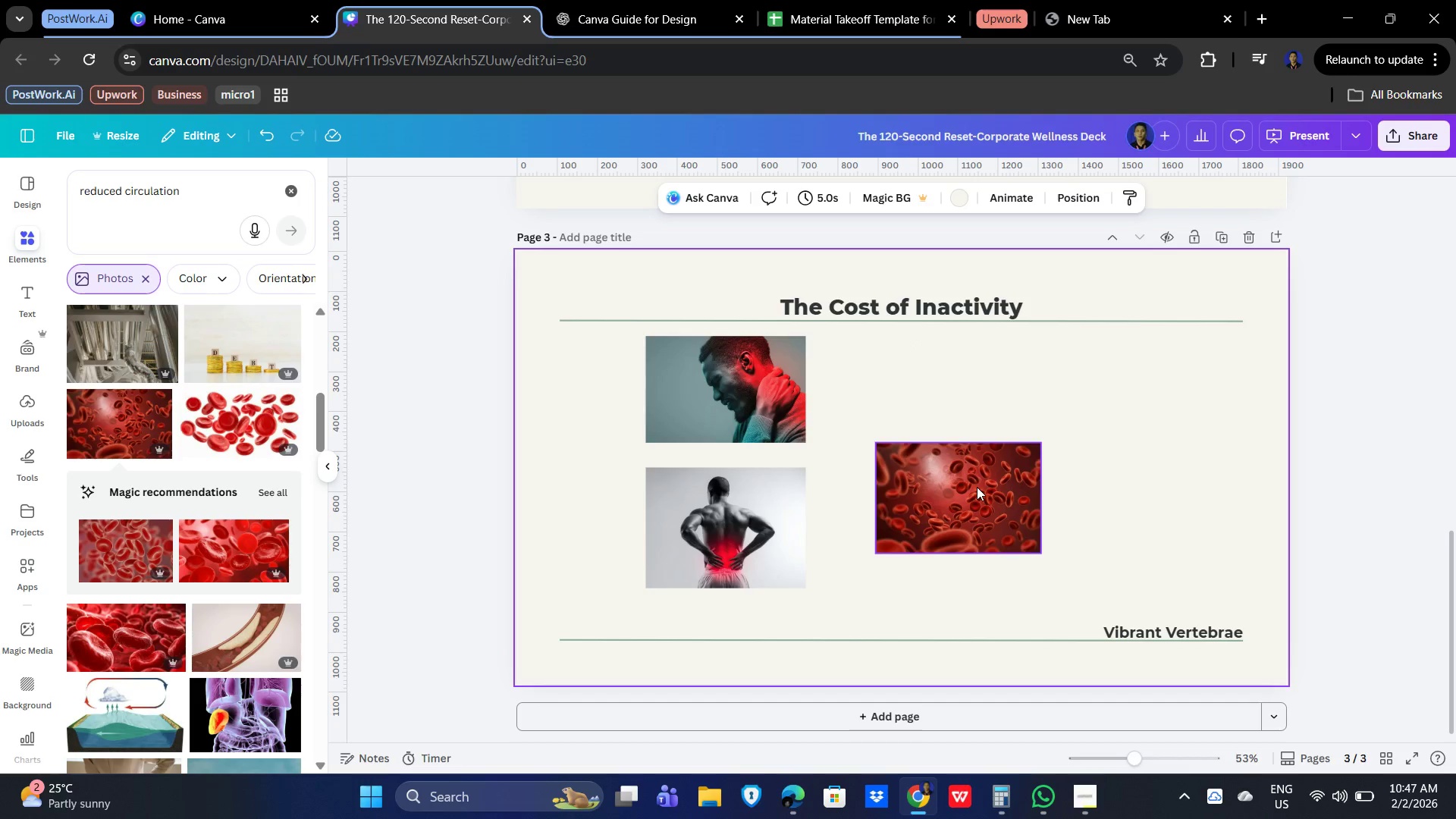 
left_click_drag(start_coordinate=[975, 488], to_coordinate=[949, 546])
 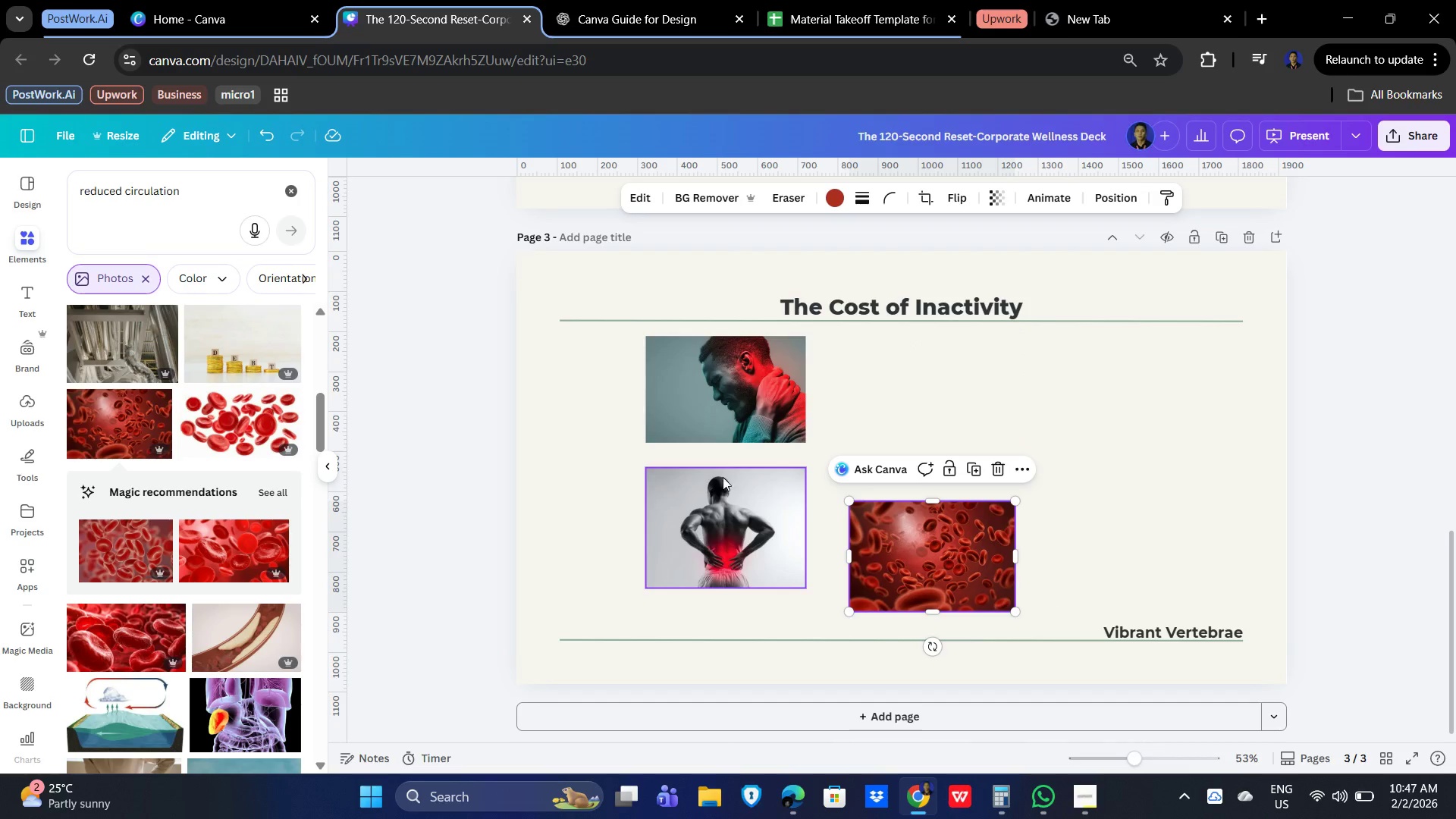 
left_click([723, 413])
 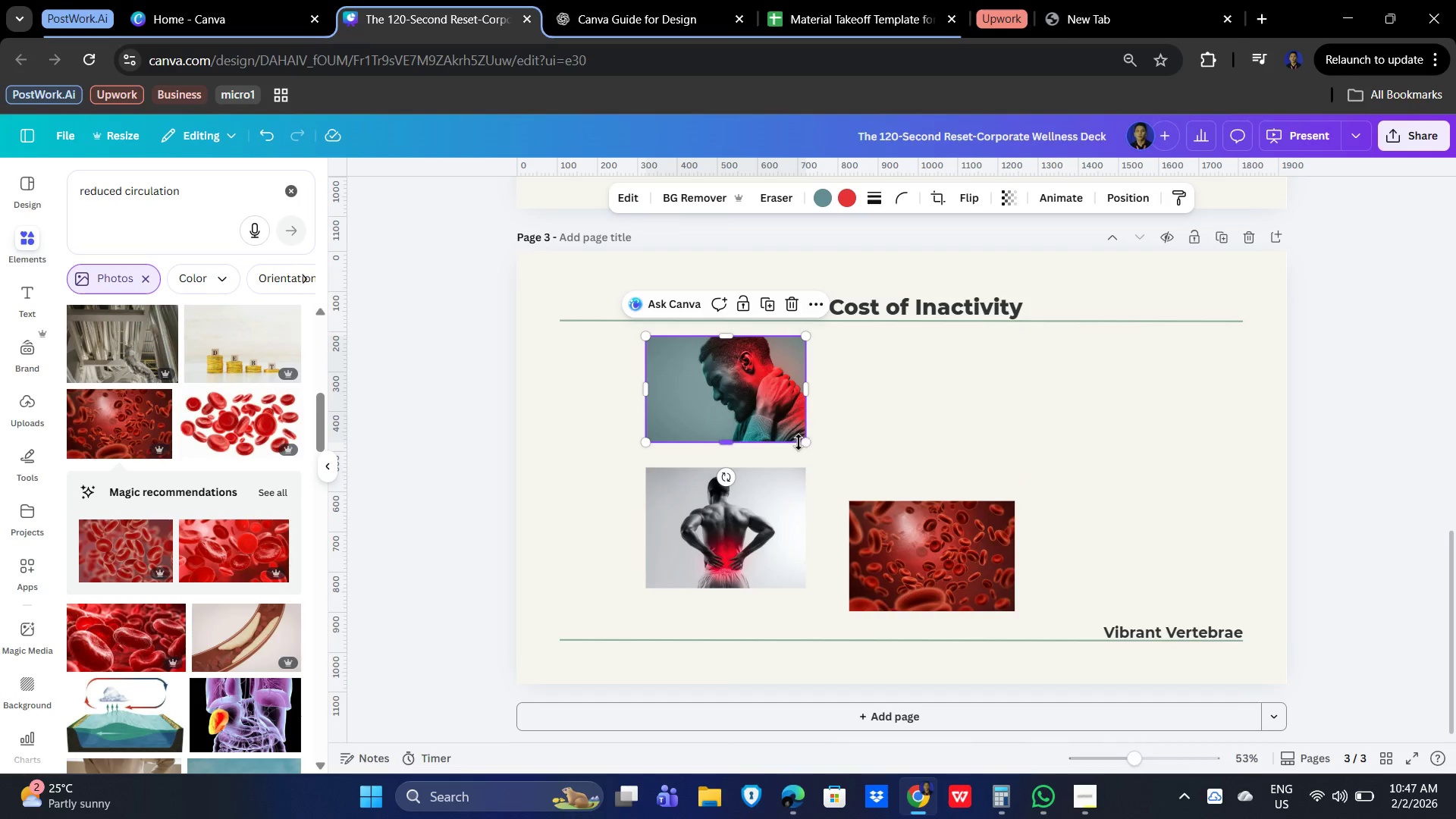 
left_click_drag(start_coordinate=[803, 444], to_coordinate=[752, 421])
 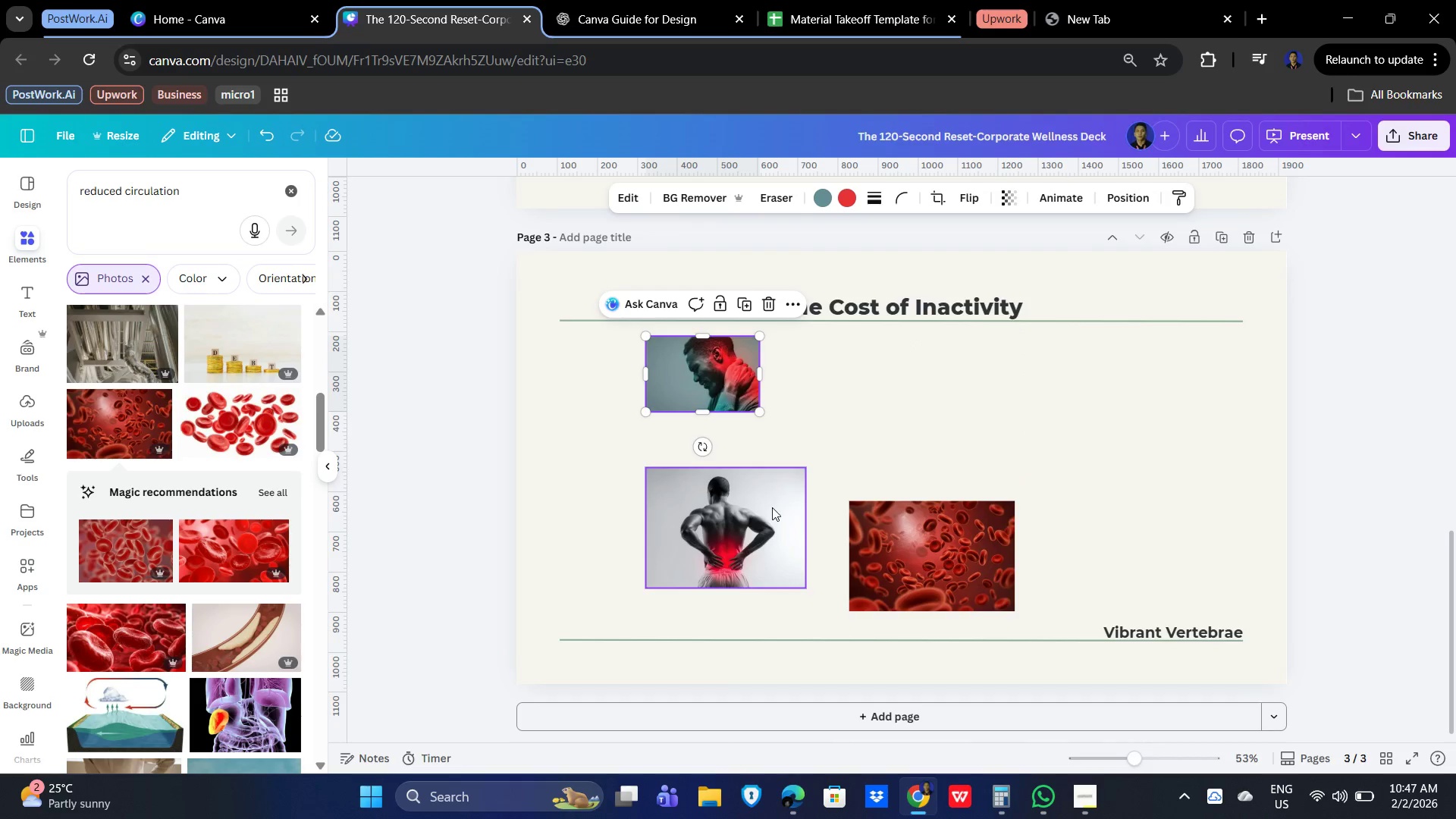 
left_click([772, 507])
 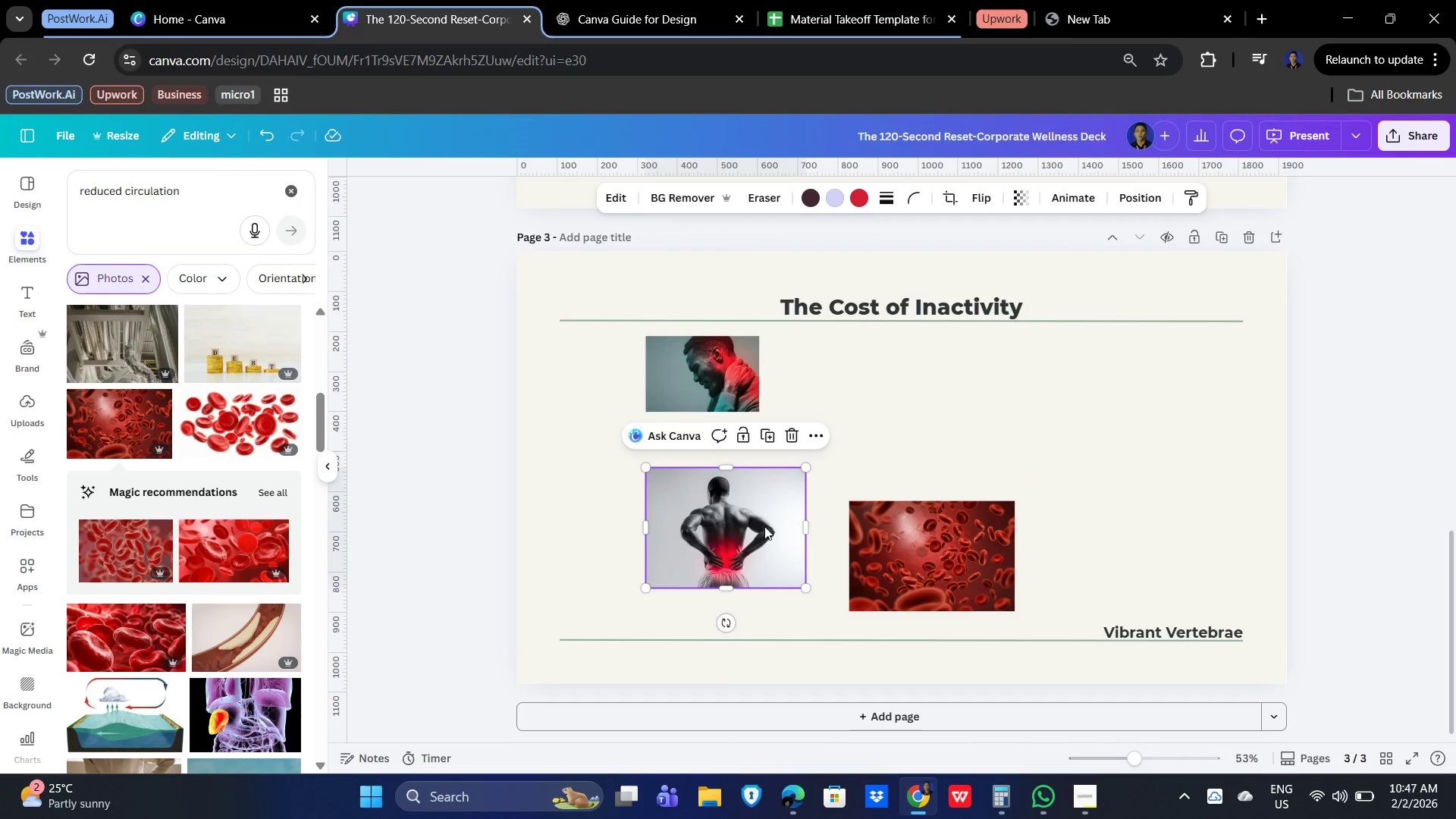 
left_click_drag(start_coordinate=[764, 526], to_coordinate=[766, 485])
 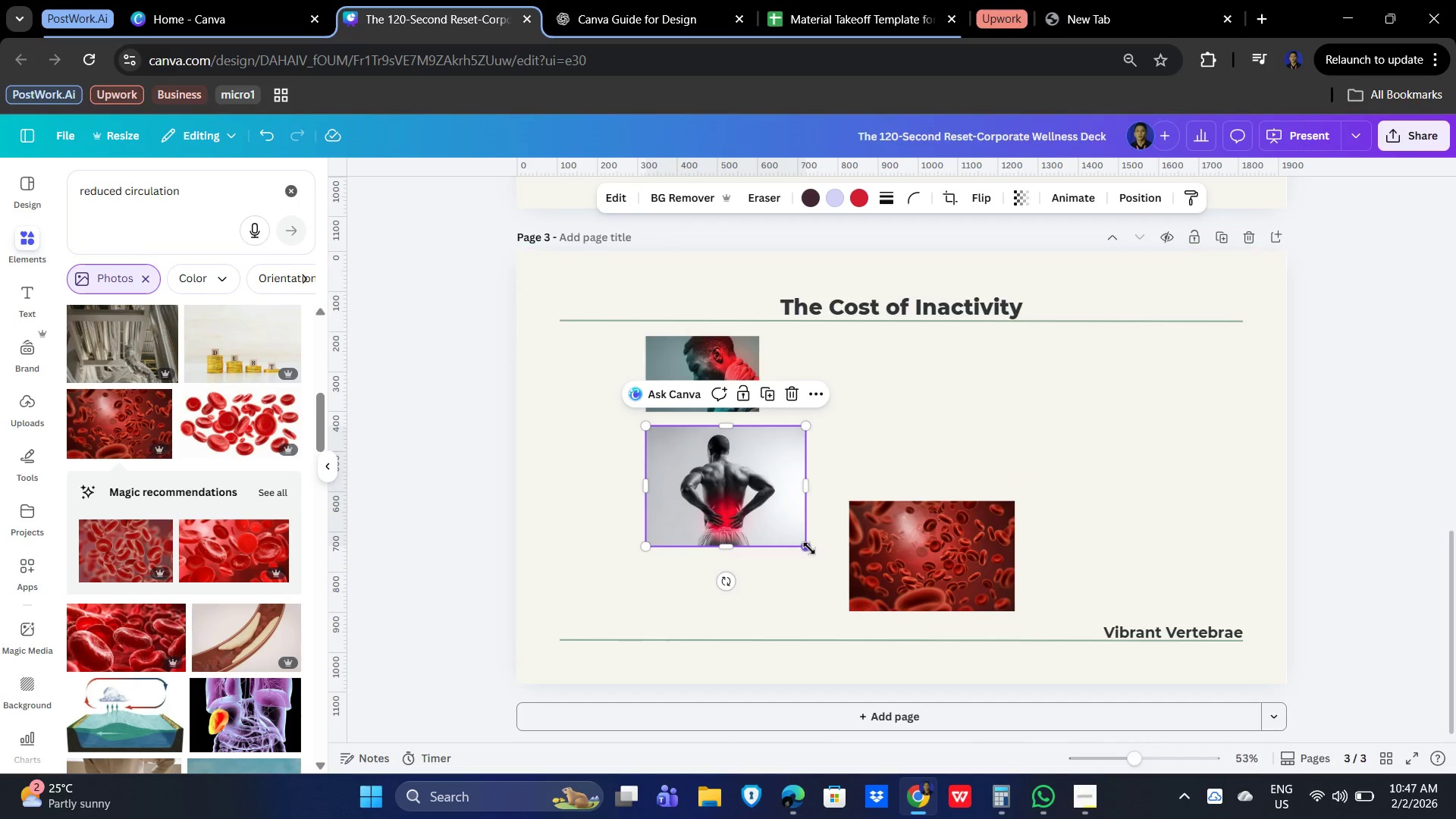 
left_click_drag(start_coordinate=[808, 547], to_coordinate=[765, 511])
 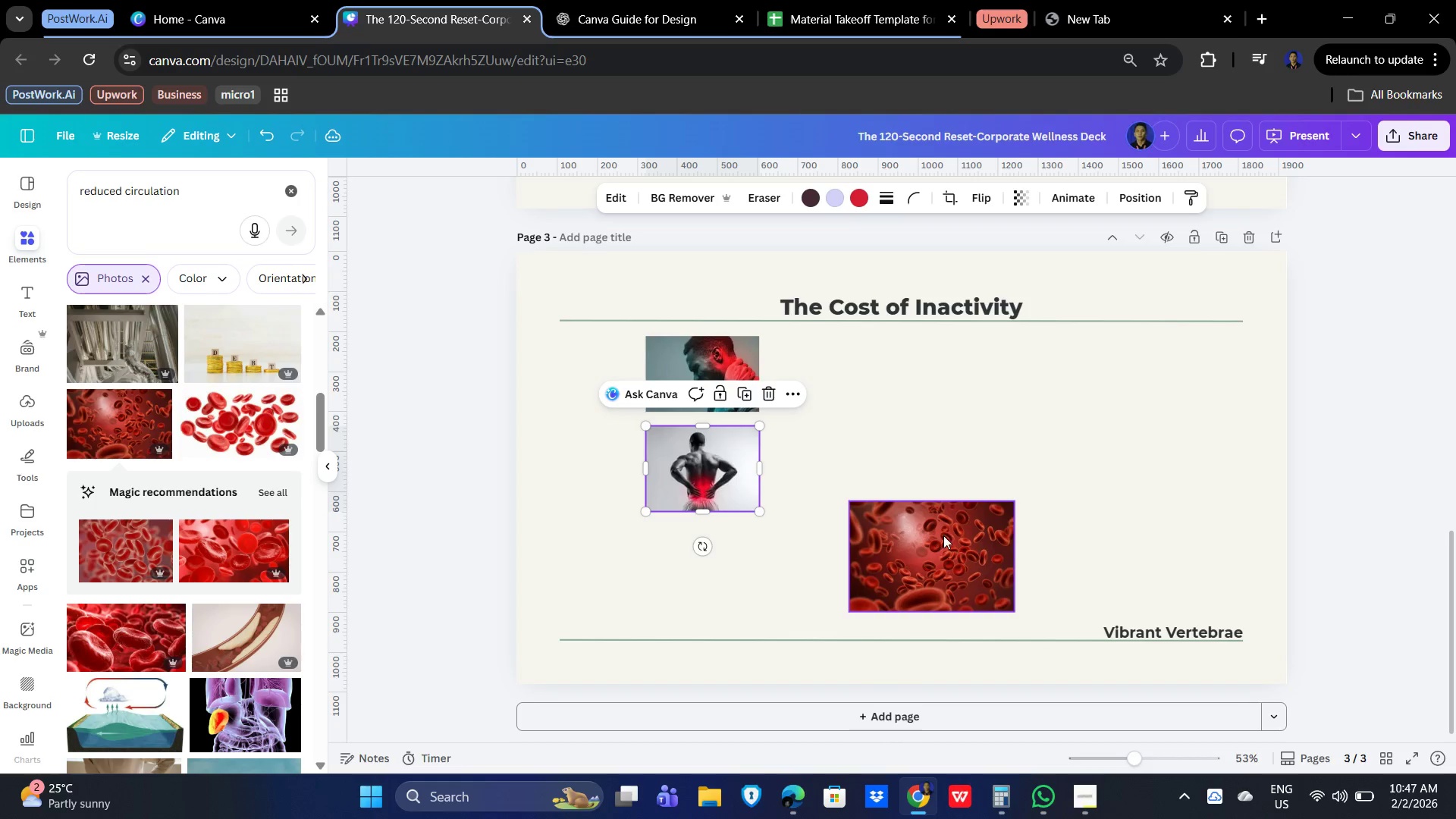 
left_click_drag(start_coordinate=[943, 535], to_coordinate=[743, 559])
 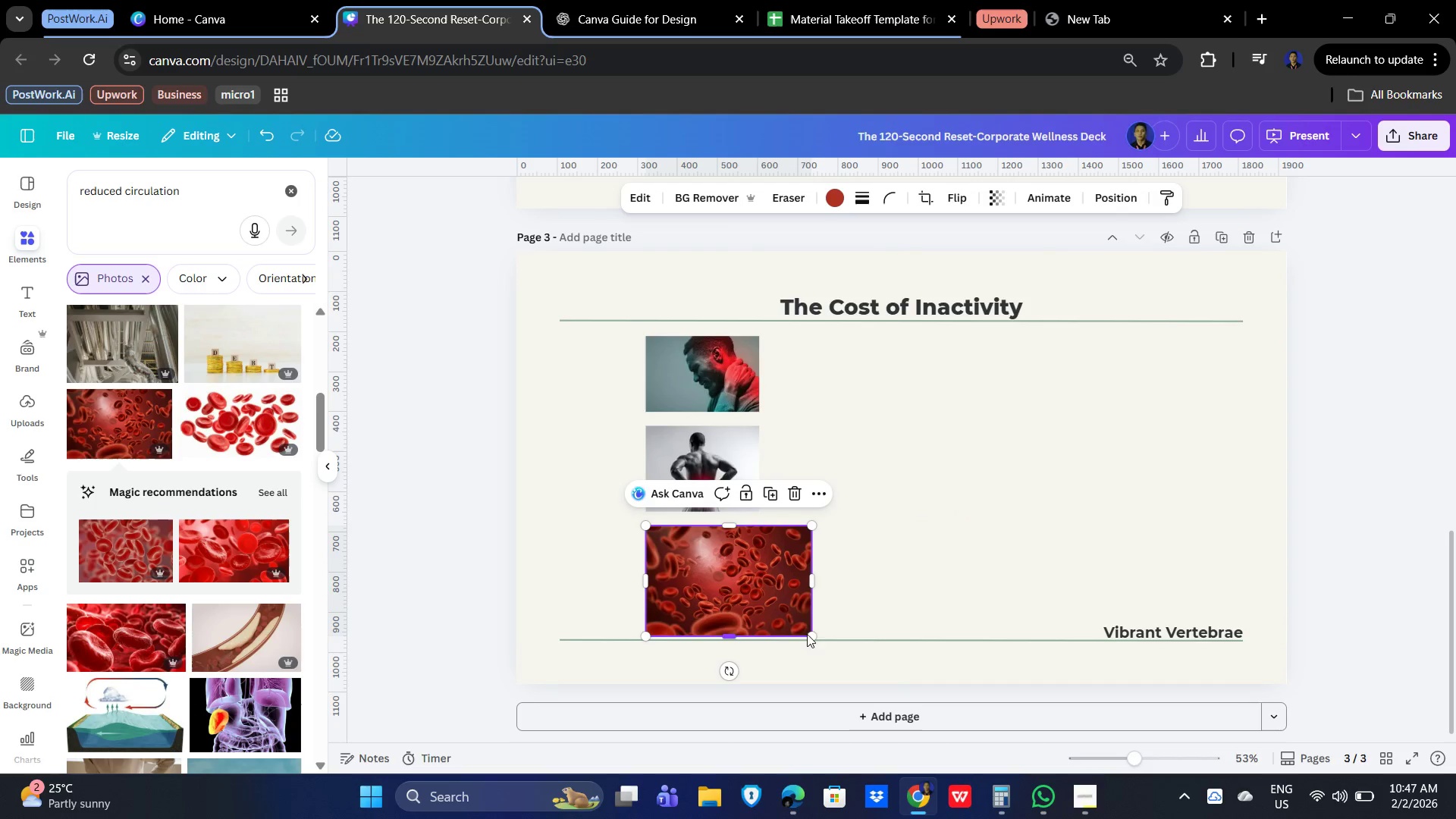 
left_click_drag(start_coordinate=[811, 636], to_coordinate=[758, 597])
 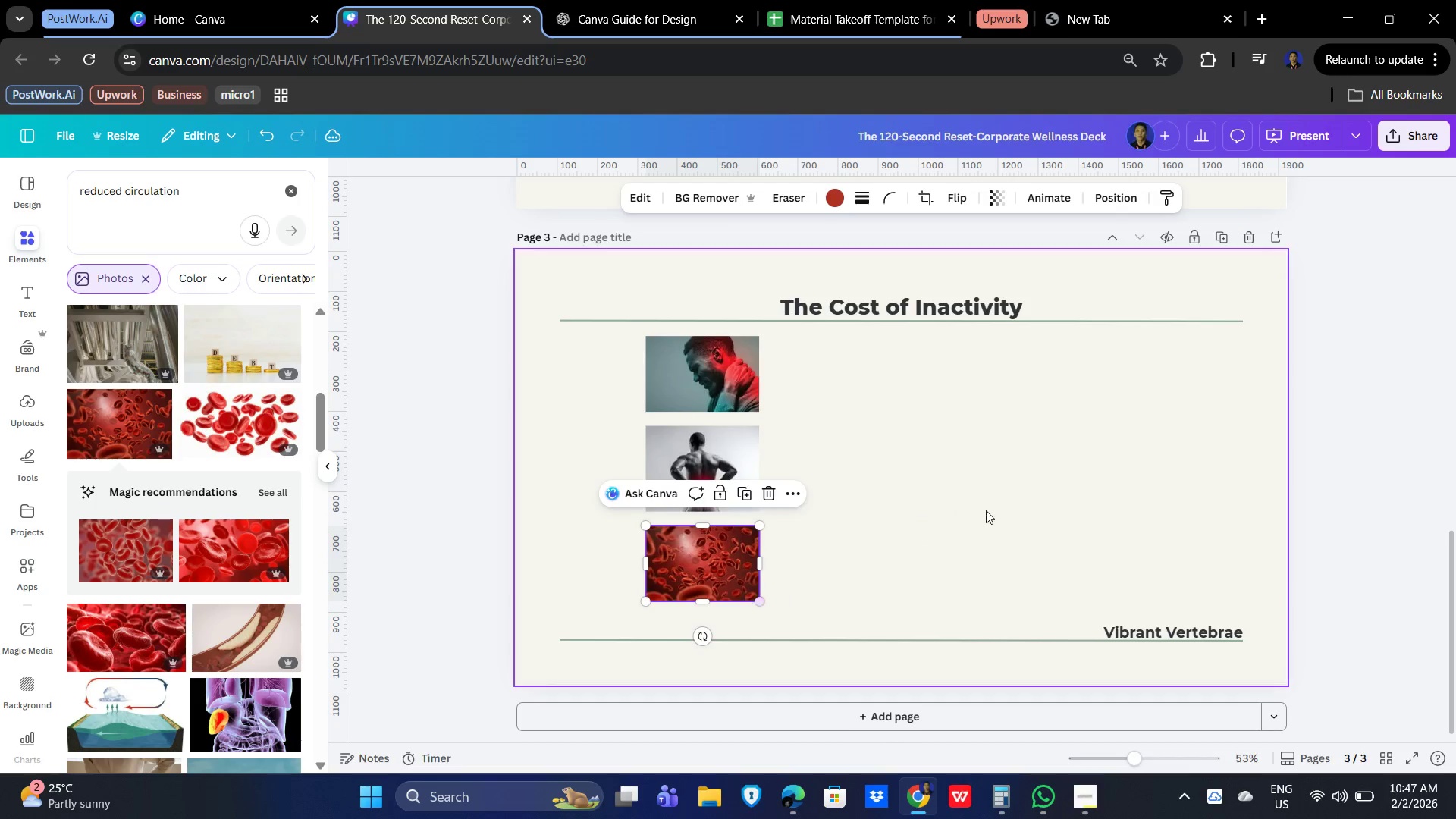 
left_click([995, 504])
 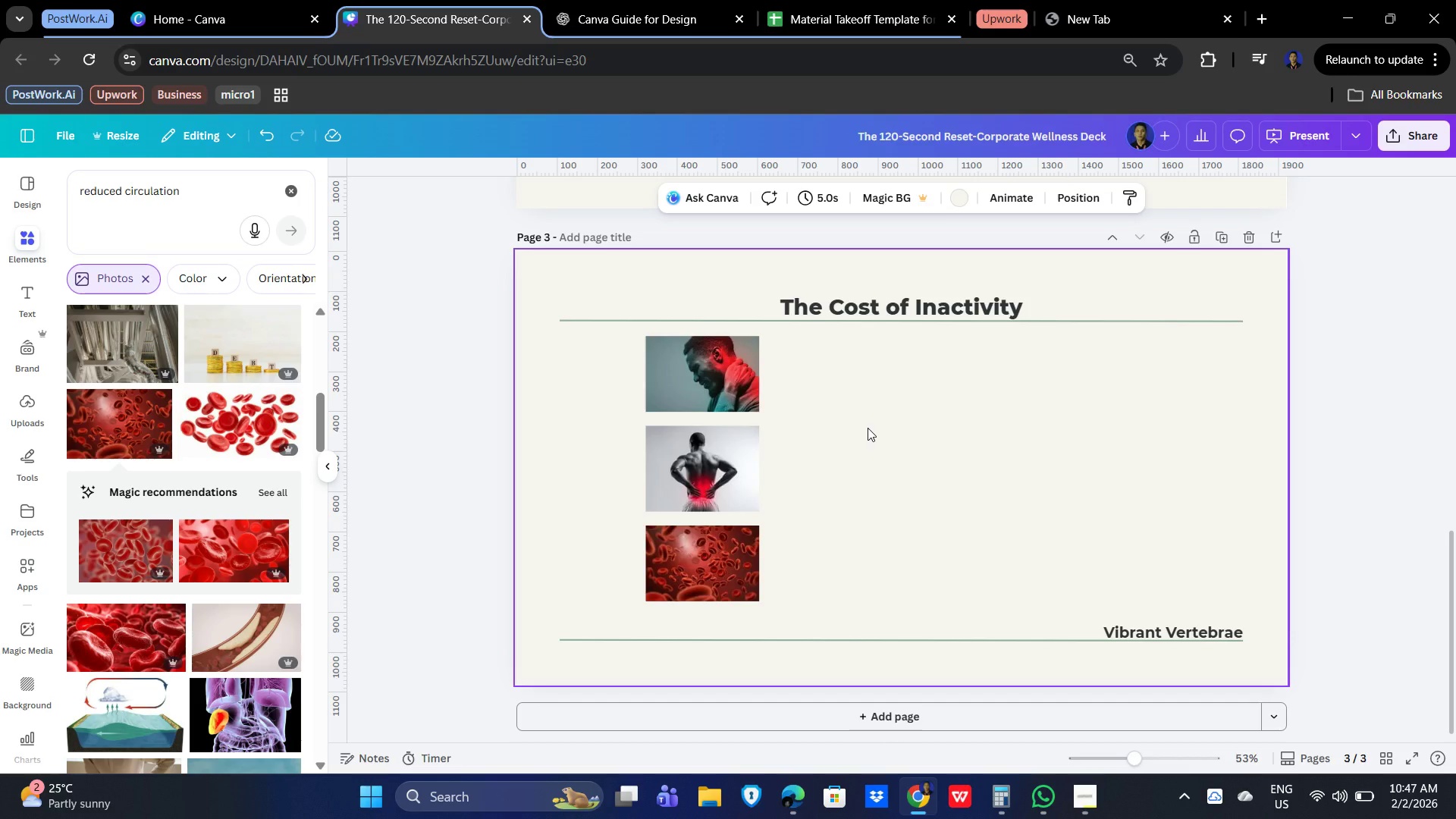 
wait(5.19)
 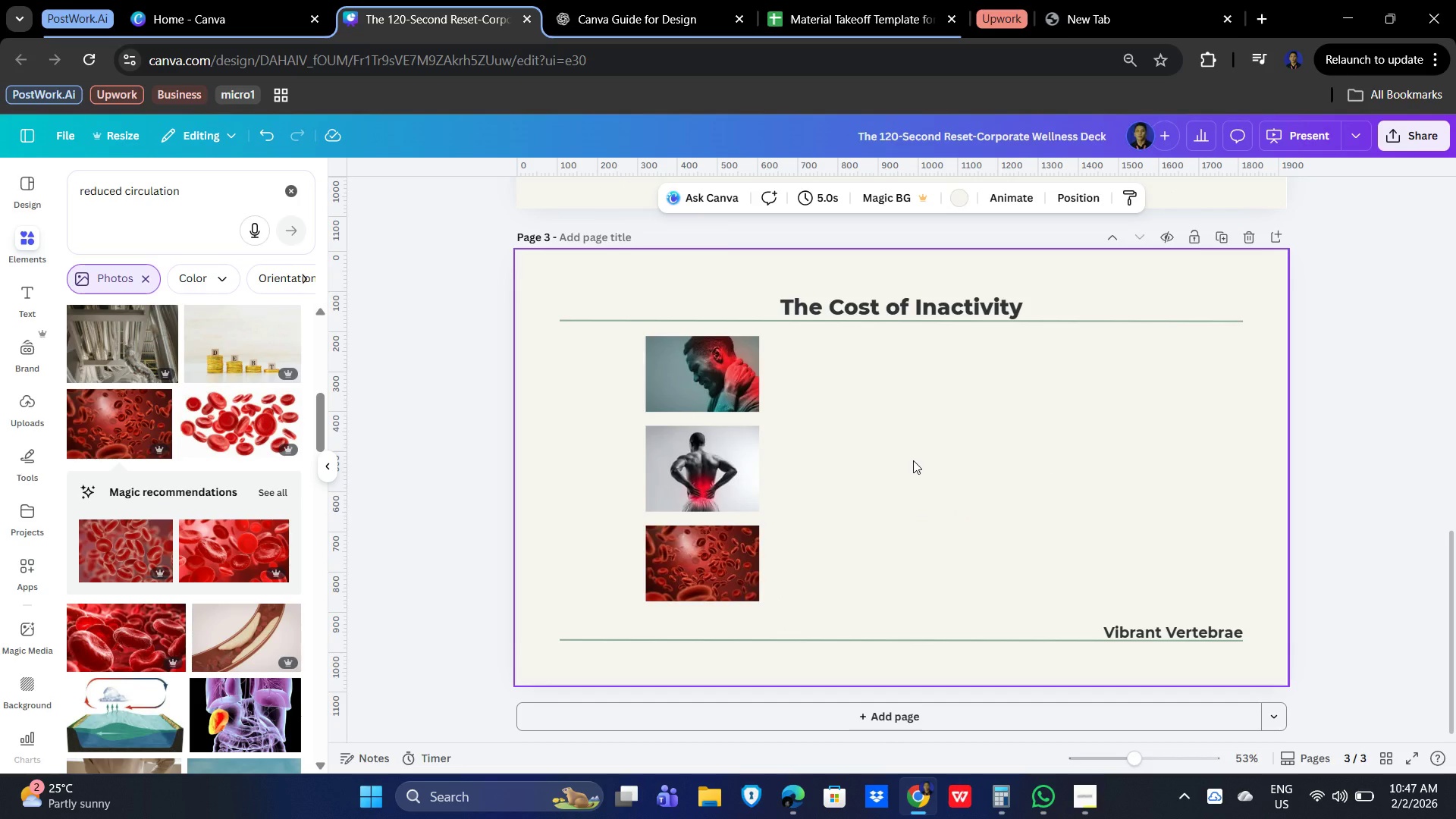 
left_click([1028, 431])
 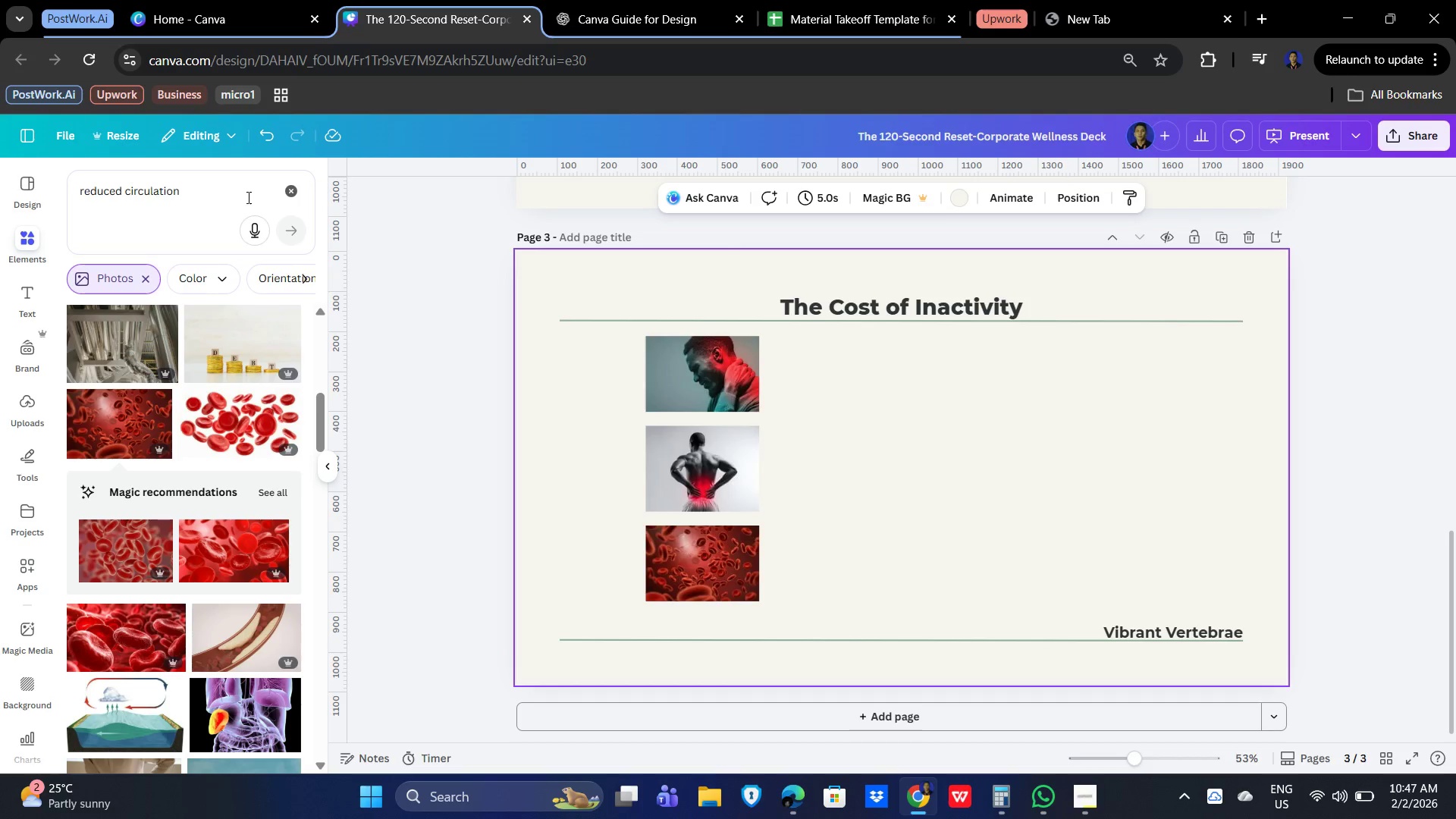 
left_click([296, 195])
 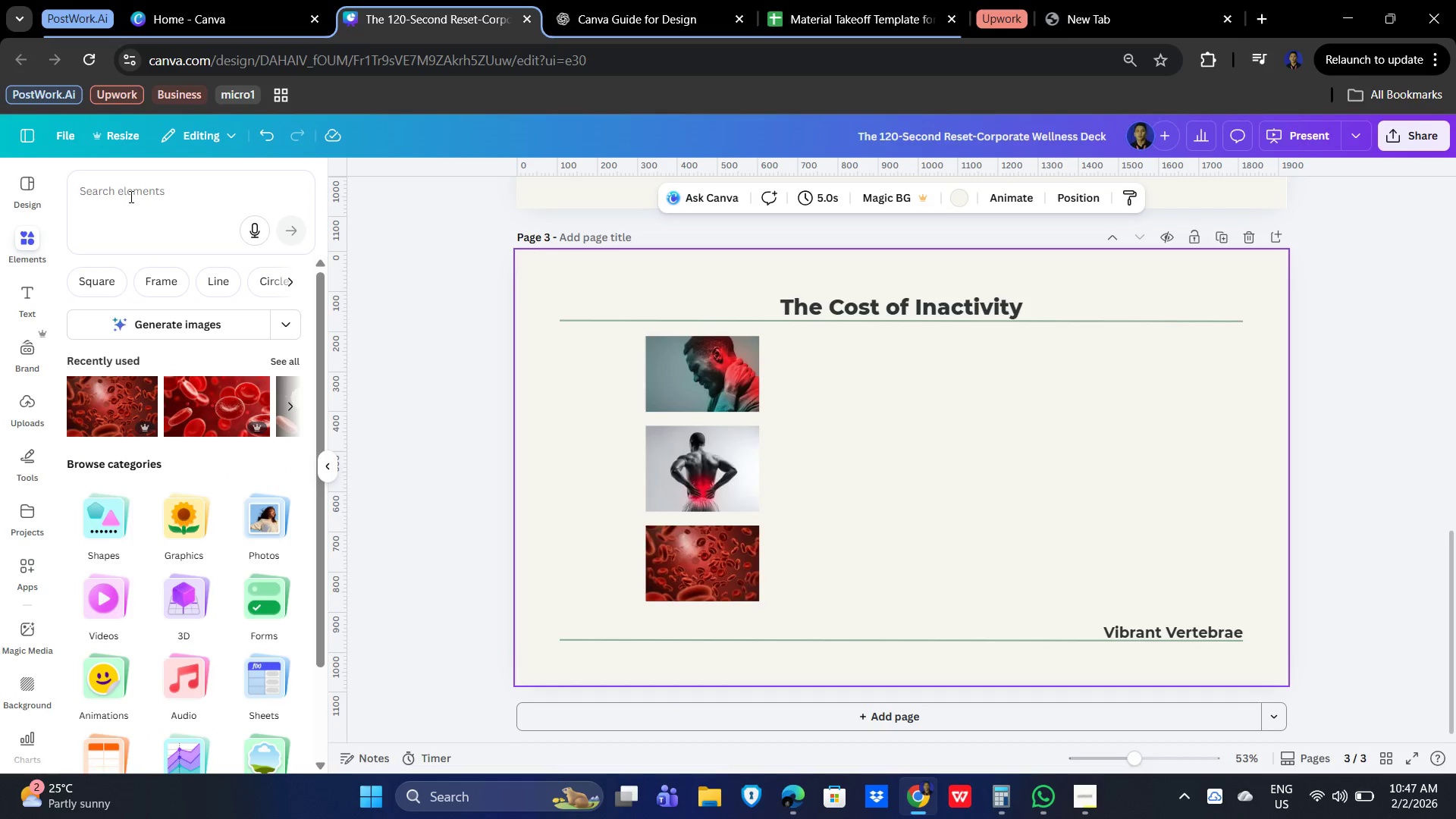 
left_click([130, 196])
 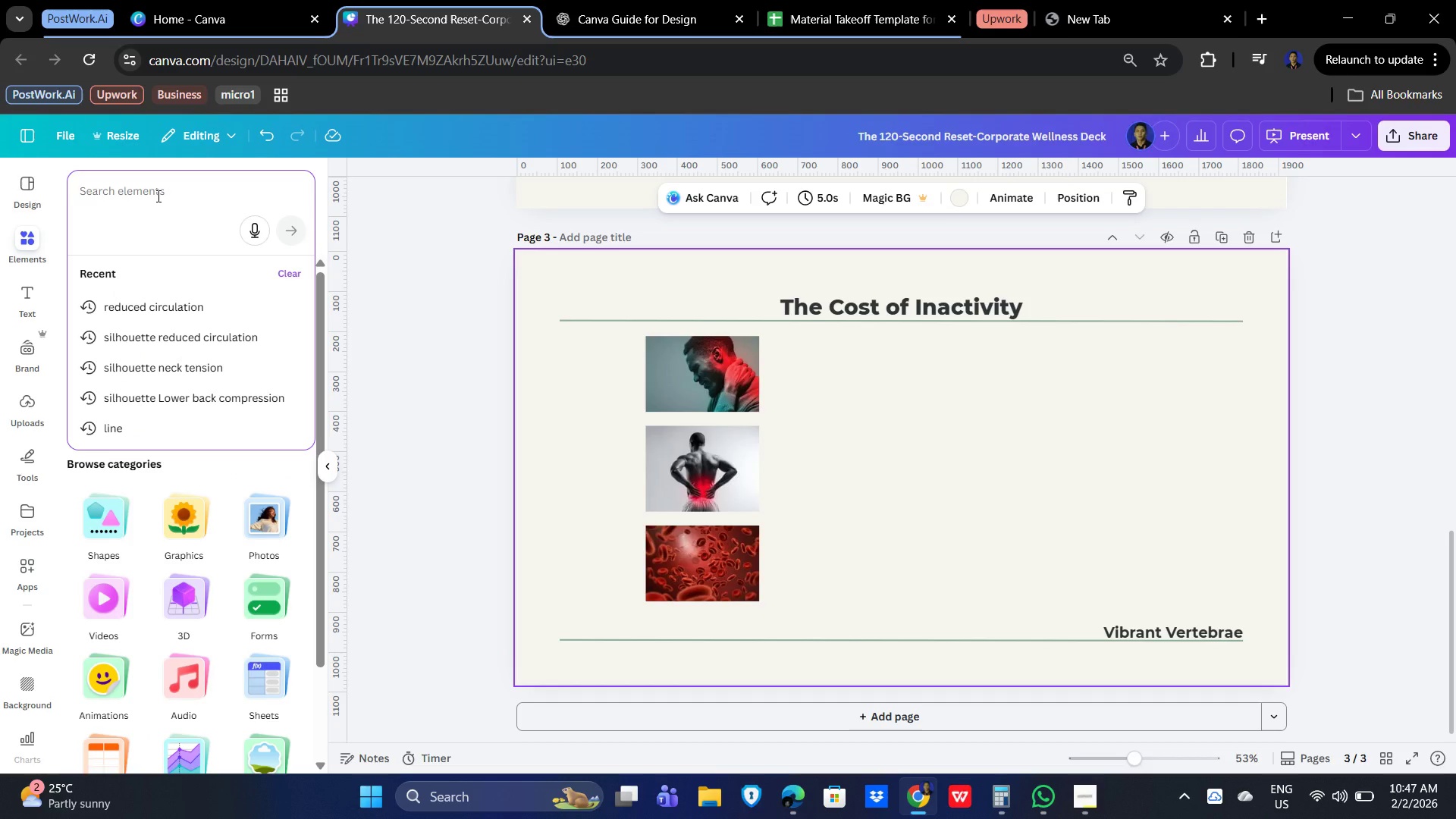 
type(line)
 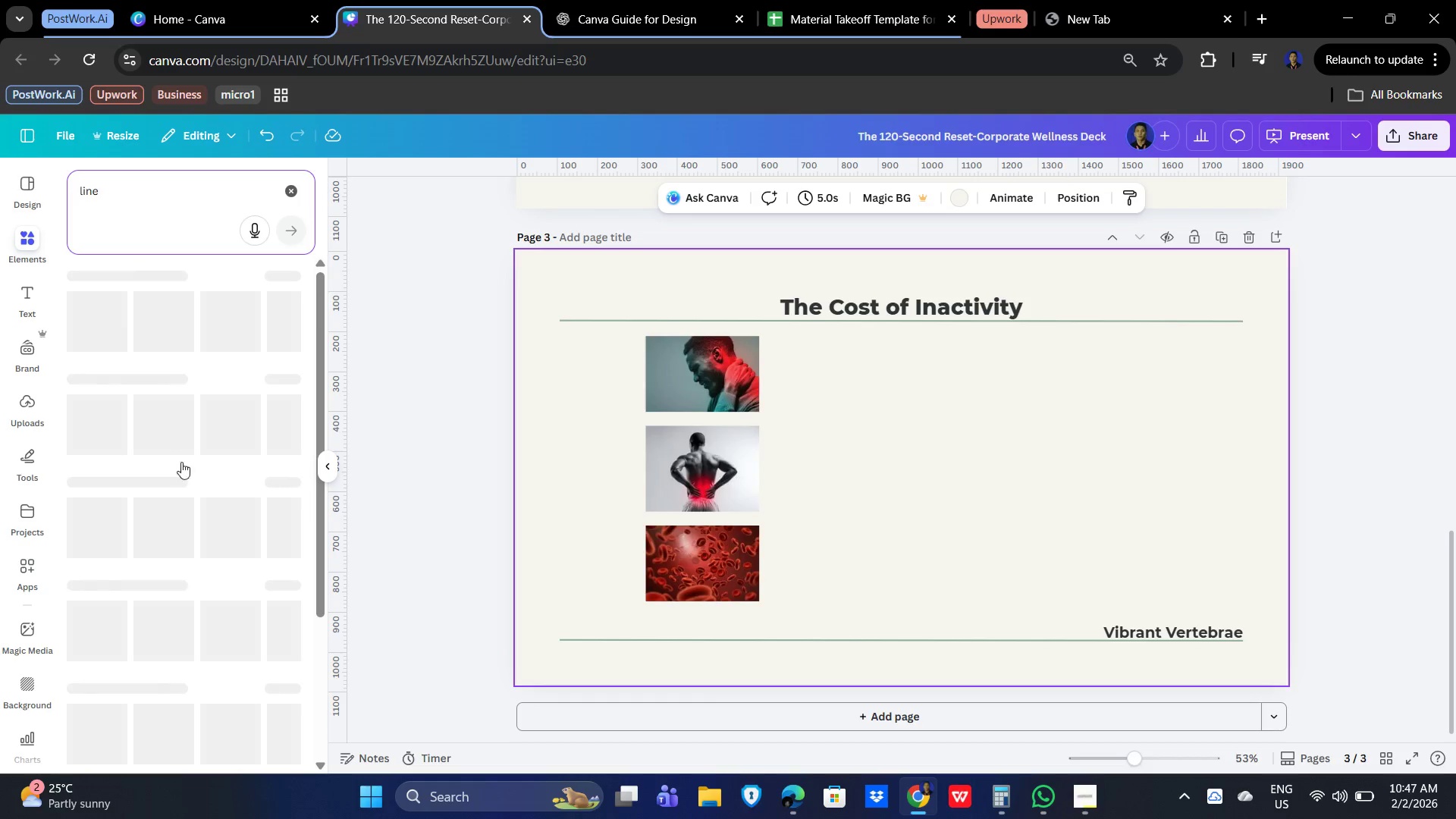 
wait(6.91)
 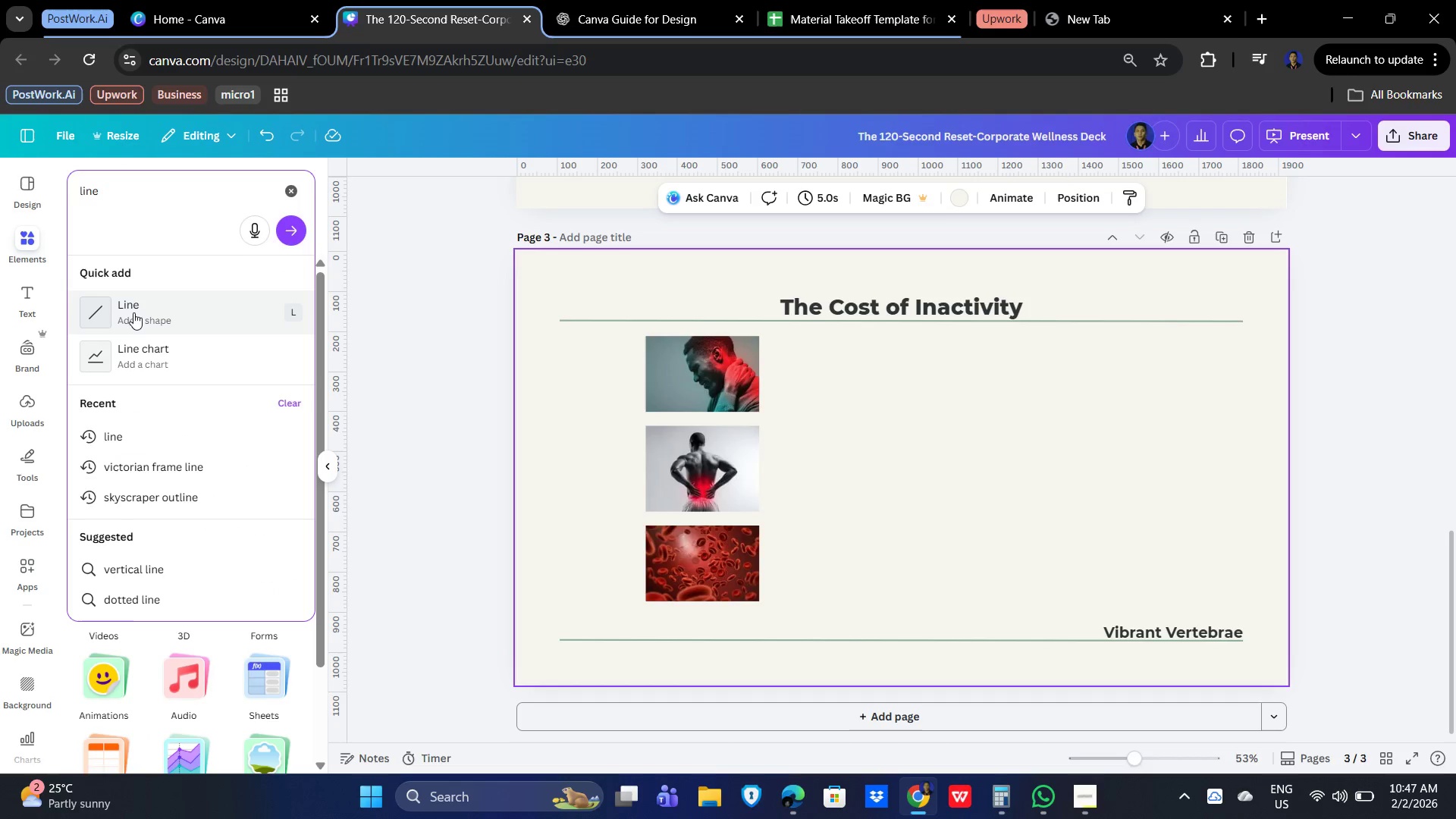 
left_click([289, 447])
 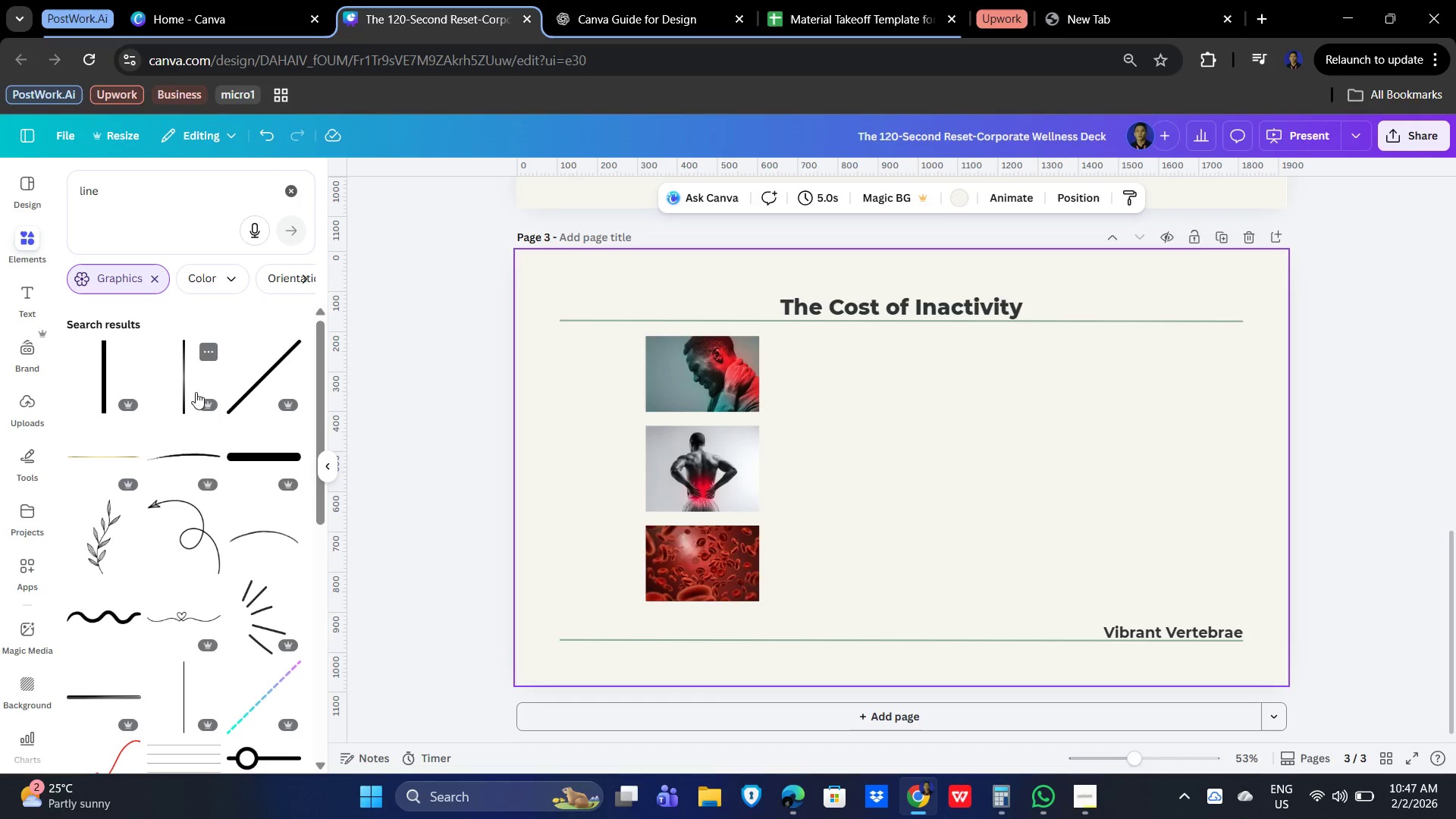 
scroll: coordinate [185, 513], scroll_direction: down, amount: 7.0
 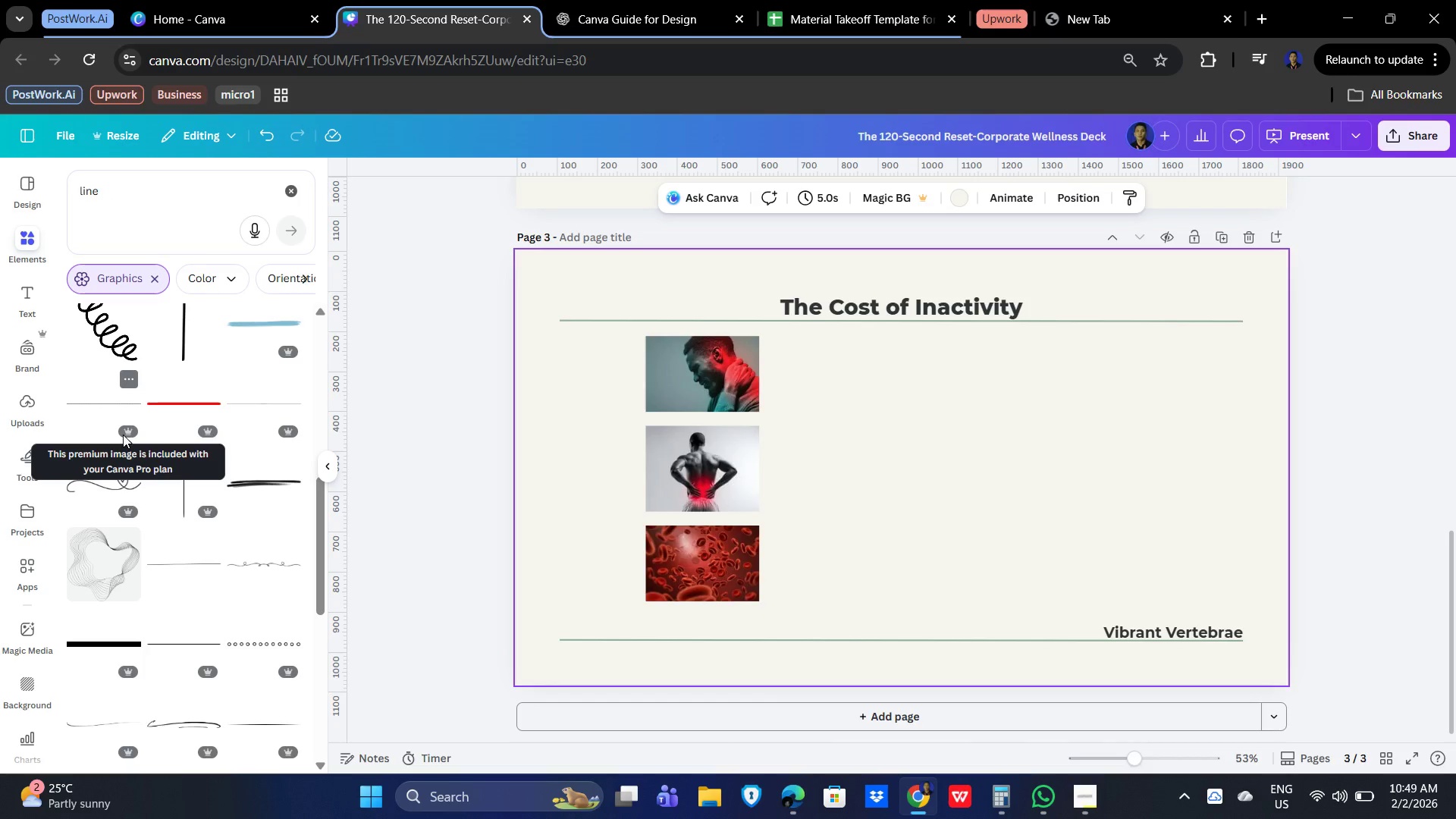 
wait(99.37)
 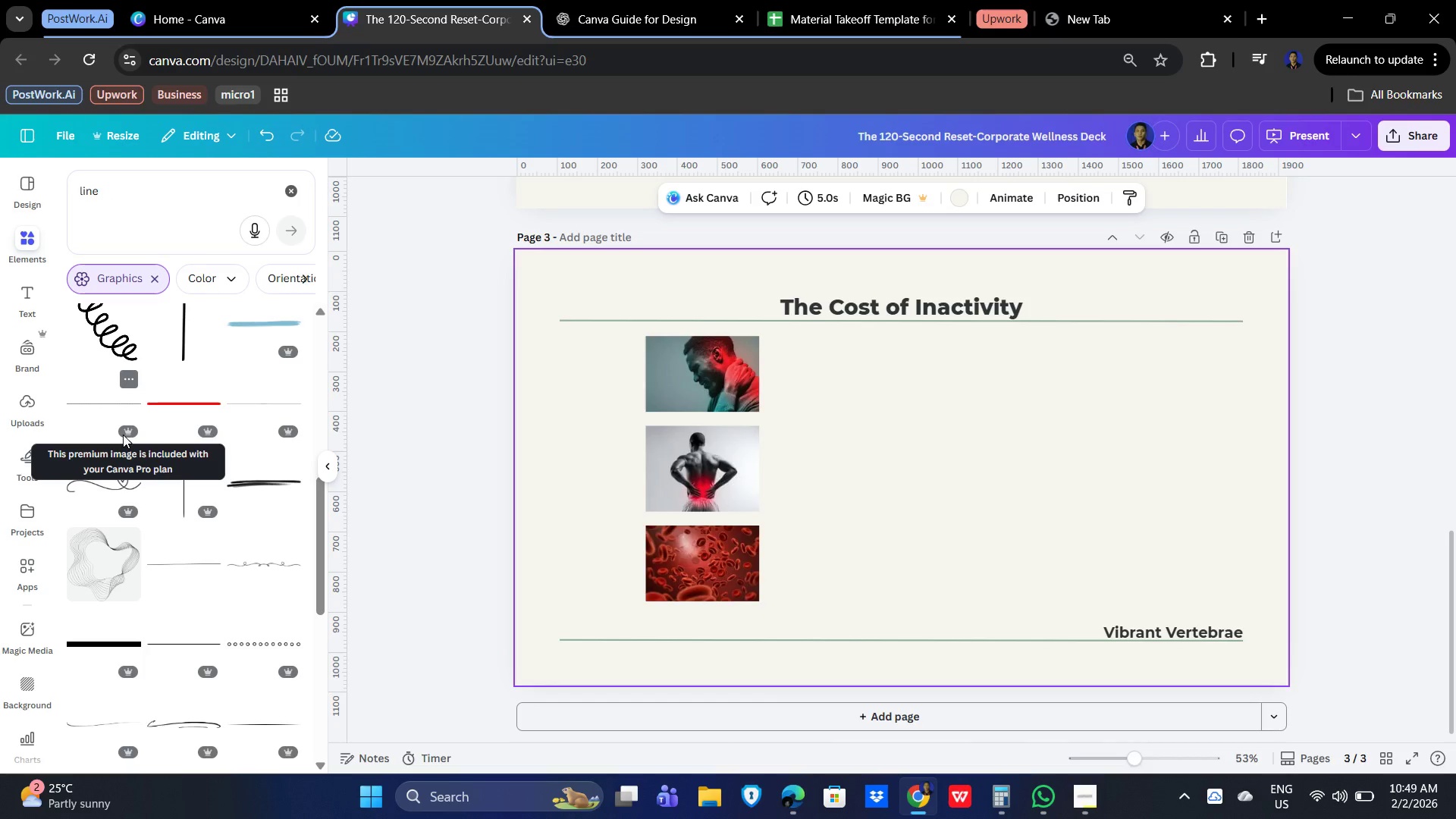 
left_click([875, 472])
 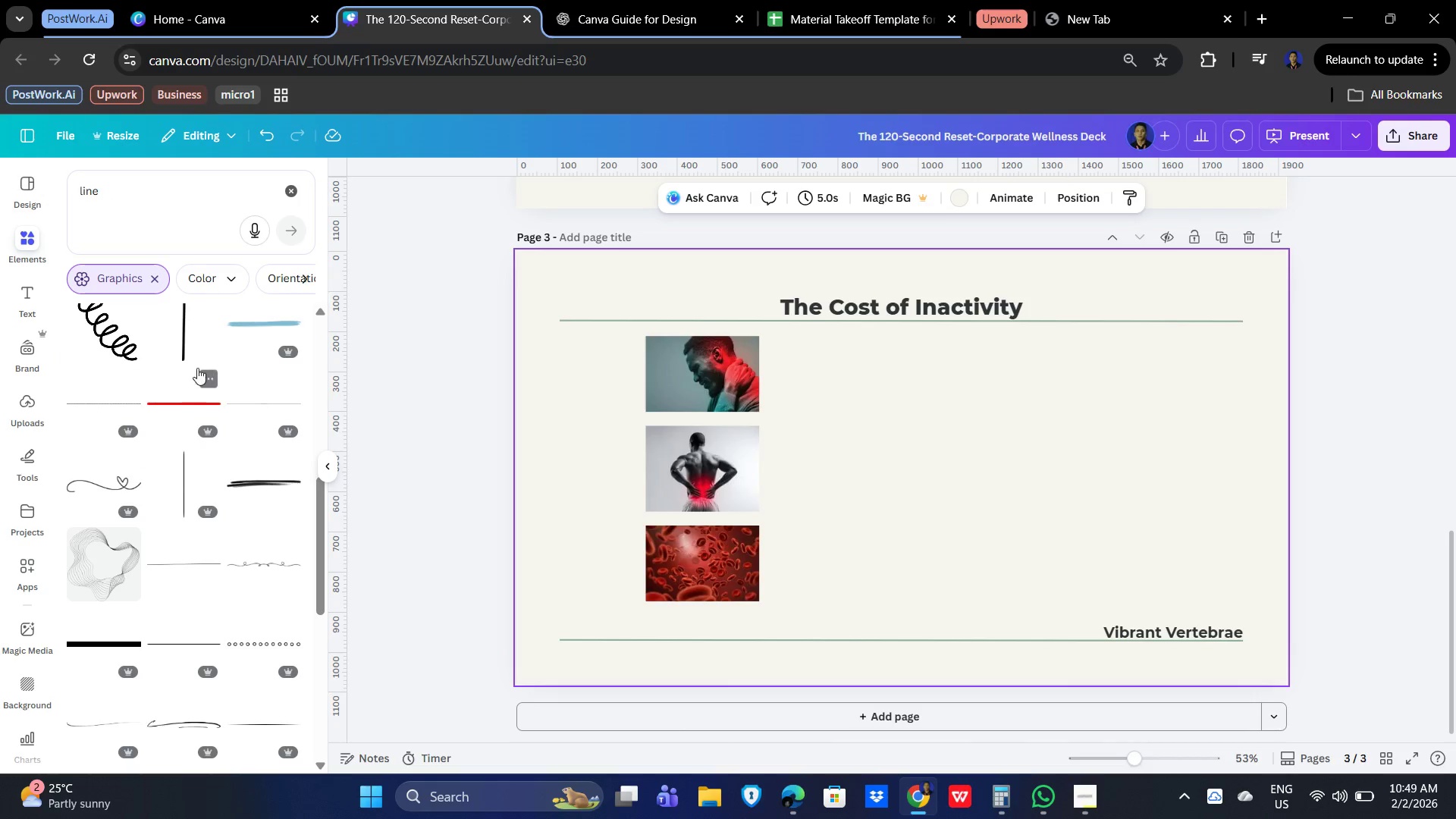 
scroll: coordinate [158, 371], scroll_direction: up, amount: 17.0
 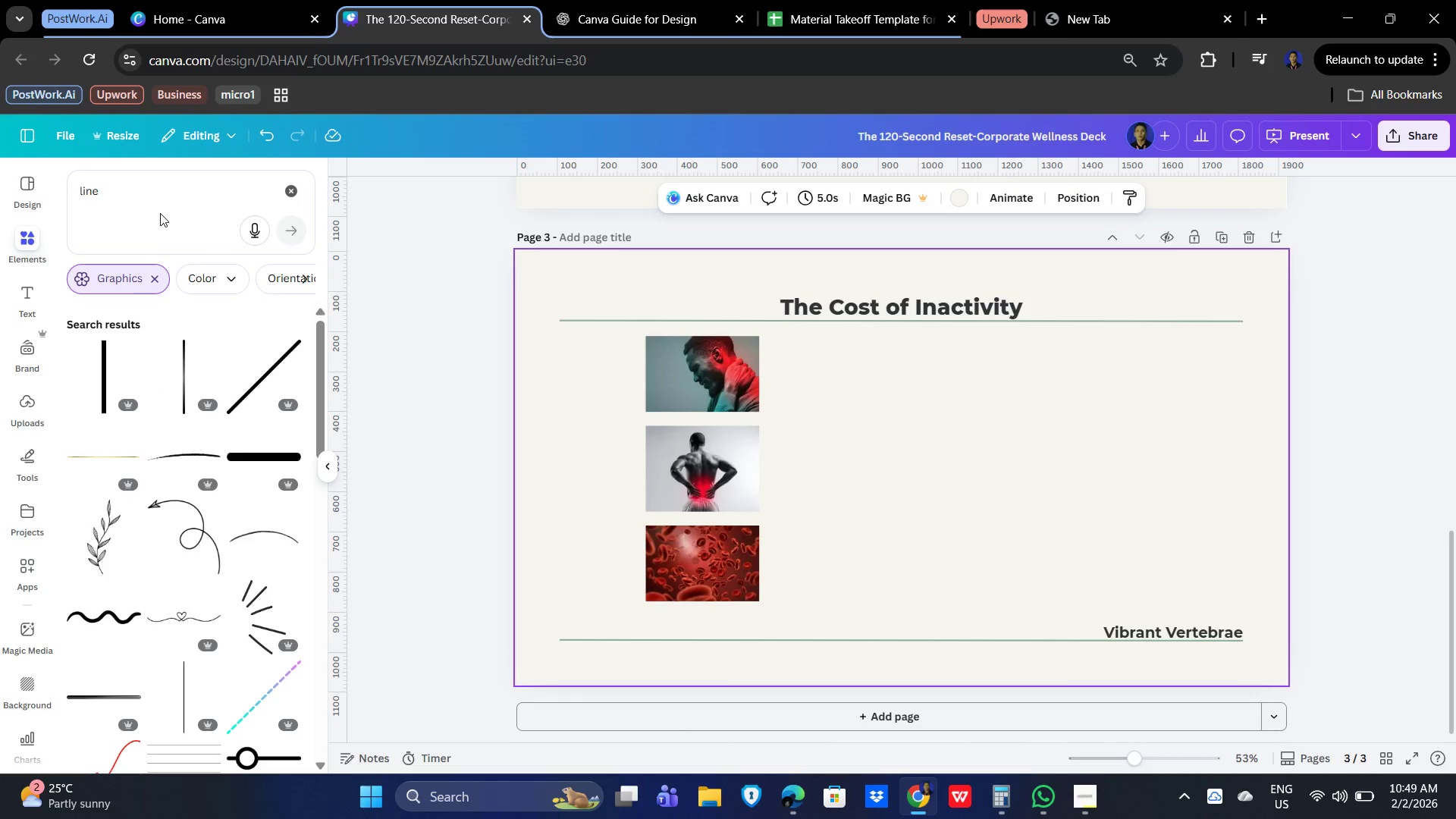 
double_click([131, 194])
 